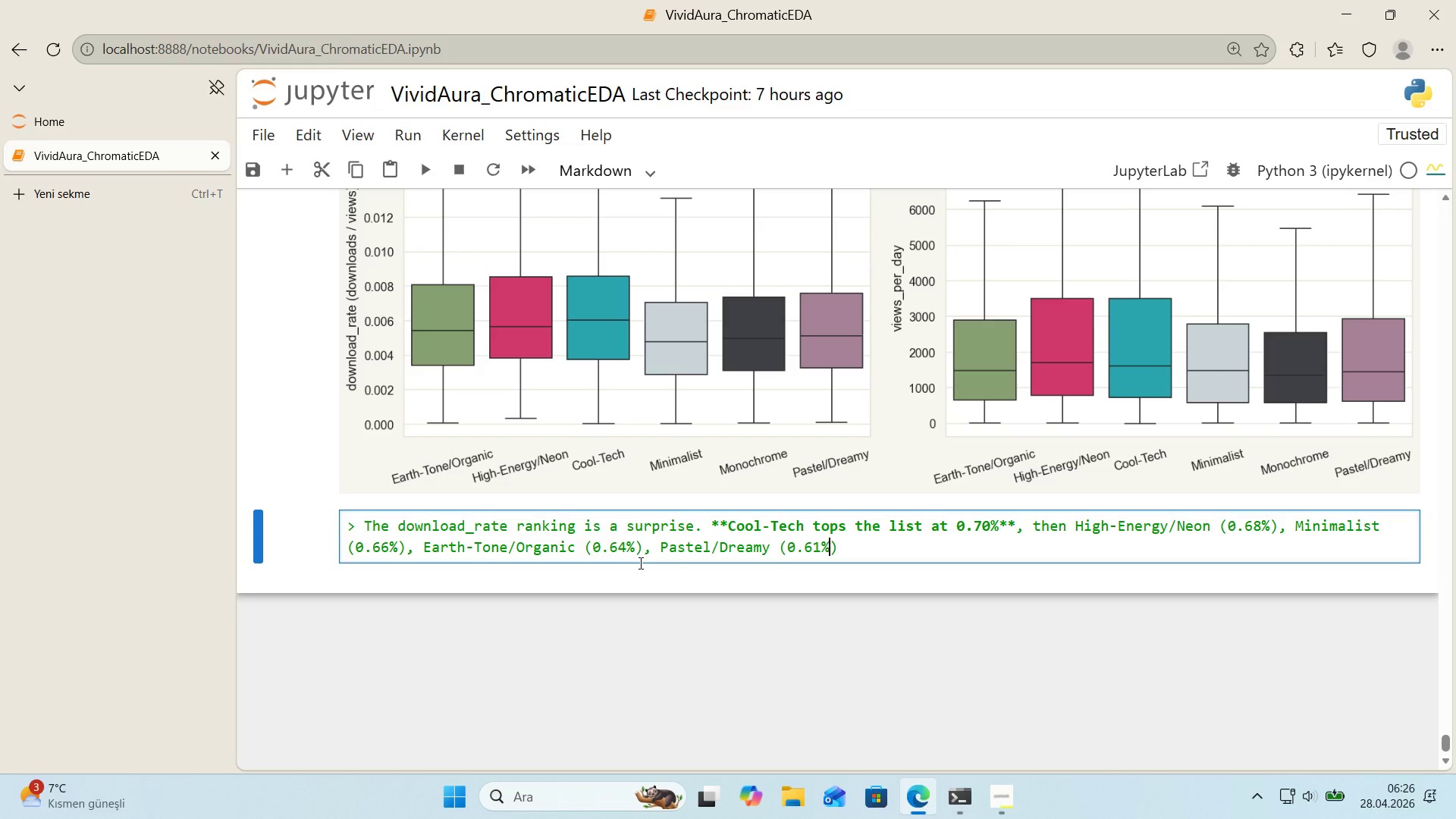 
key(ArrowRight)
 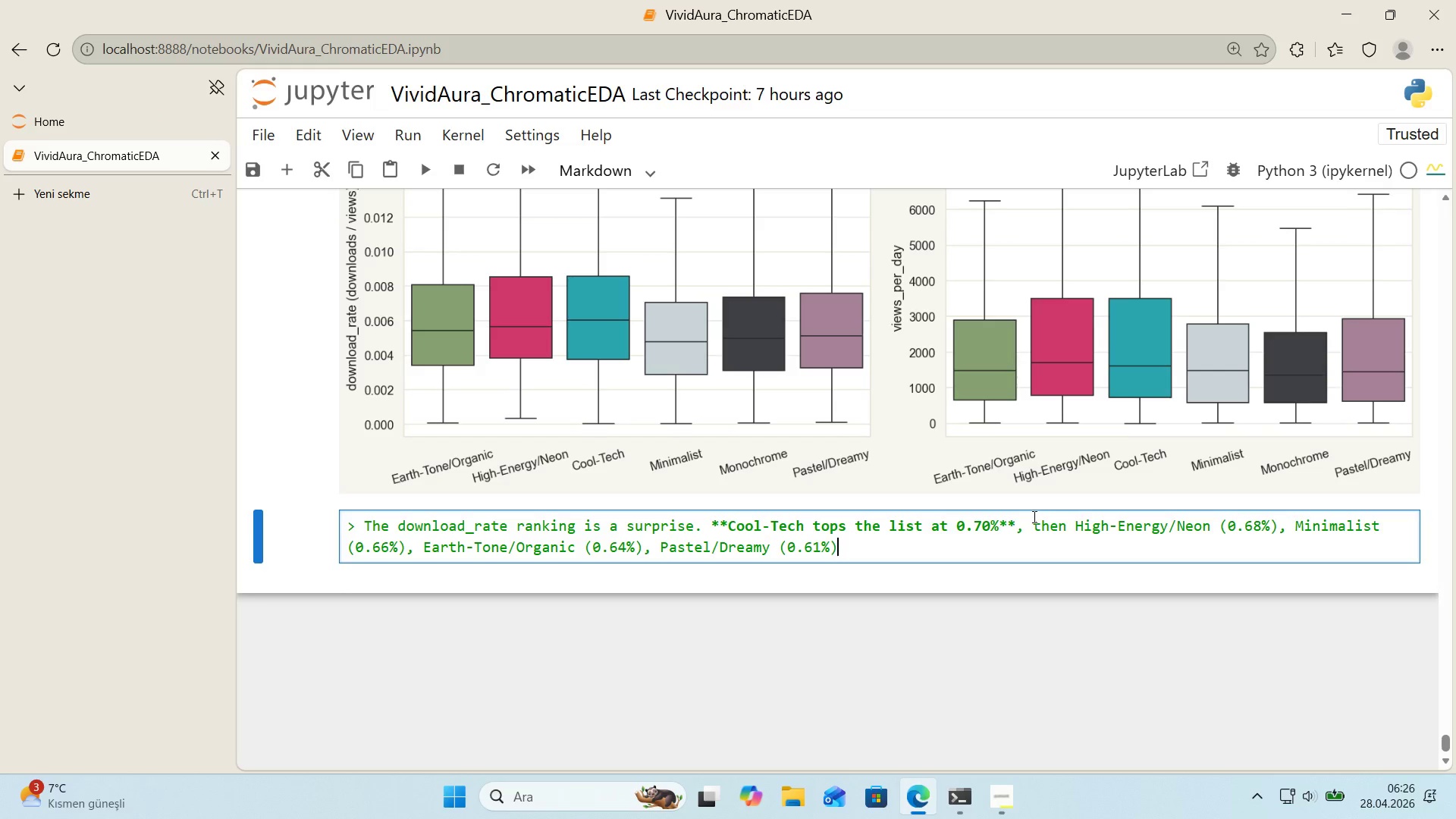 
type(, and Monoc)
key(Backspace)
type(Chr)
key(Backspace)
key(Backspace)
key(Backspace)
type(CHRO)
key(Backspace)
key(Backspace)
key(Backspace)
key(Backspace)
type(chrome *()
 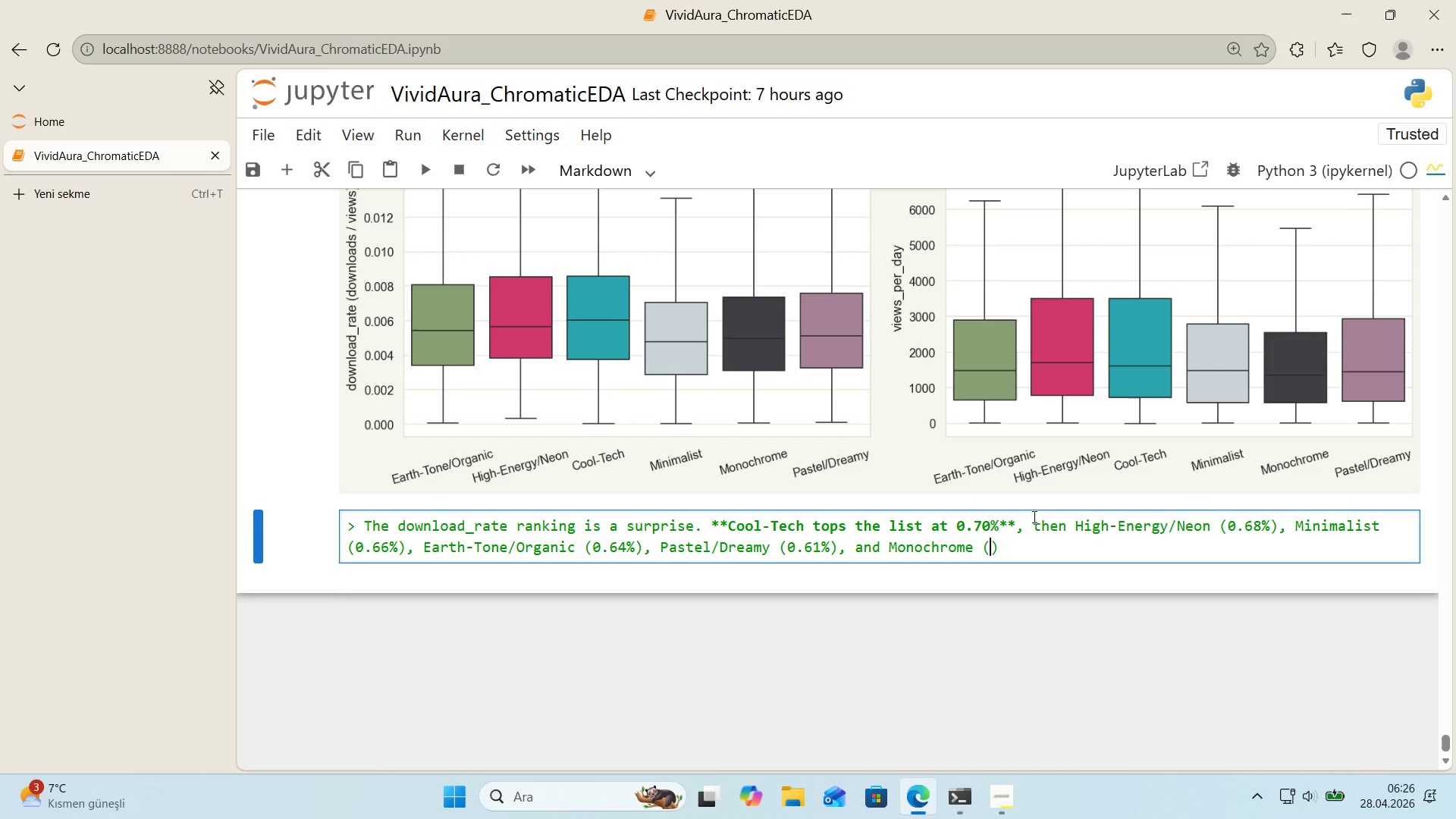 
 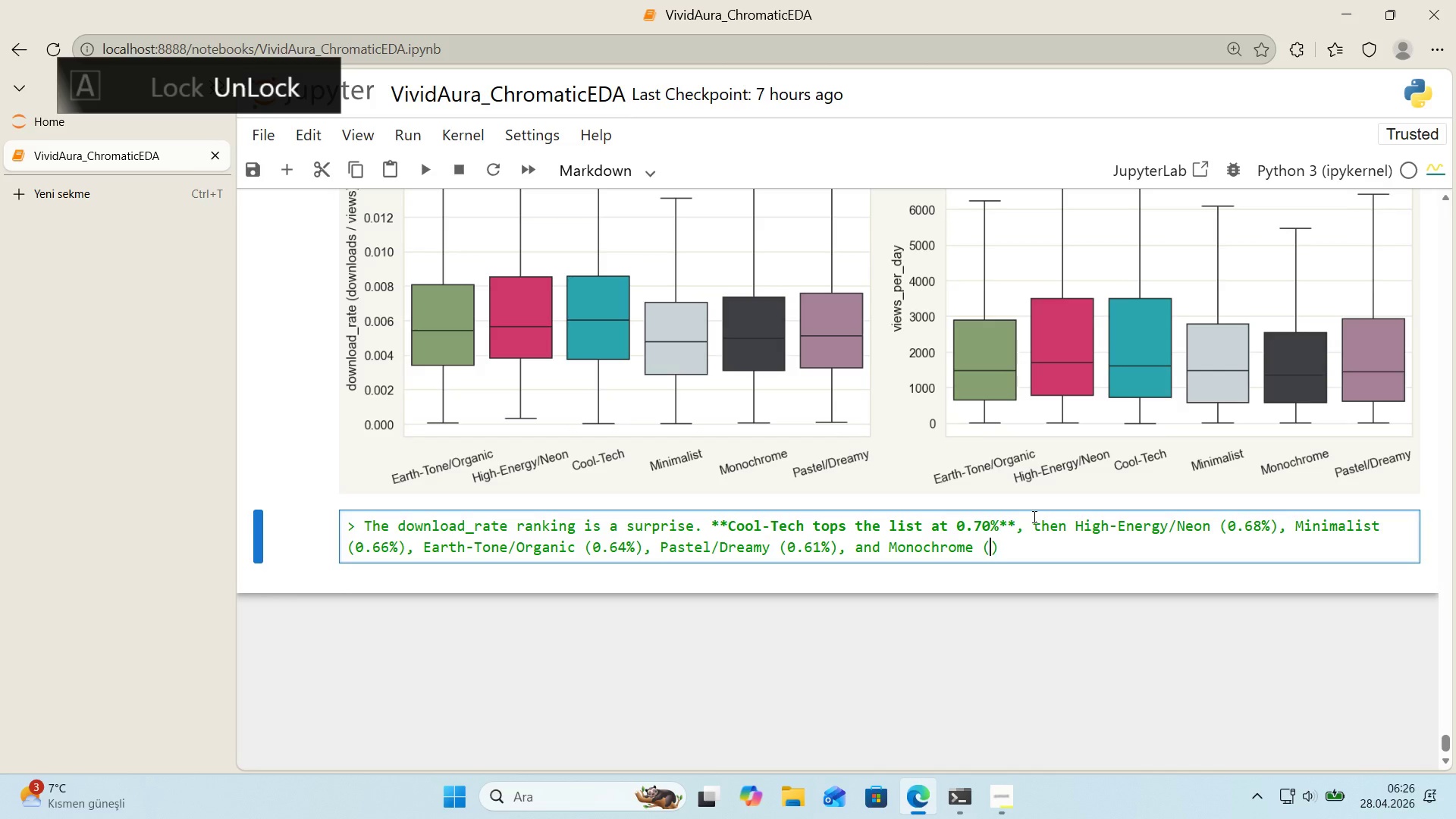 
key(ArrowLeft)
 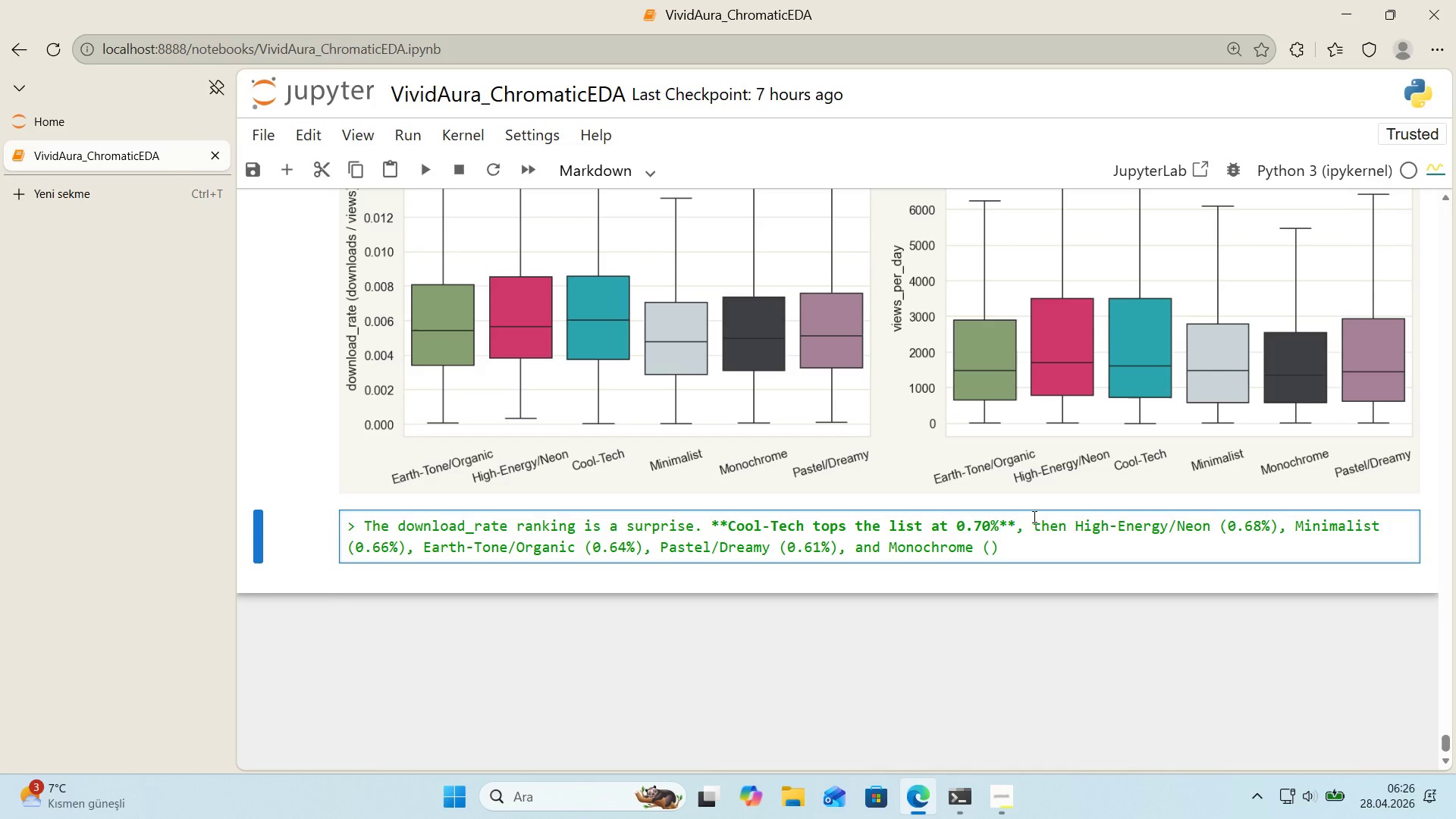 
type(0.50%)
key(Backspace)
key(Backspace)
type(9%)
 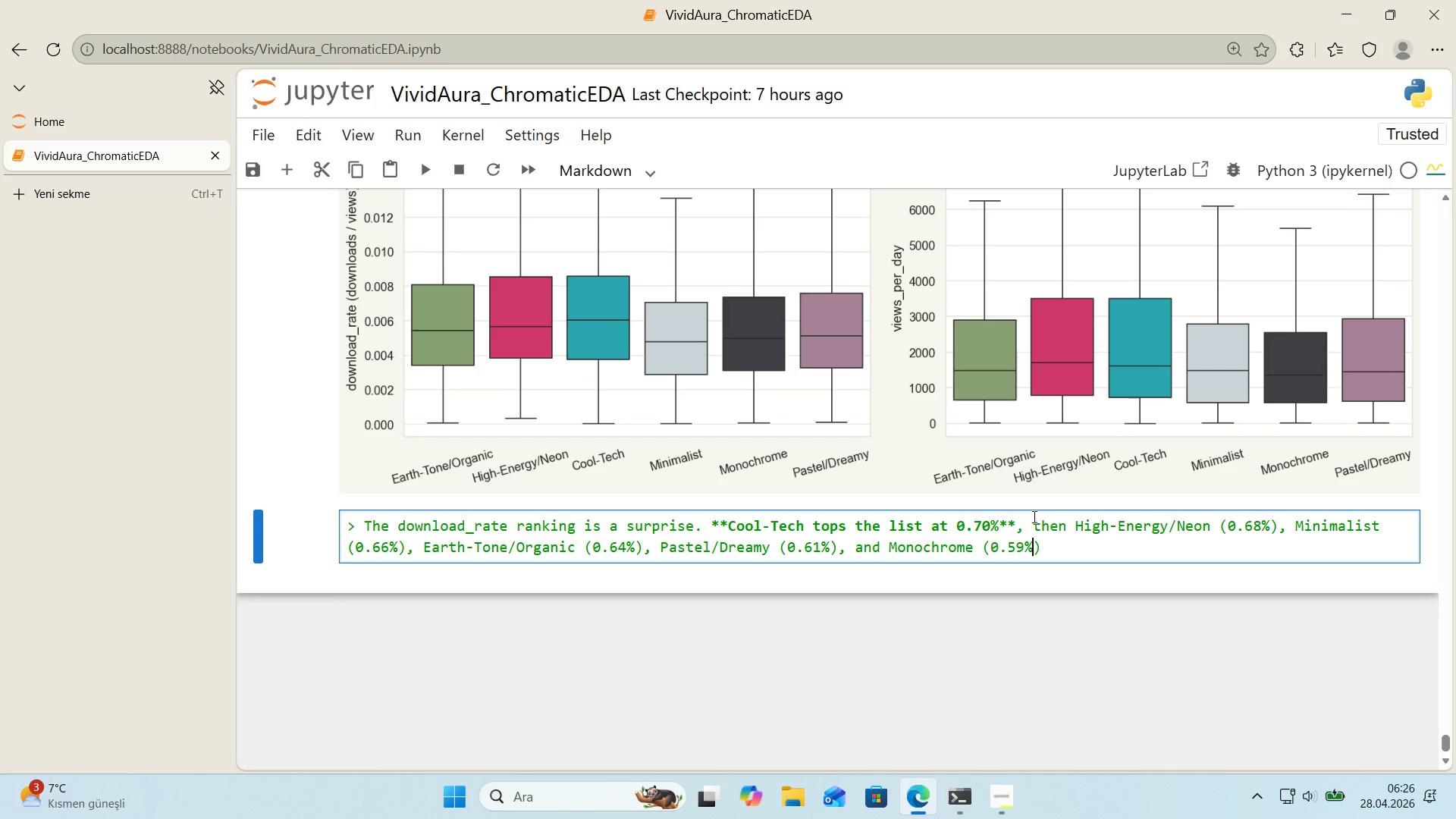 
key(ArrowRight)
 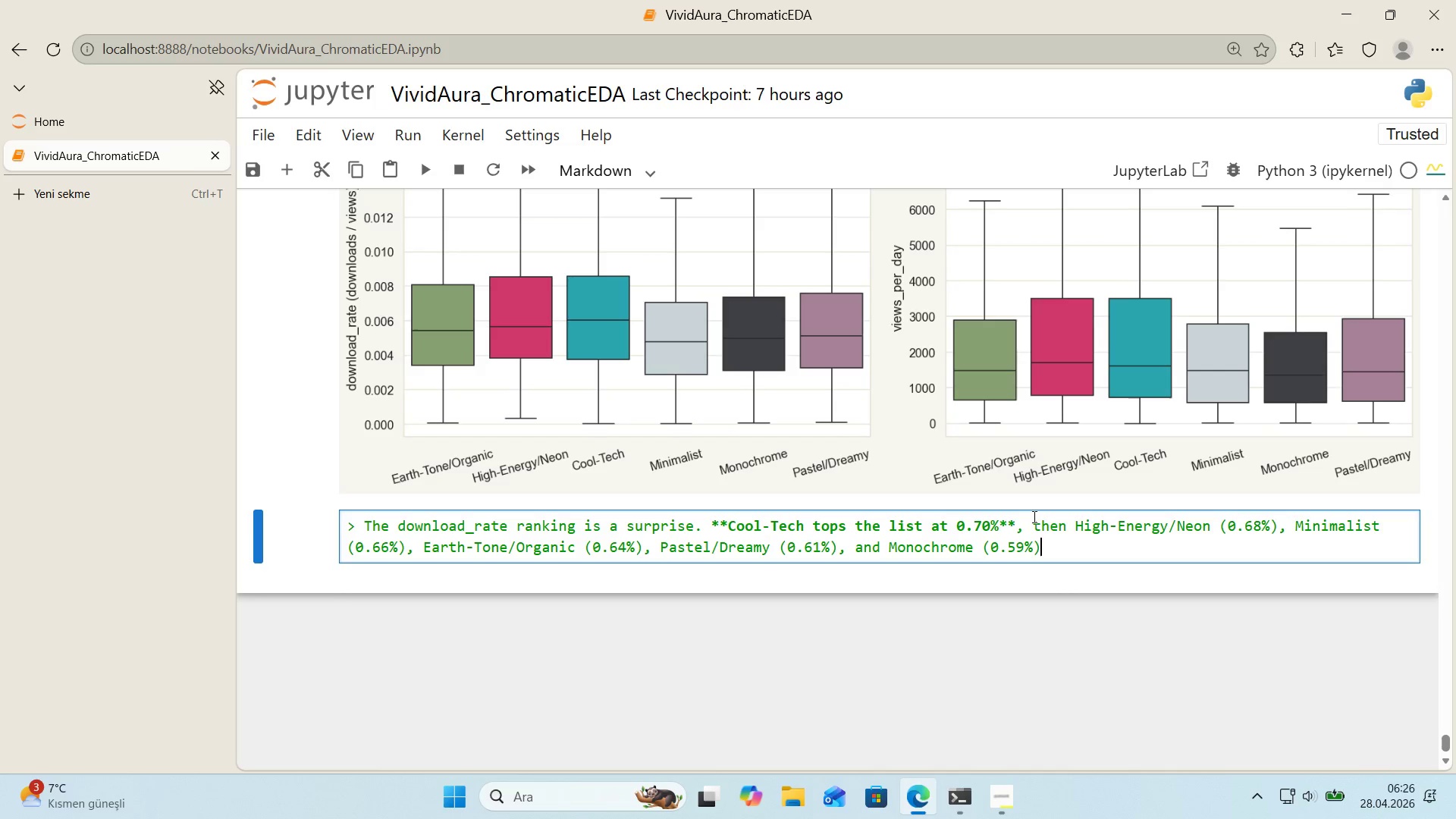 
type(. The spread 's narrow )
 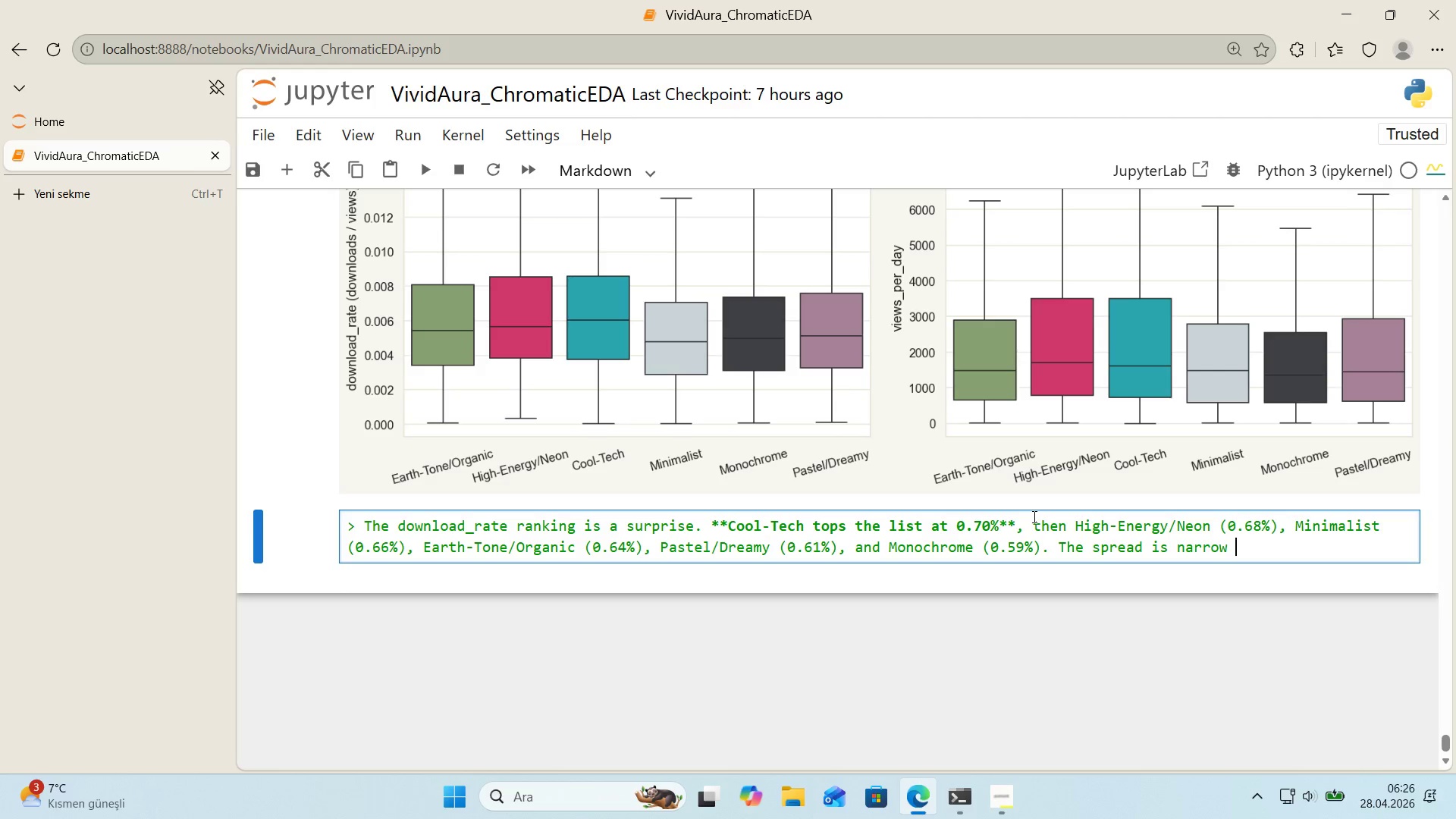 
type(*()
 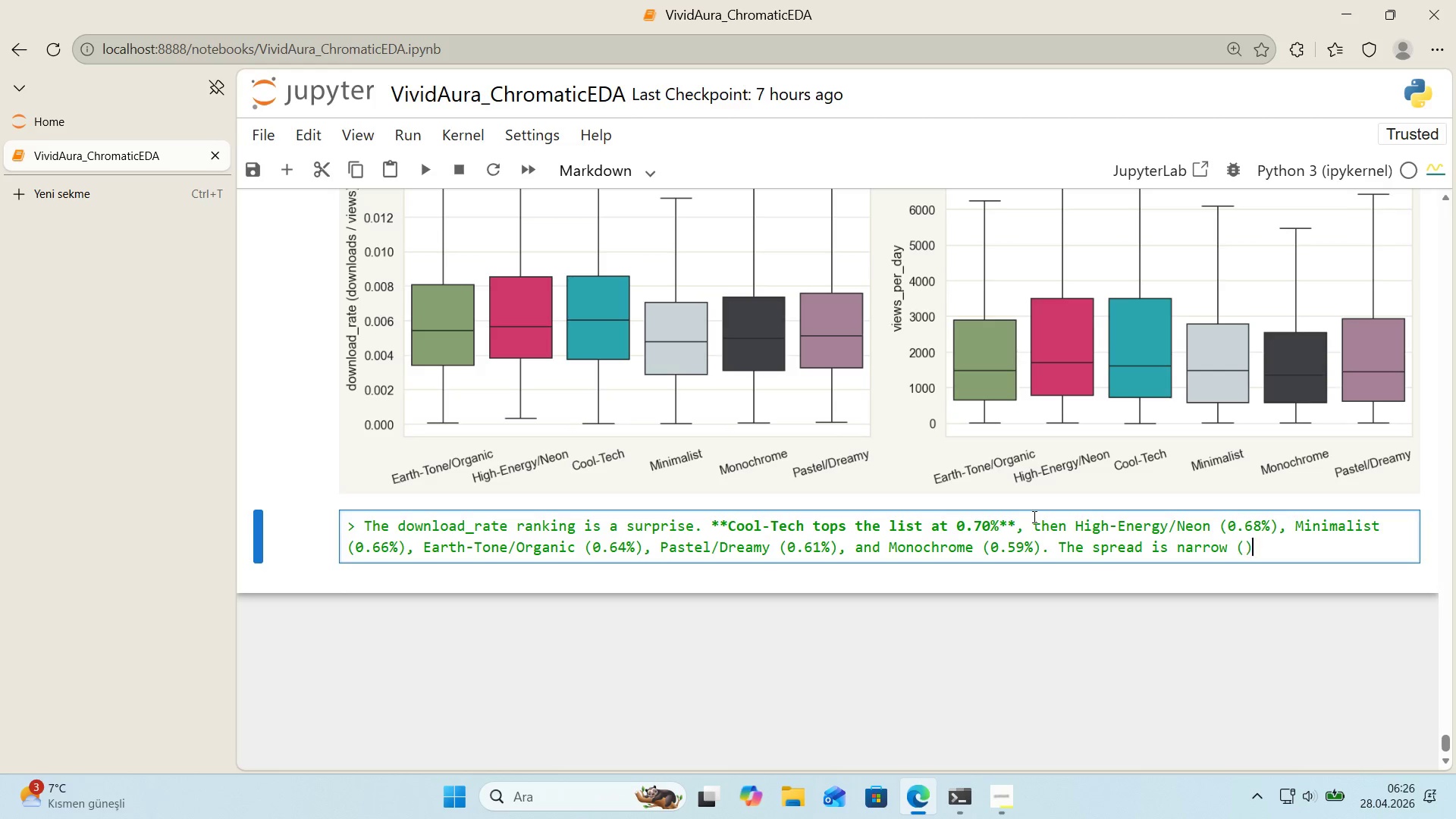 
key(ArrowLeft)
 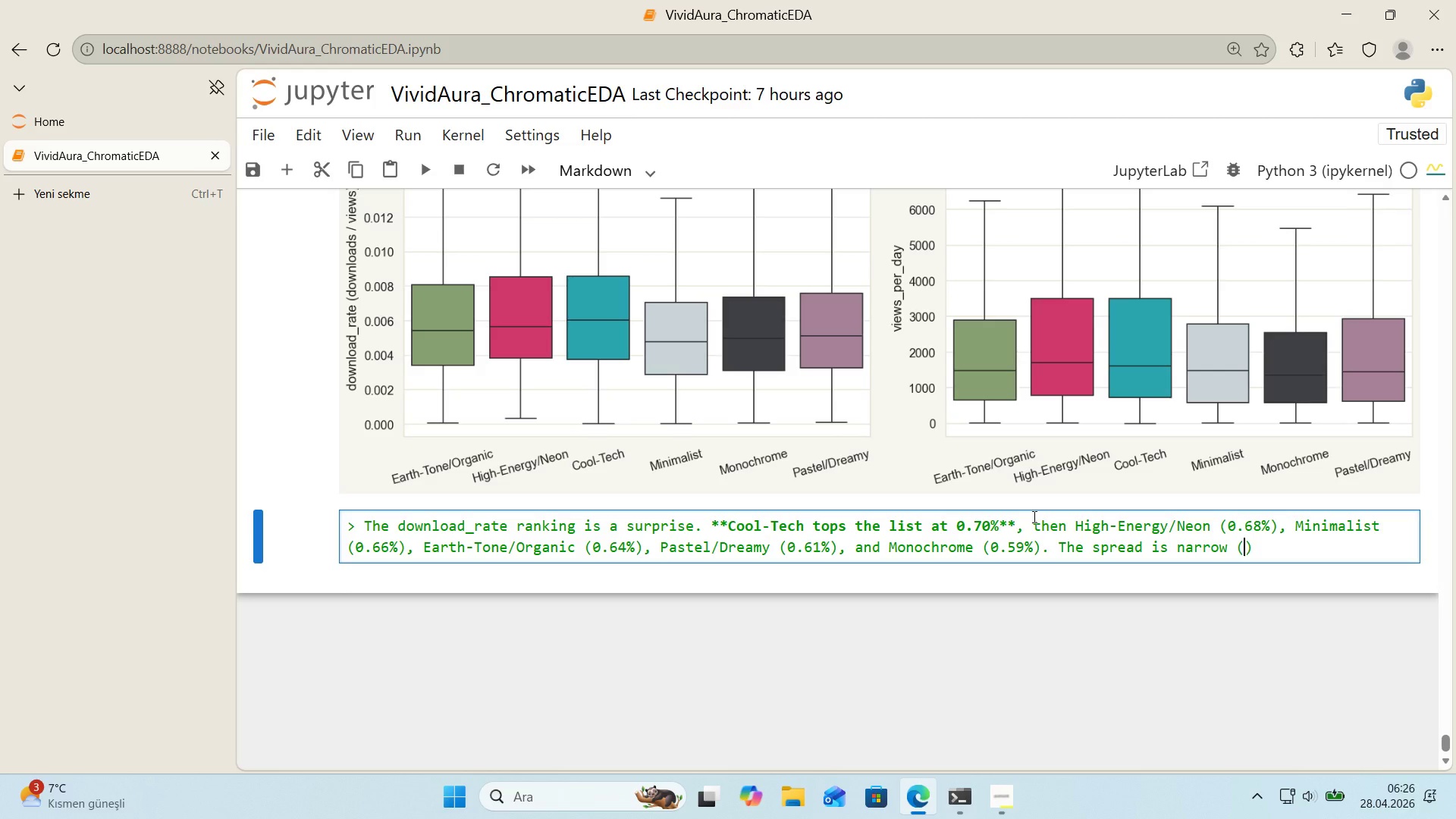 
type(only 11 bas's po'nts end-to-end)
 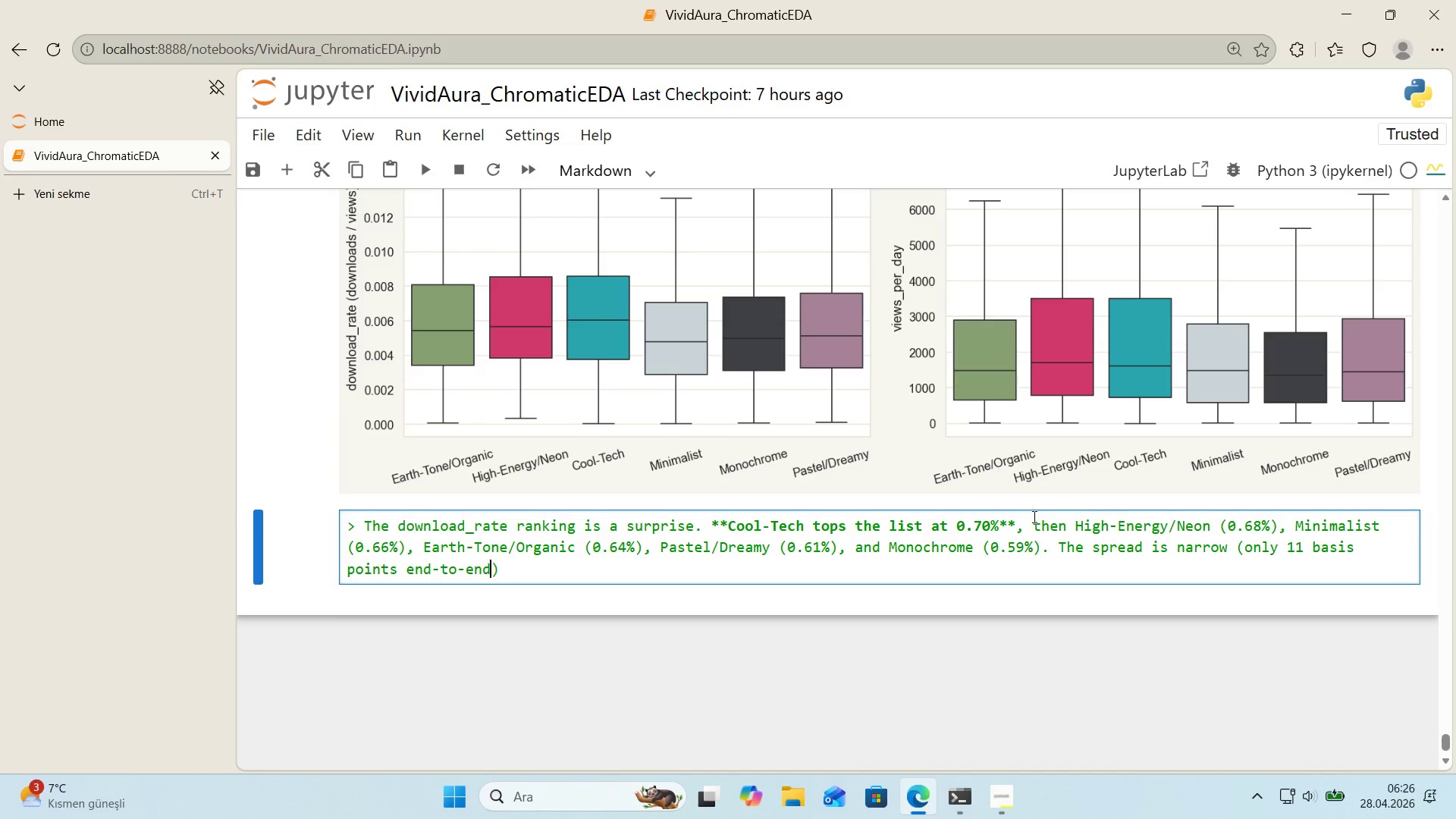 
key(ArrowRight)
 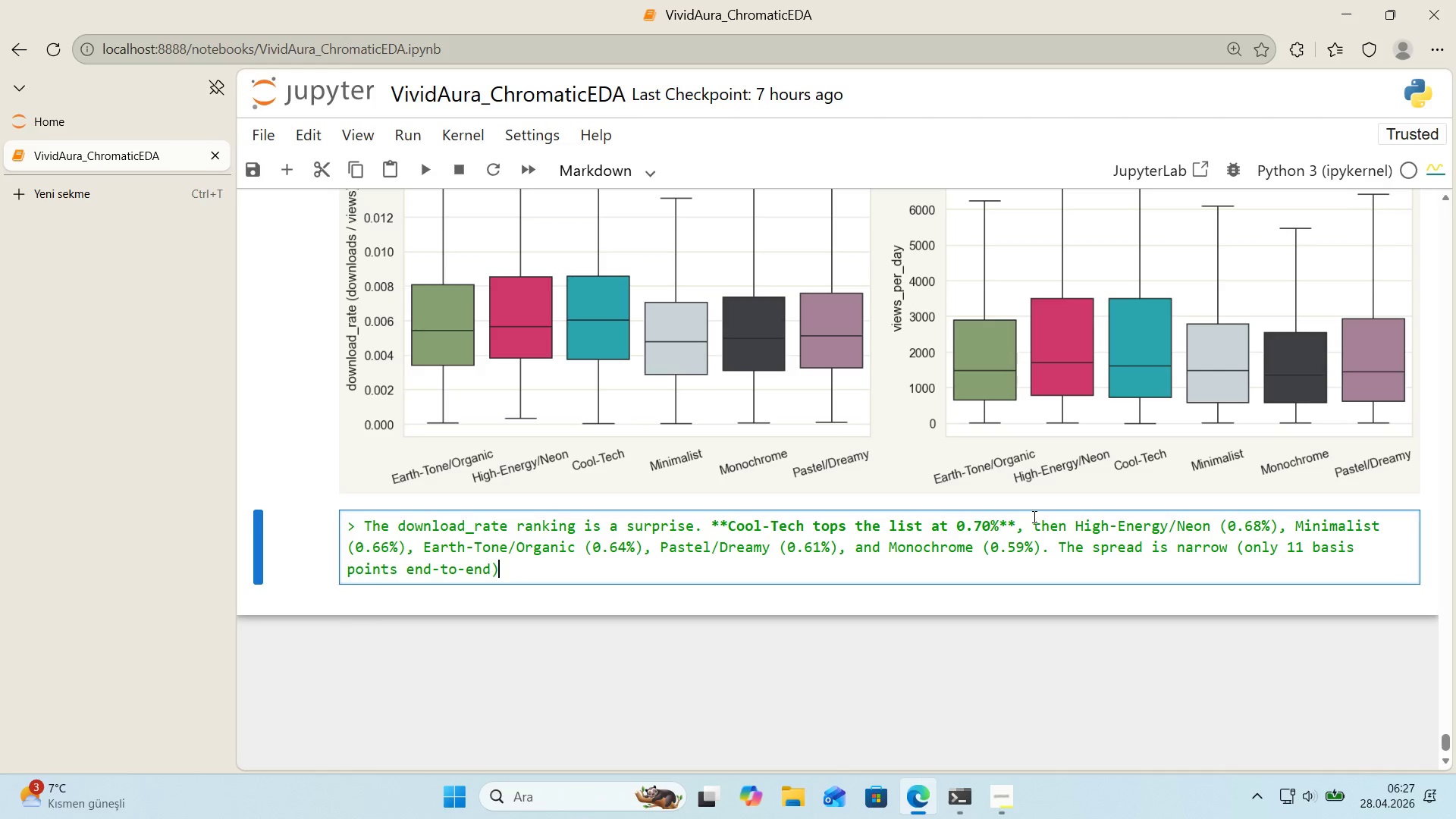 
type(, but the order )
key(Backspace)
type('ng holds across both mean and med'an. Reach veloc'ty *()
 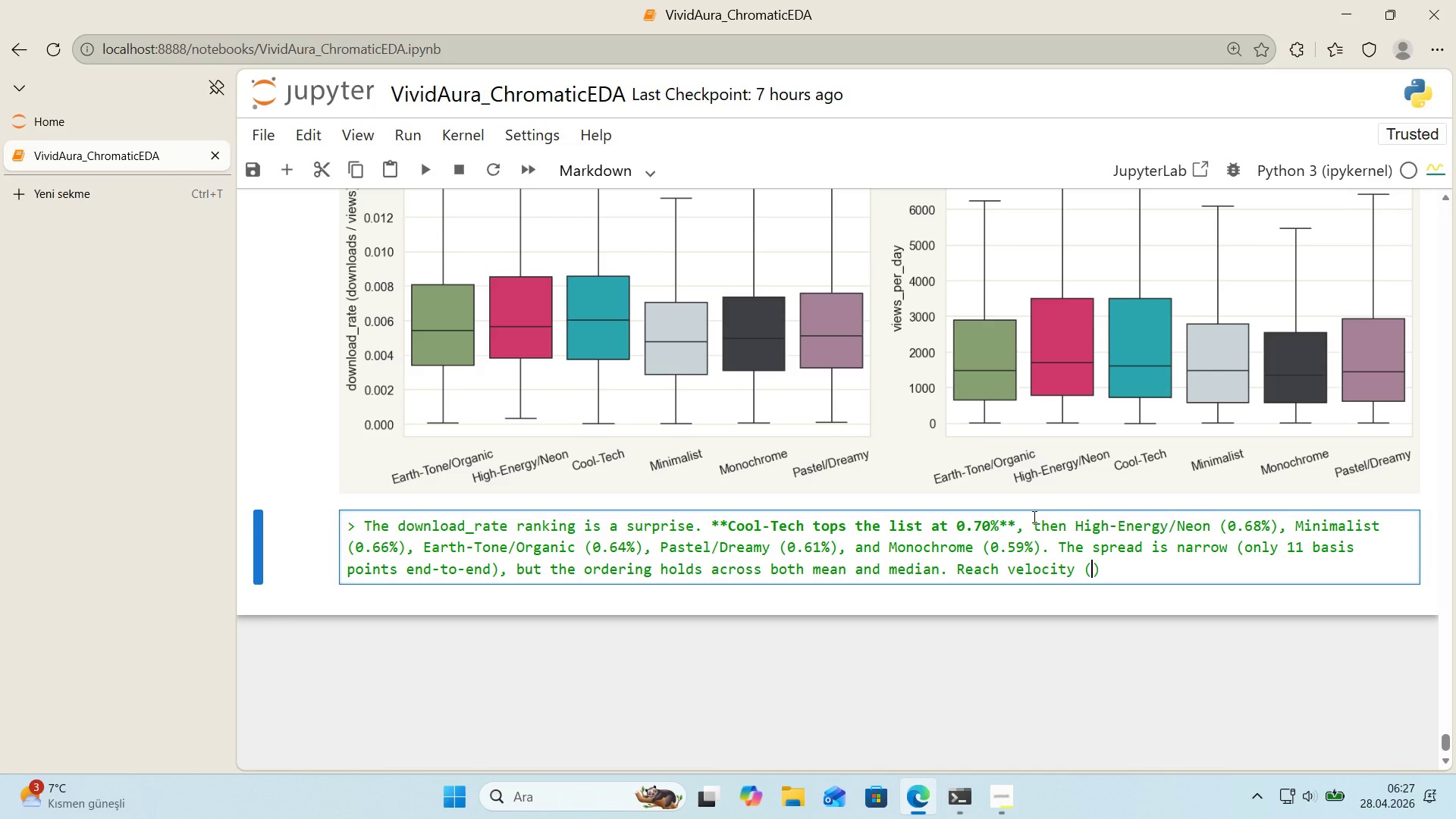 
 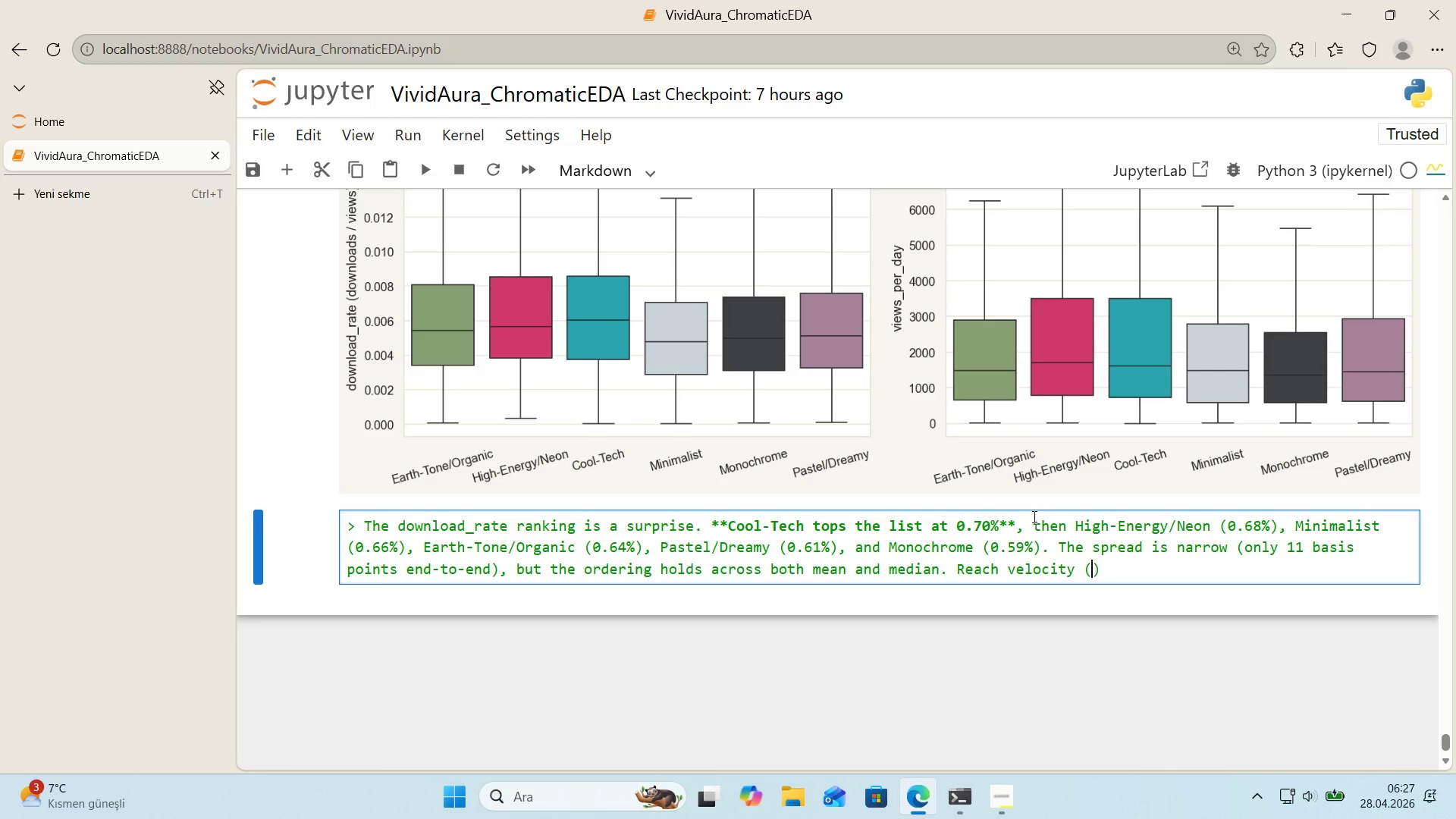 
key(ArrowLeft)
 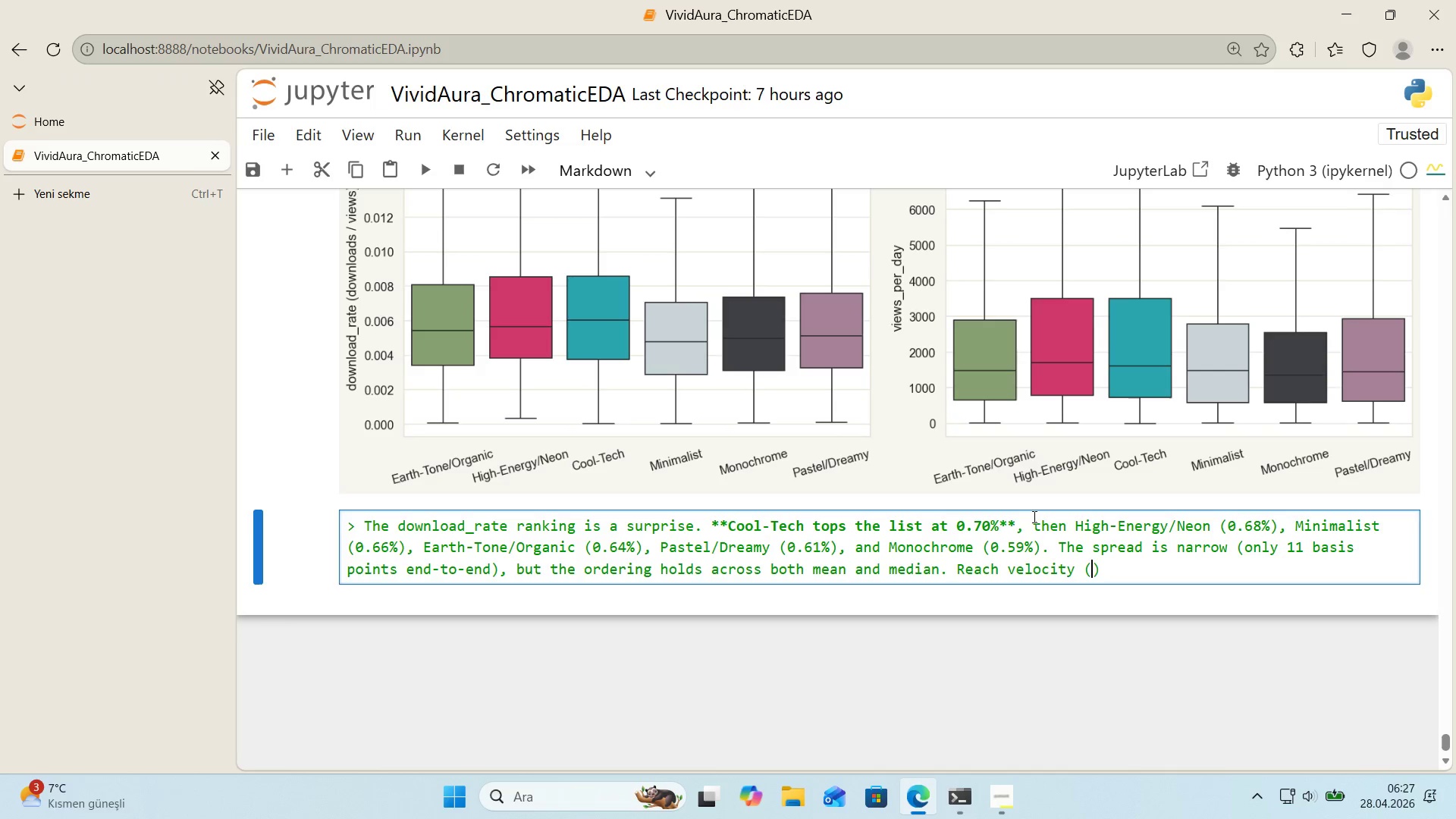 
key(Alt+Control+Comma)
 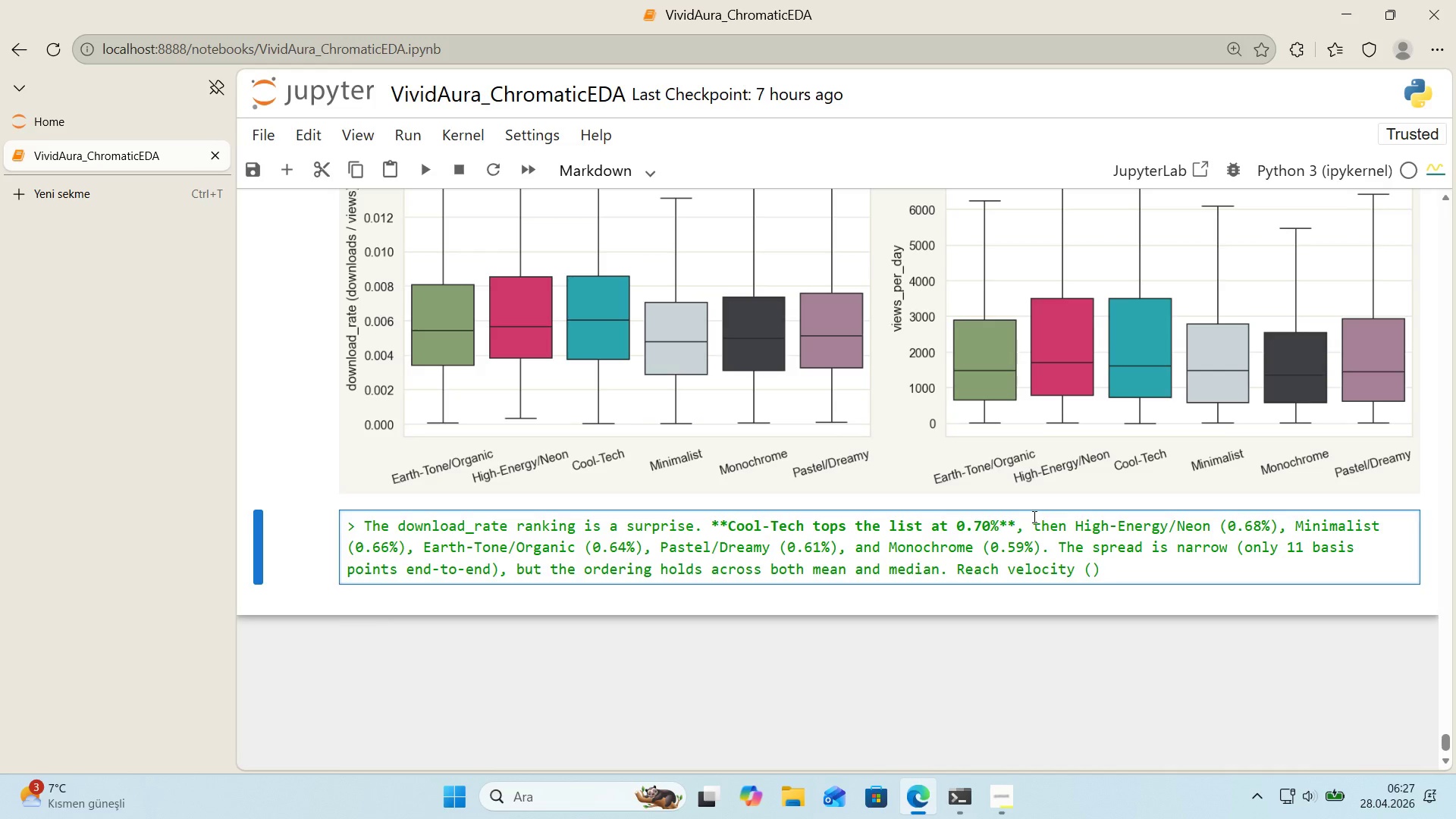 
key(Alt+Control+Comma)
 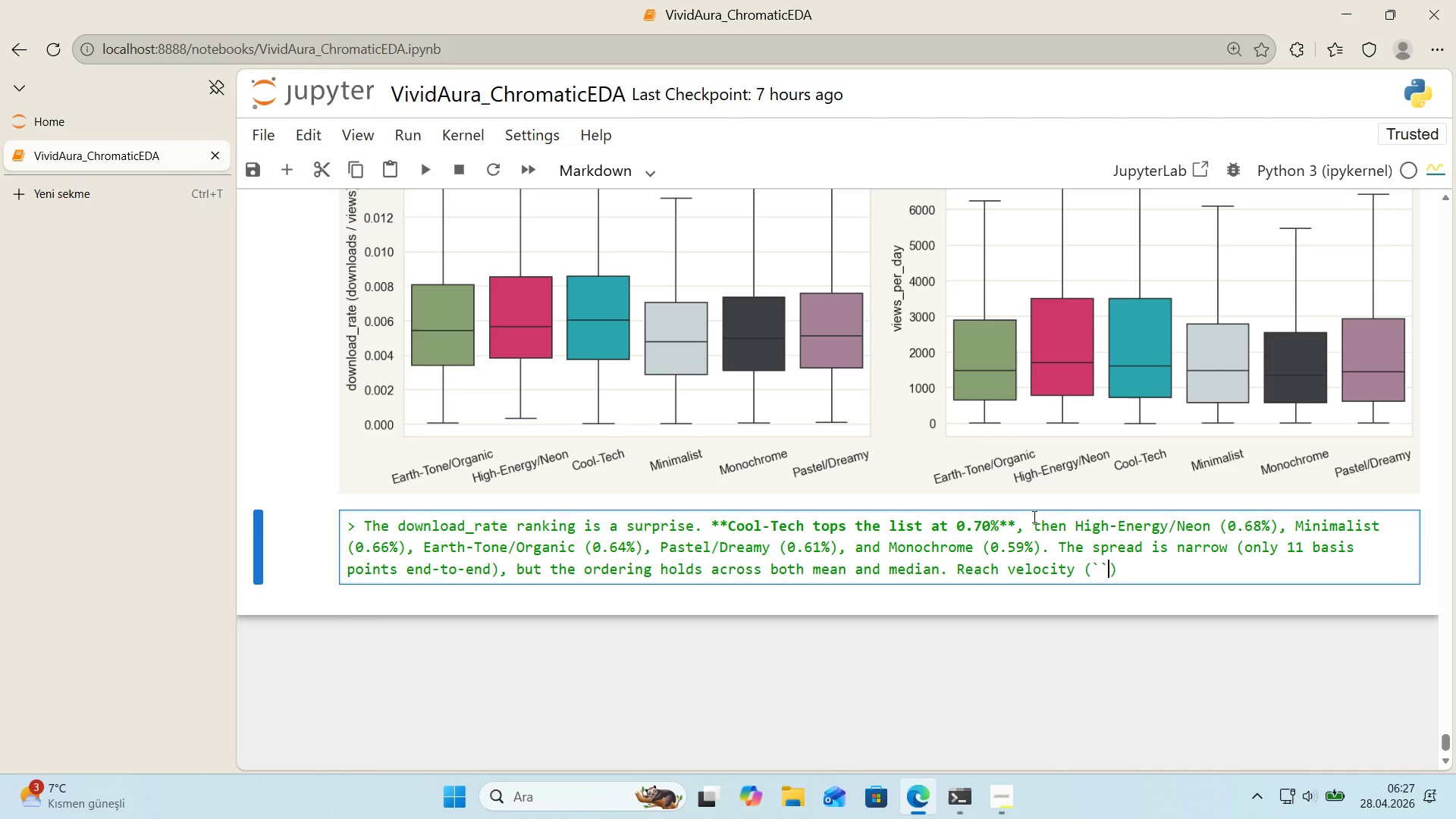 
key(ArrowLeft)
 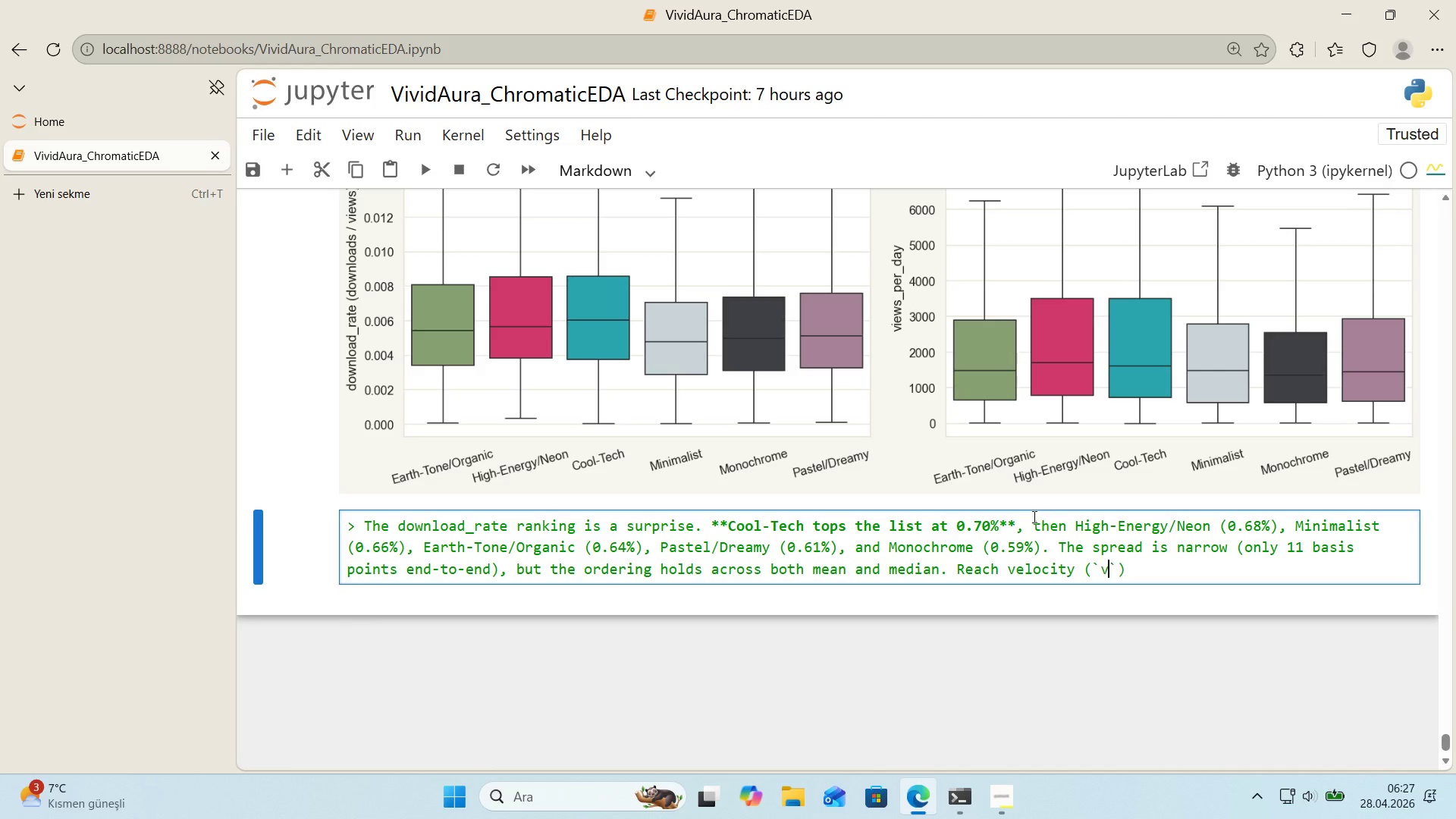 
type(v'ews_per_day)
 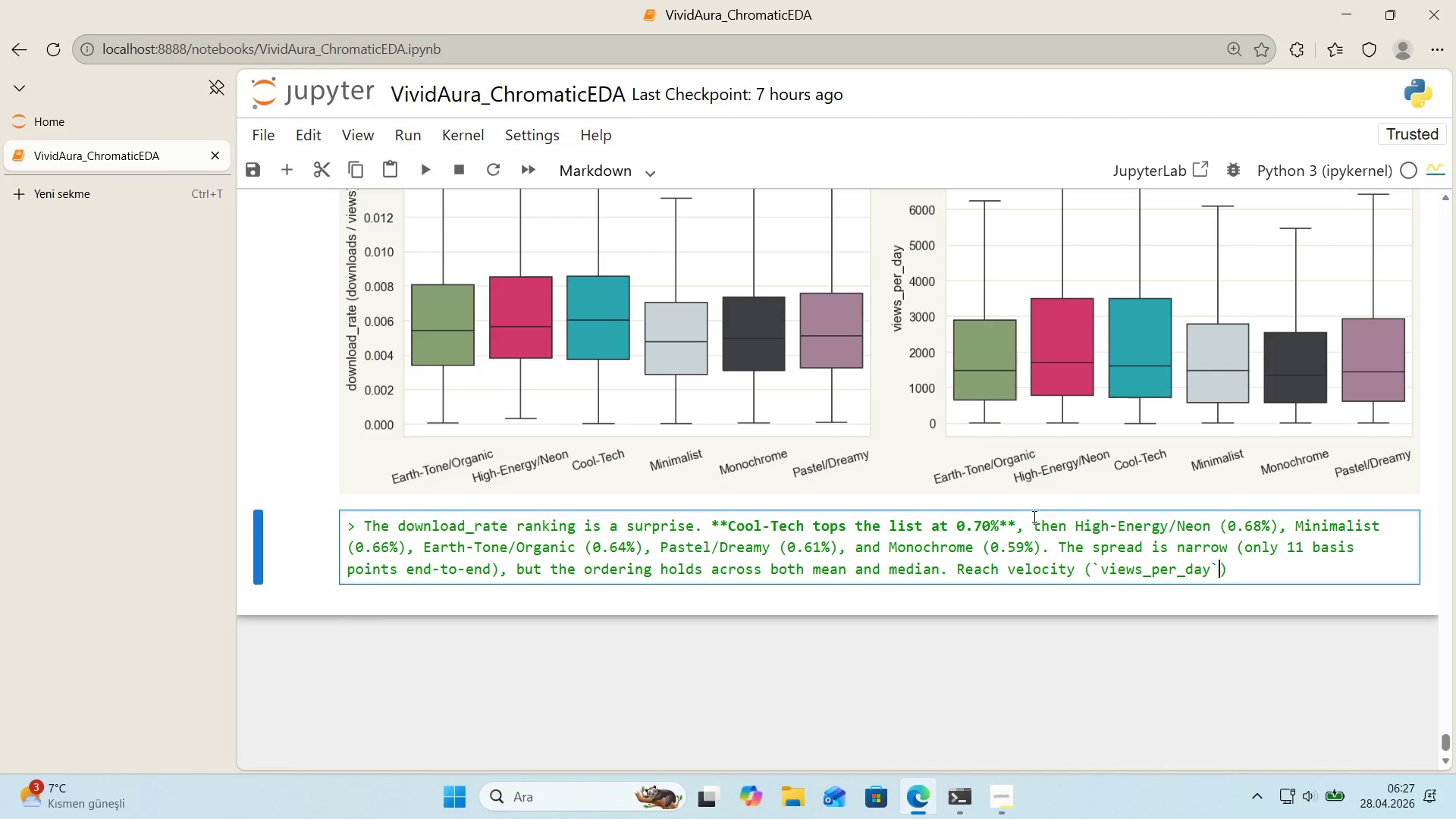 
 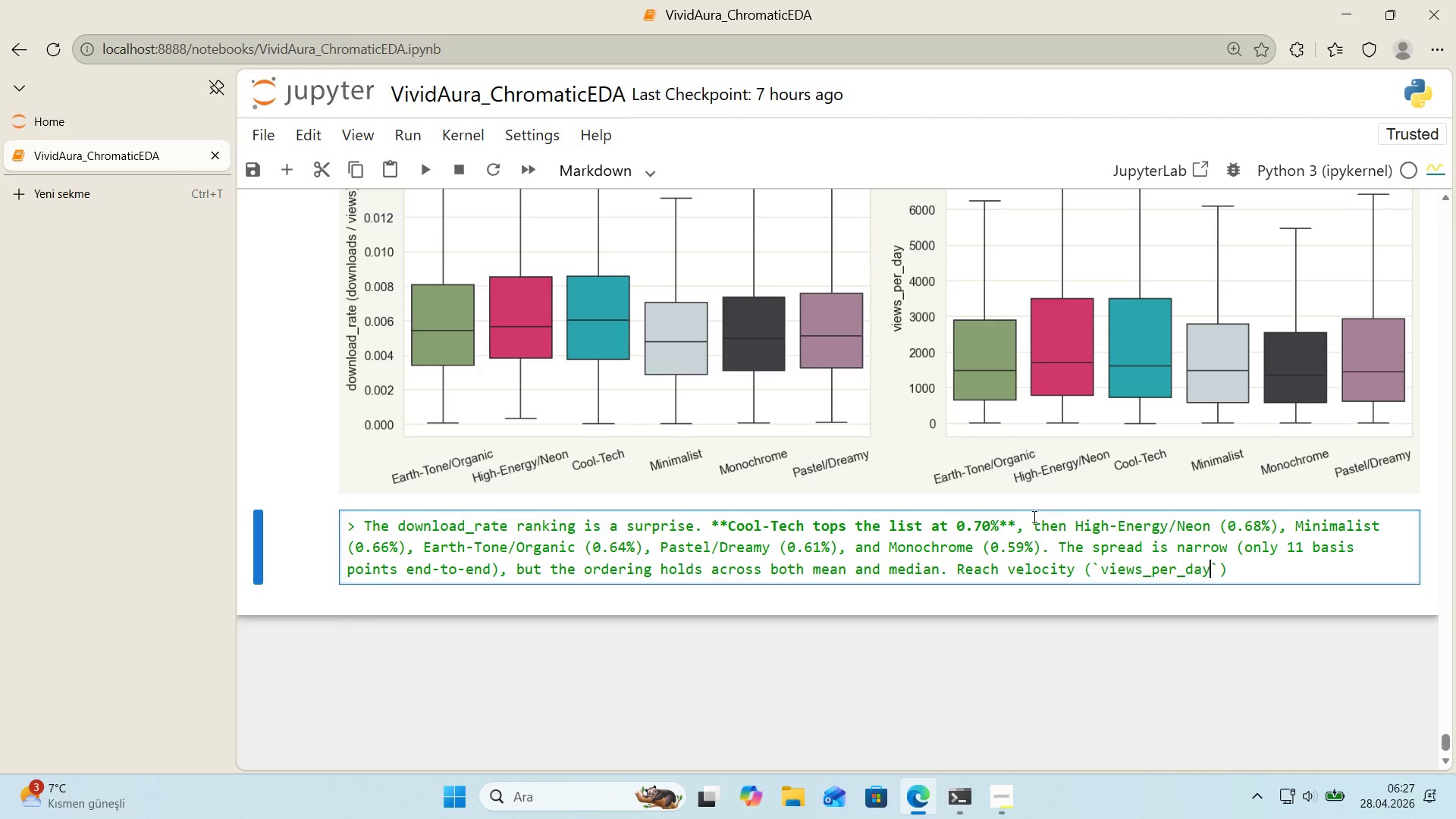 
key(ArrowRight)
 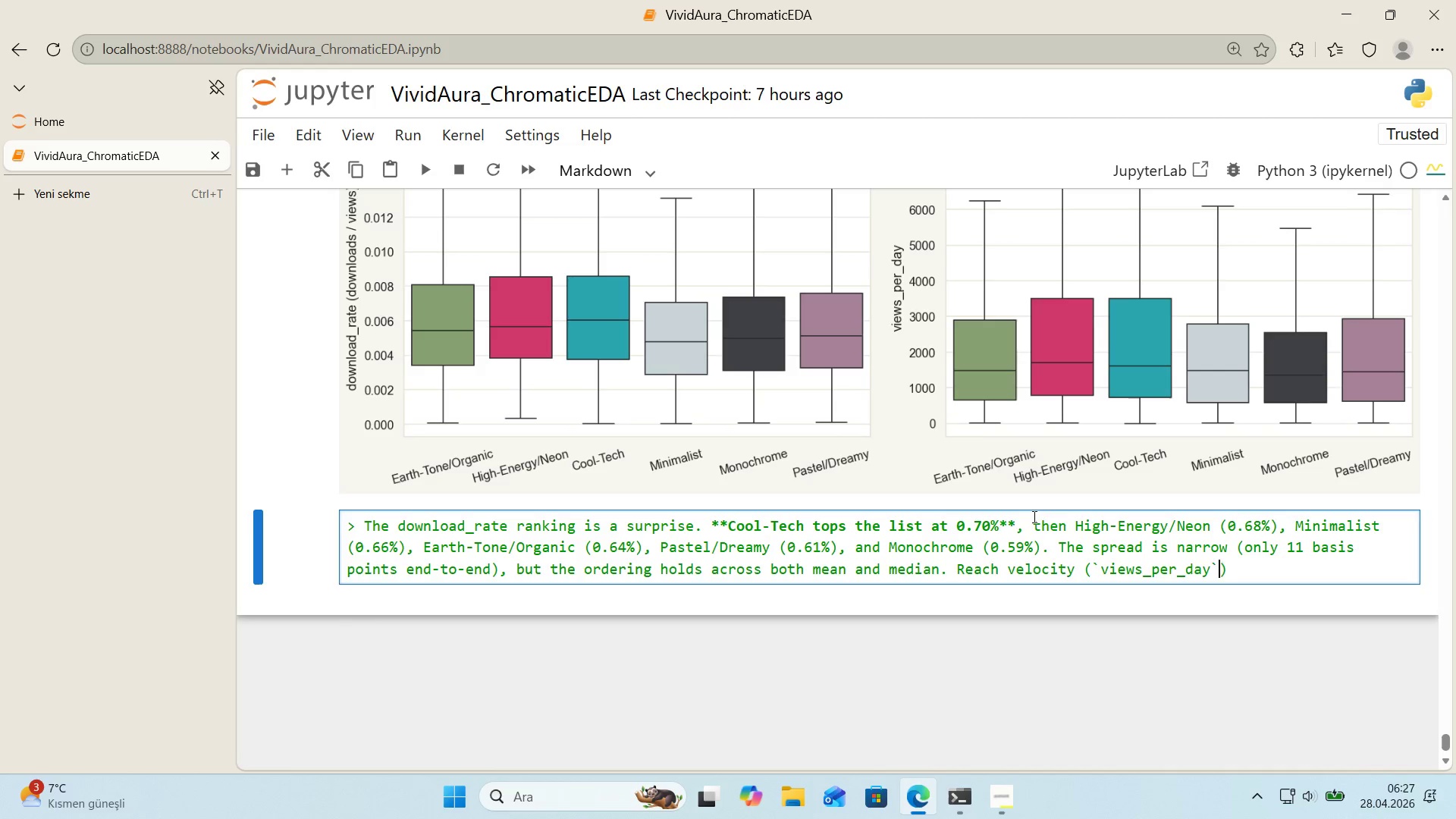 
key(ArrowRight)
 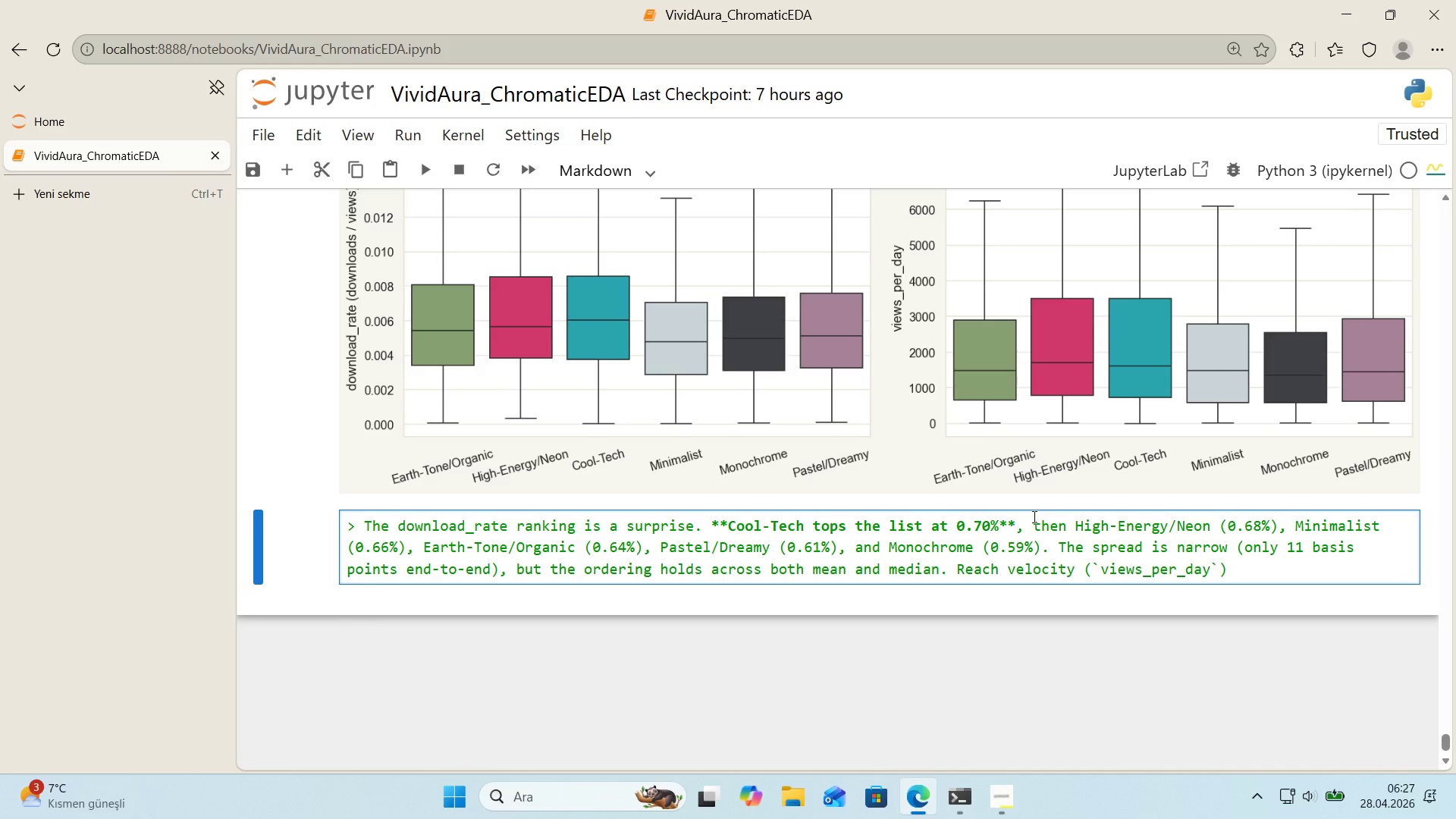 
type( tells a **d)
 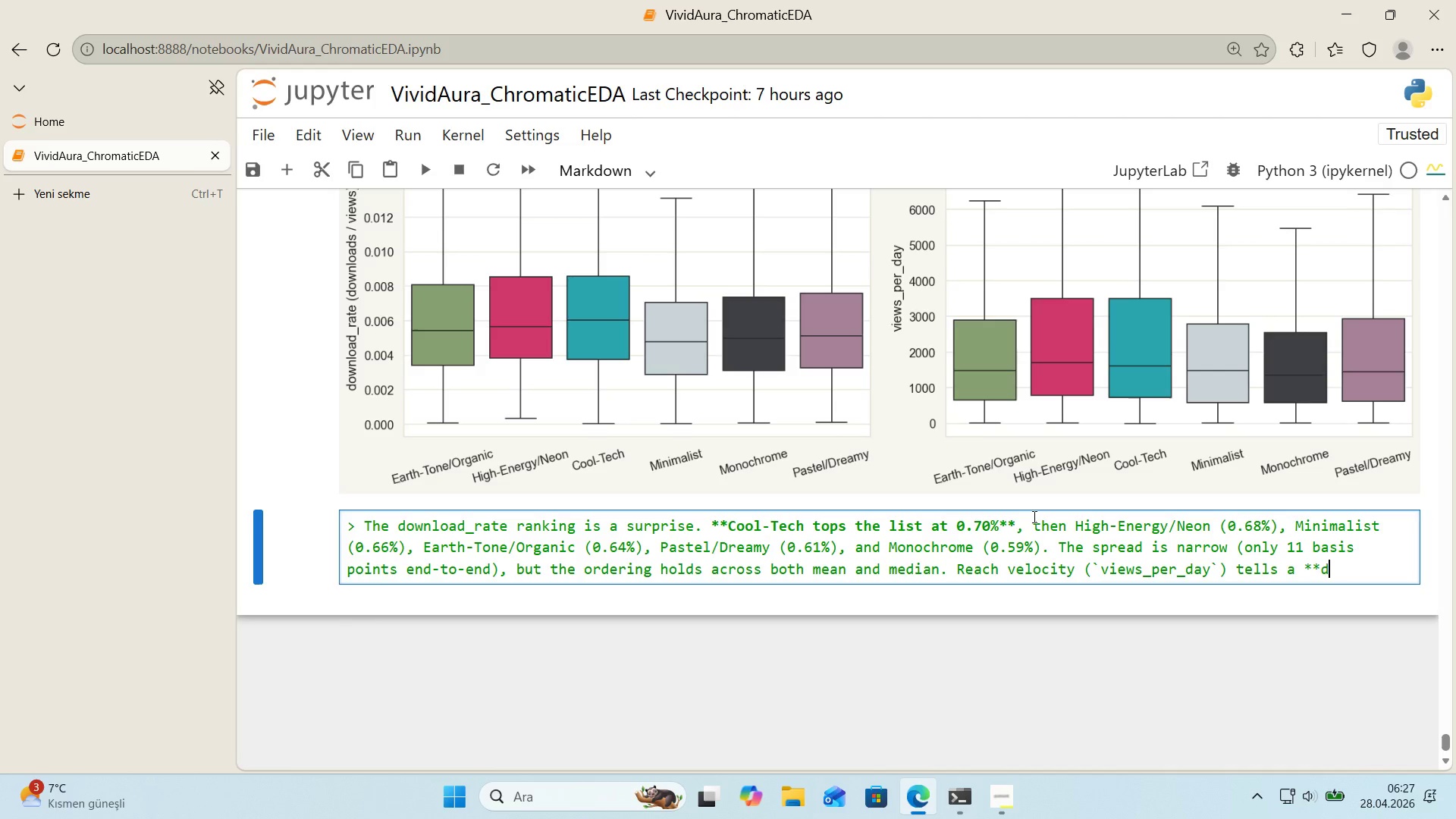 
key(ArrowLeft)
 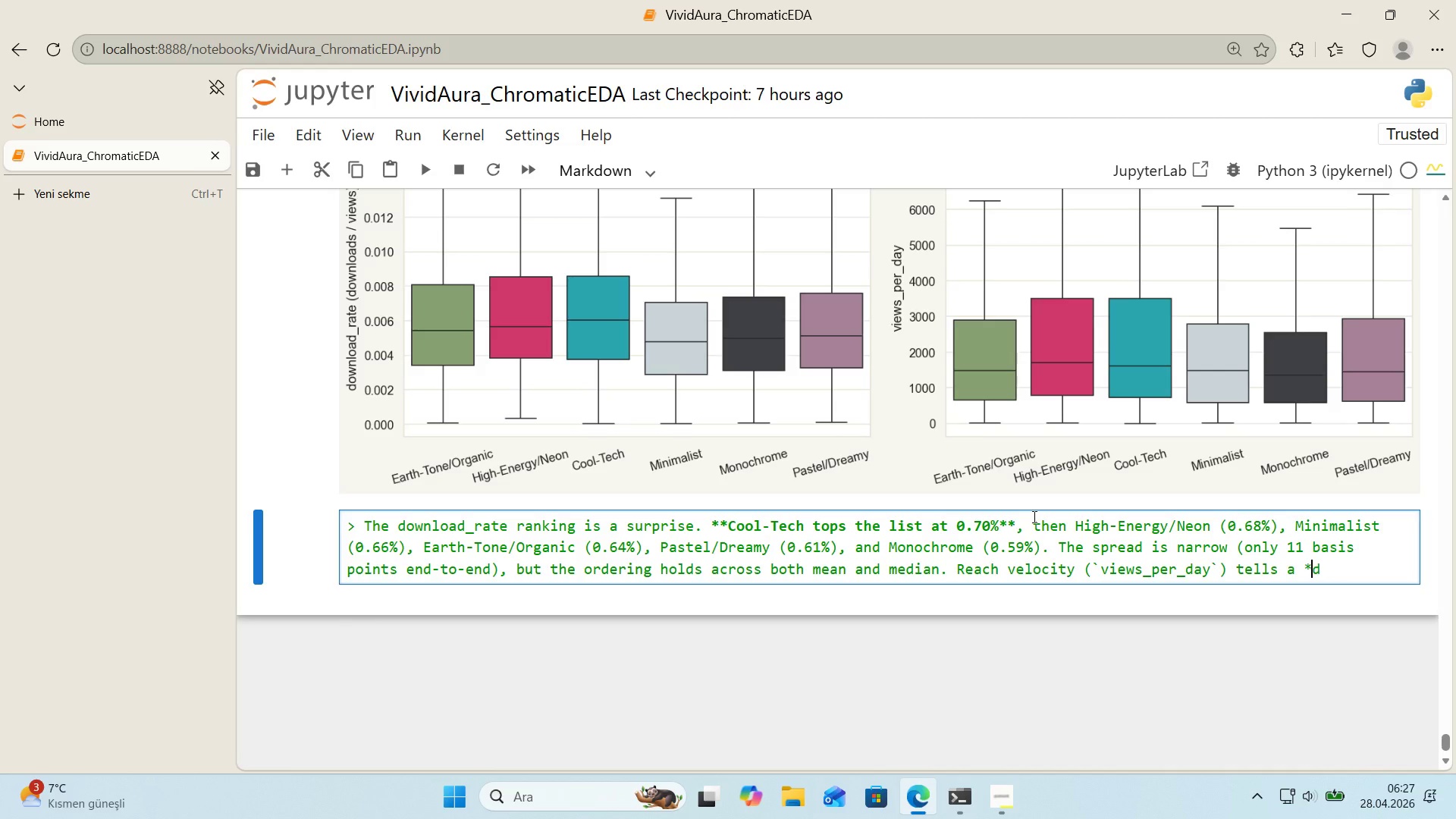 
key(Backspace)
 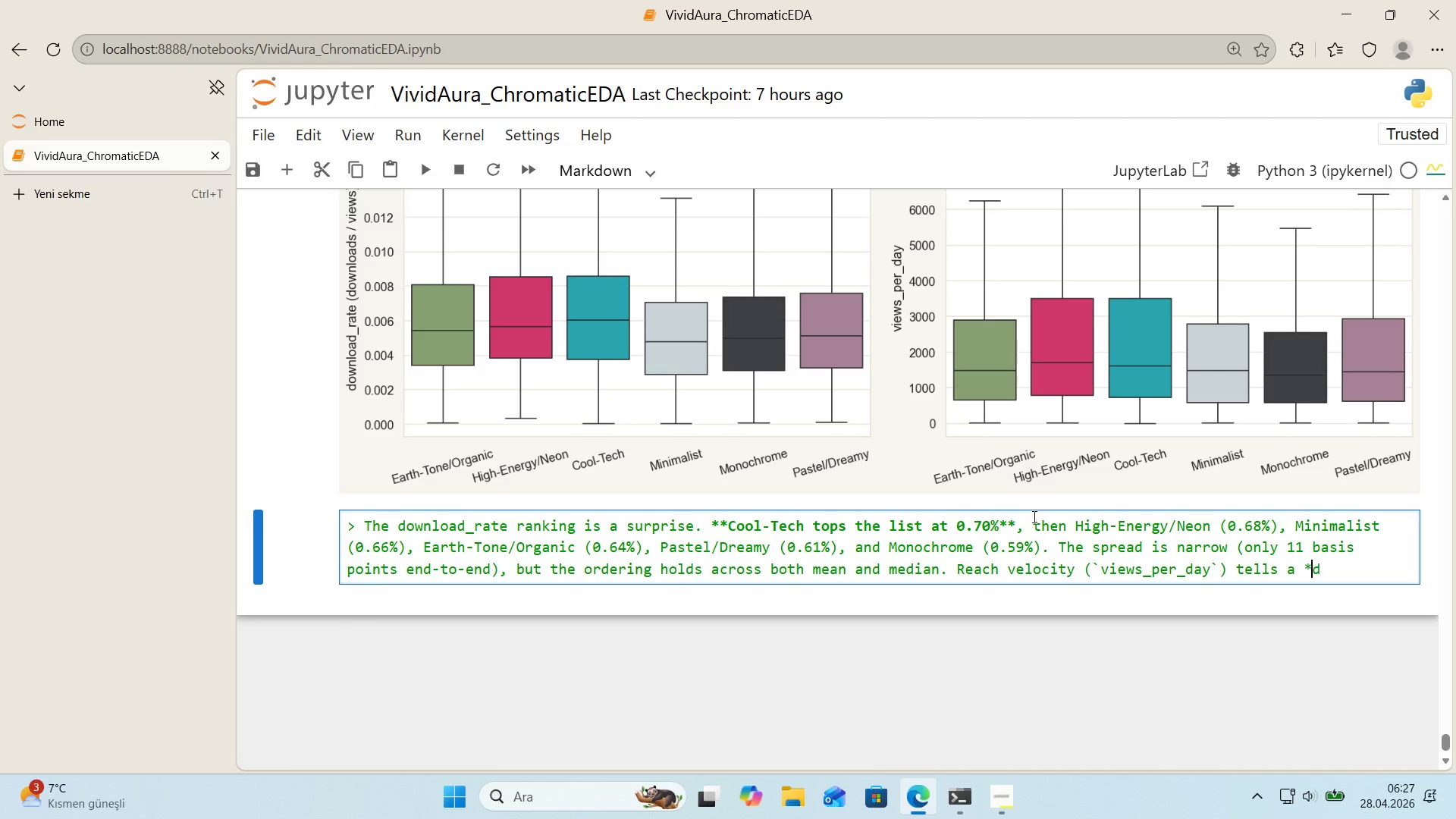 
key(ArrowRight)
 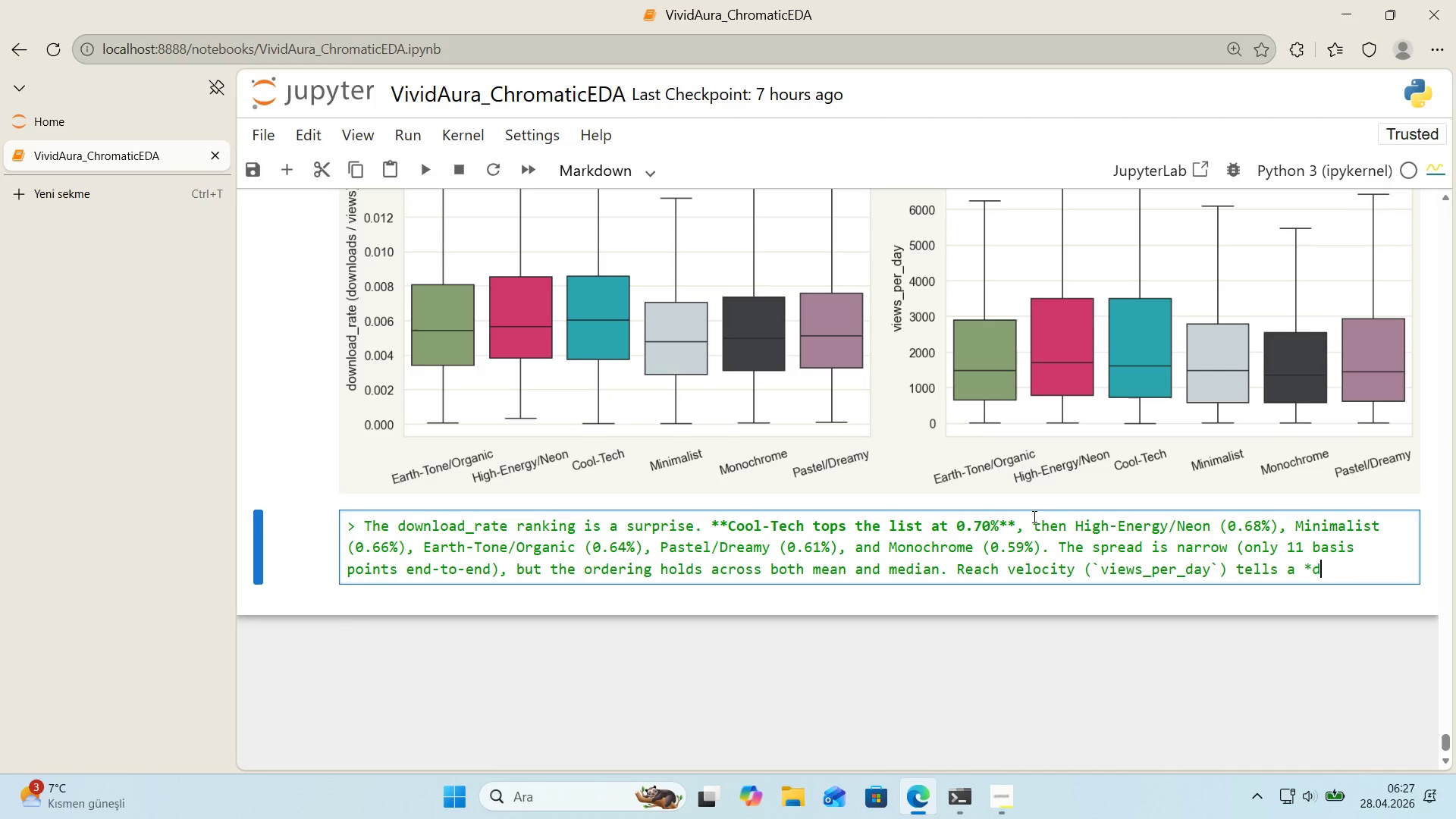 
key(NumpadMultiply)
 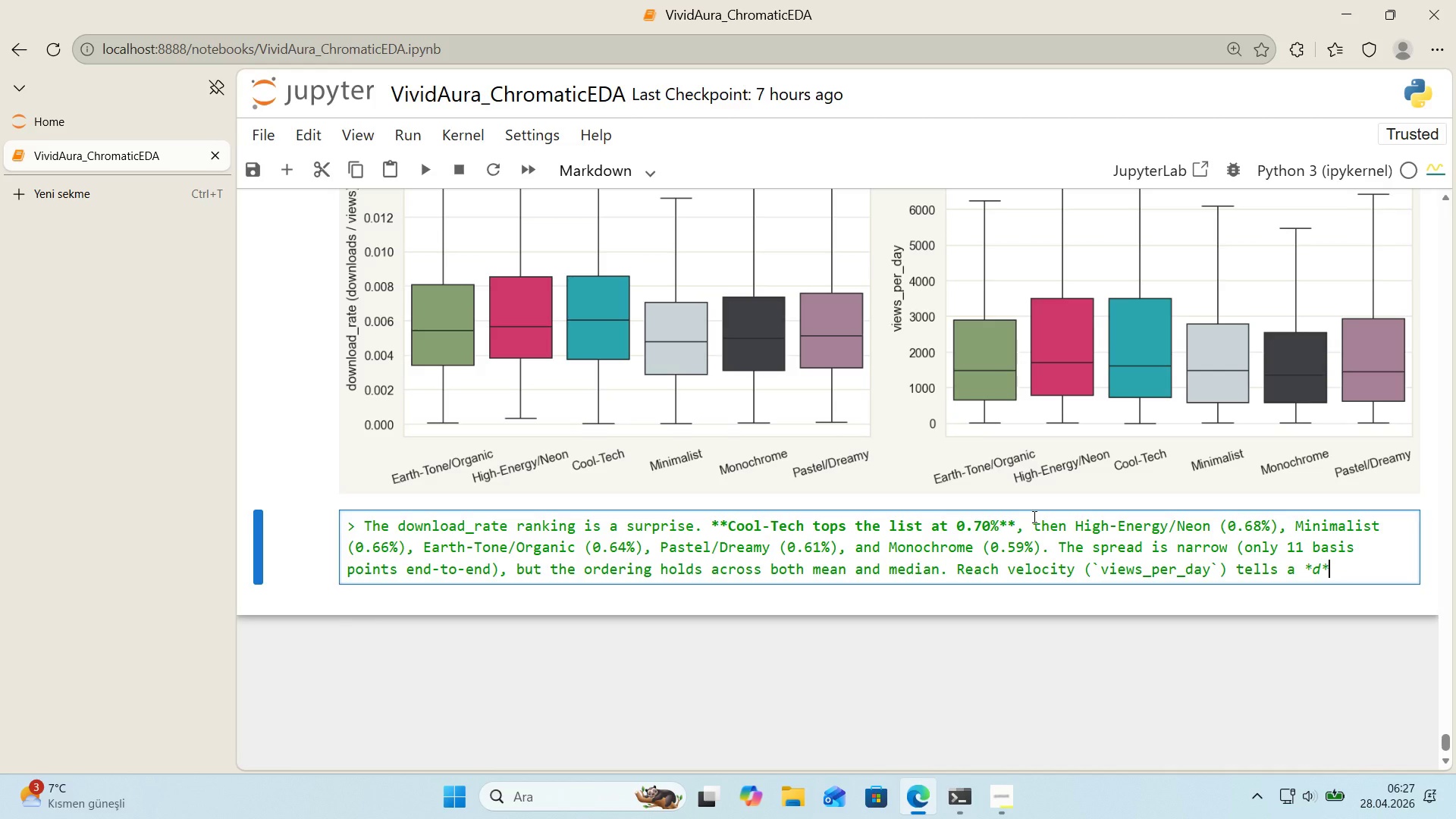 
key(ArrowLeft)
 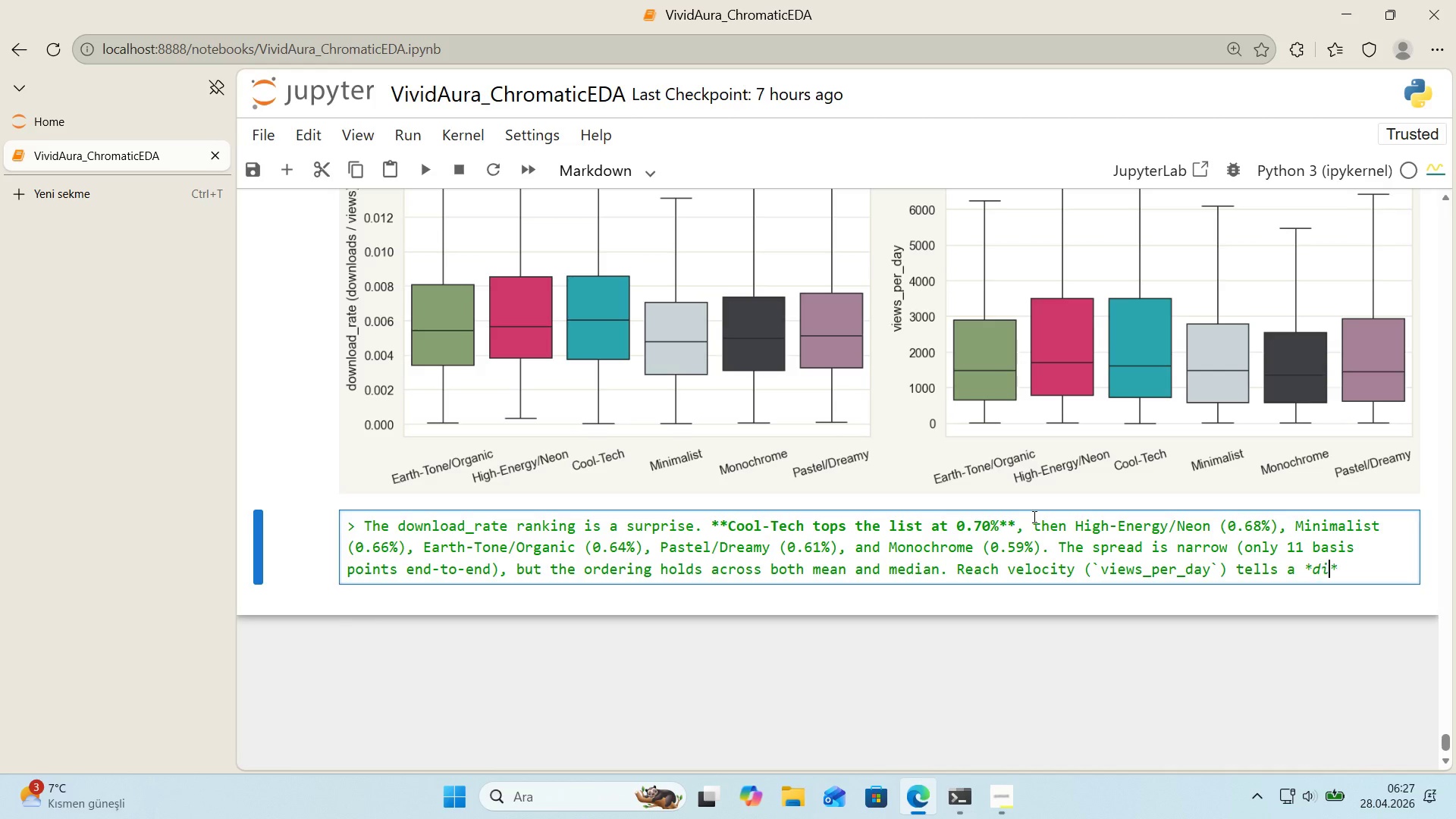 
type('fferent story>)
 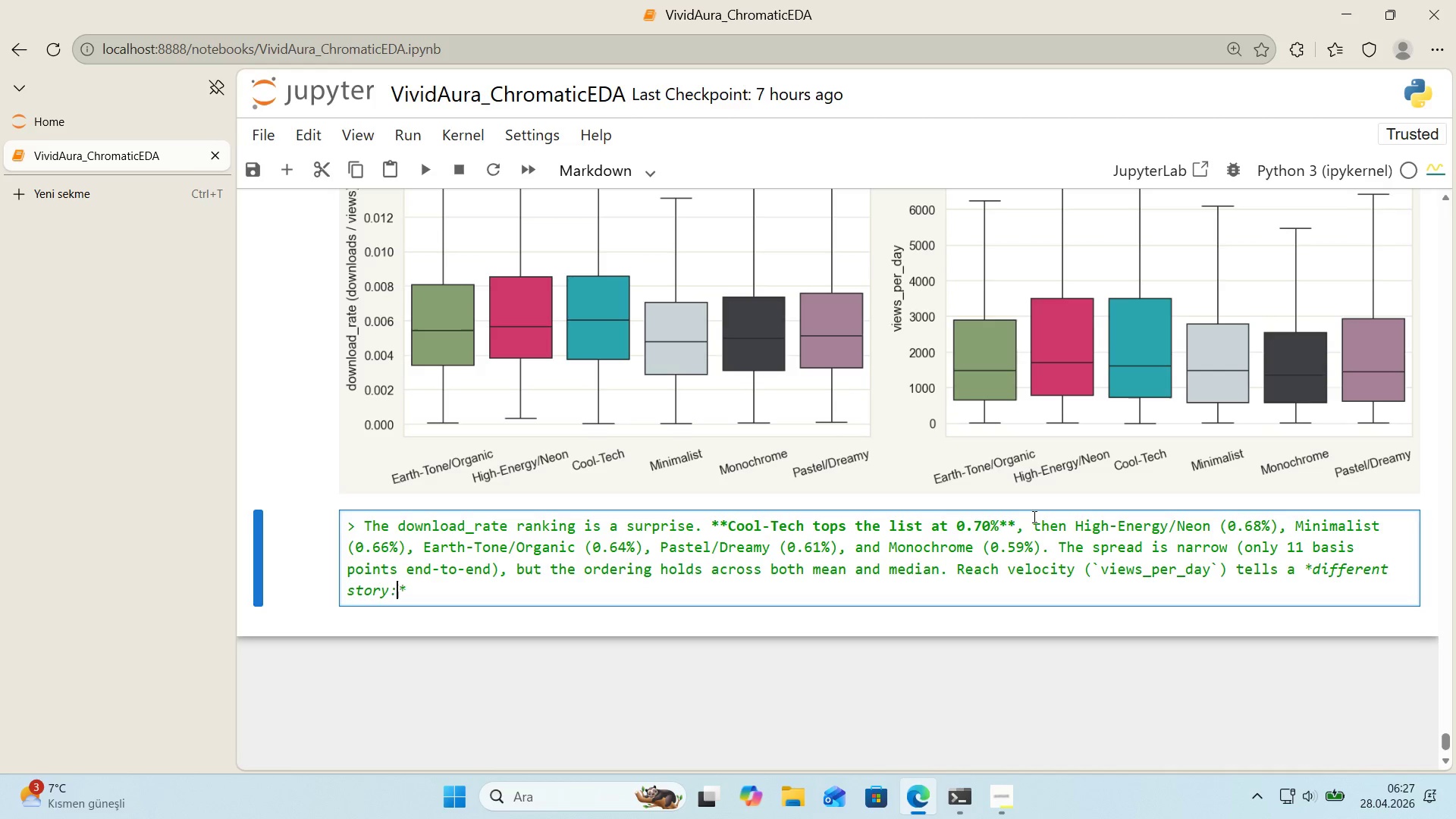 
key(ArrowRight)
 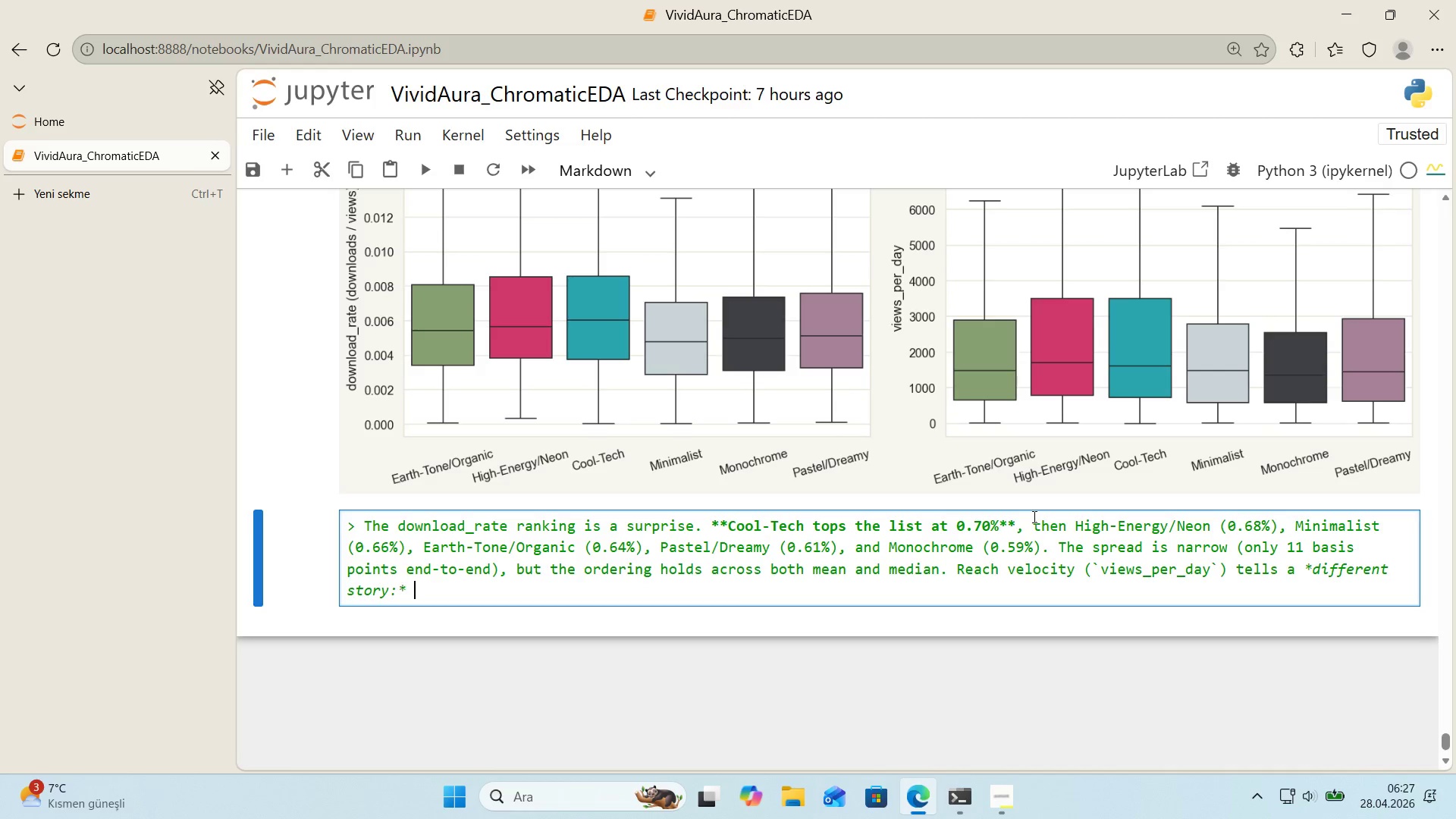 
type( **M'n'mal'st leads on v'es_p)
key(Backspace)
key(Backspace)
key(Backspace)
type(ws_per_day at 7,057**, wewll)
key(Backspace)
key(Backspace)
key(Backspace)
type(ll ahead of Cool-Tech )
key(Backspace)
type(@s 5,760. M'n'mal'st photos get seen the most, but they don@t convert to downloads as eff'c'ent )
key(Backspace)
type(ly b)
key(Backspace)
type(as COOL)
key(Backspace)
key(Backspace)
key(Backspace)
type(ool-tech.)
 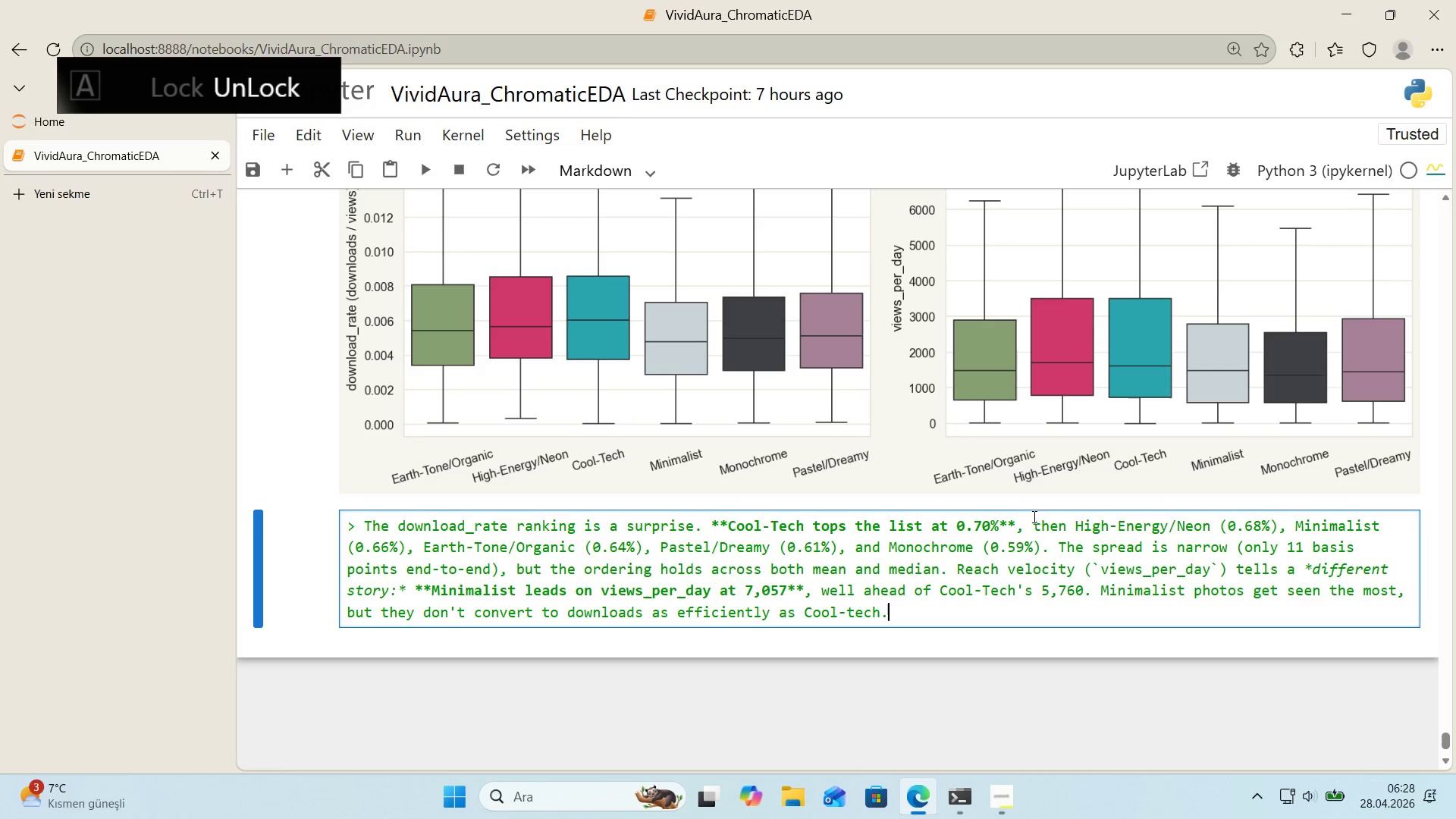 
key(Enter)
 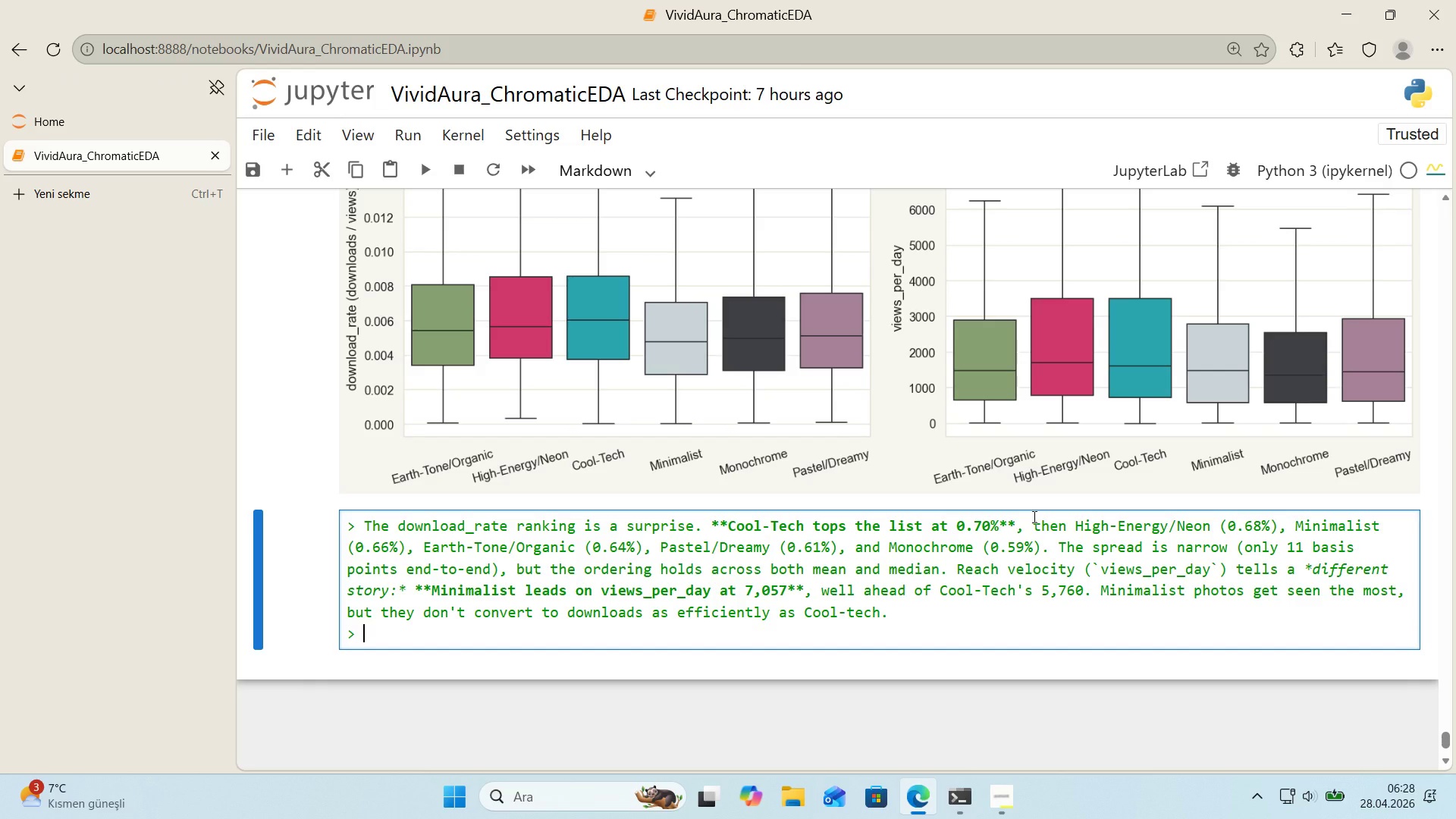 
wait(5.41)
 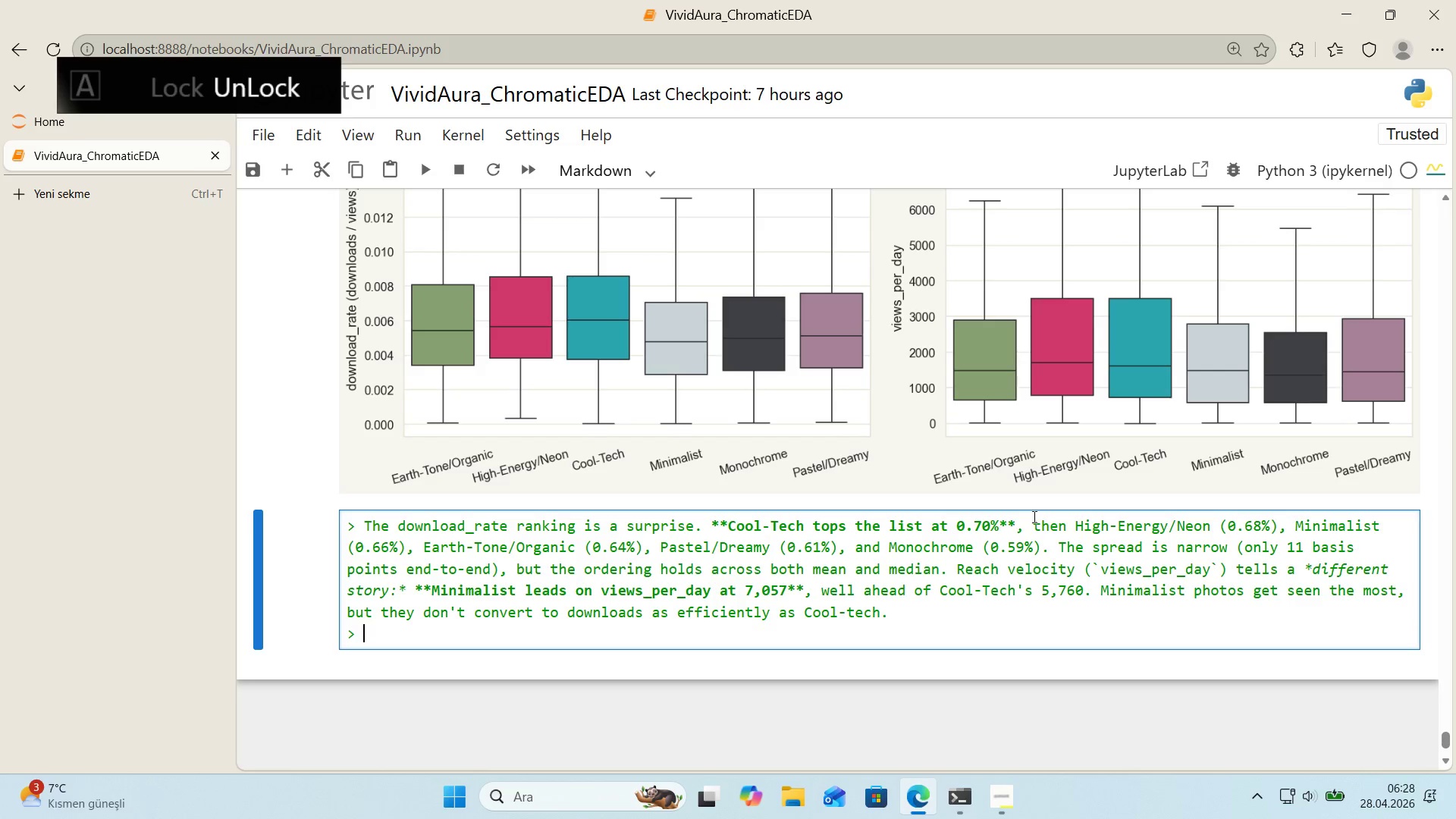 
type(**So What[IntlYen]** The framed the co'ce as ``)
 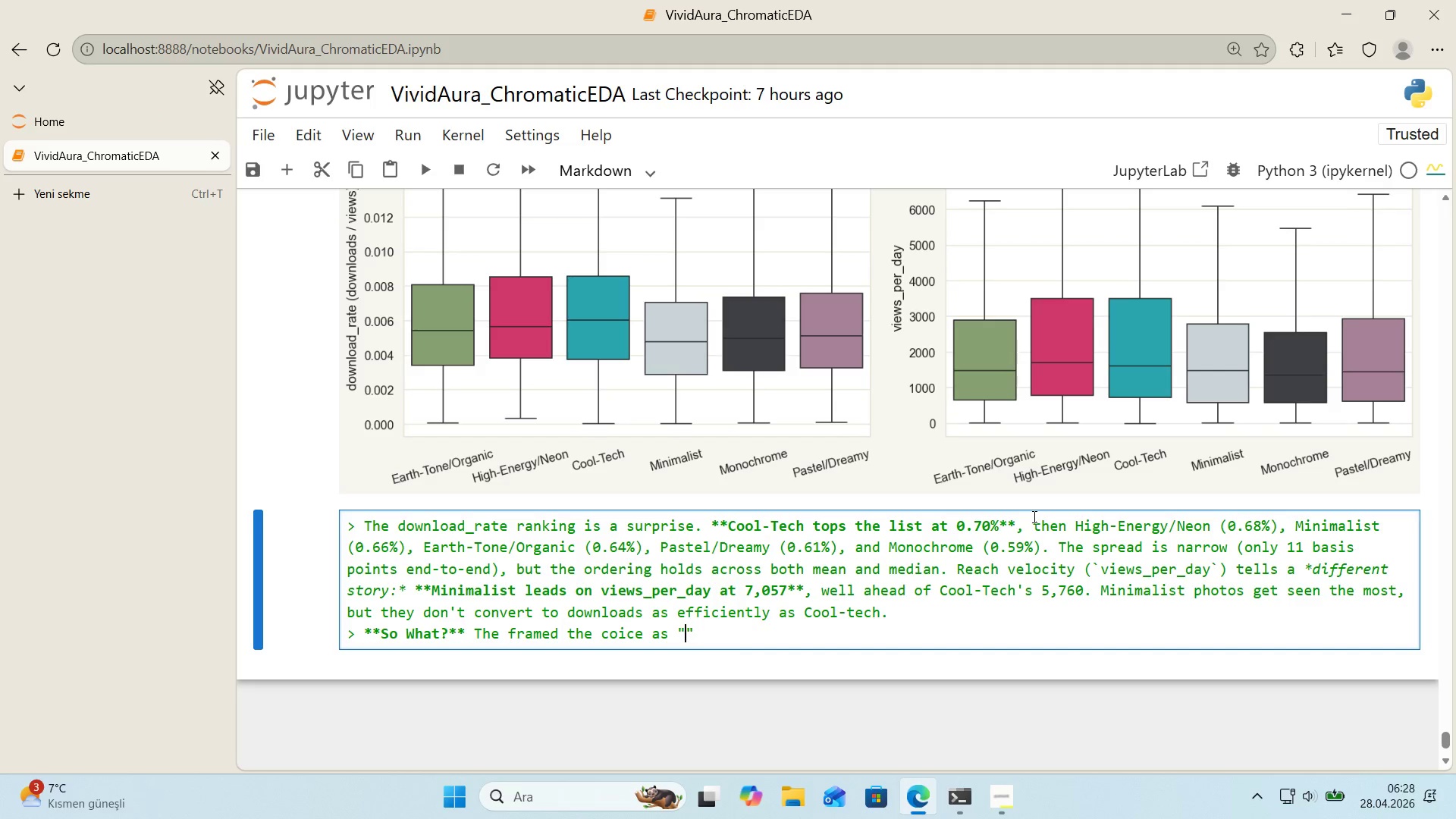 
key(ArrowLeft)
 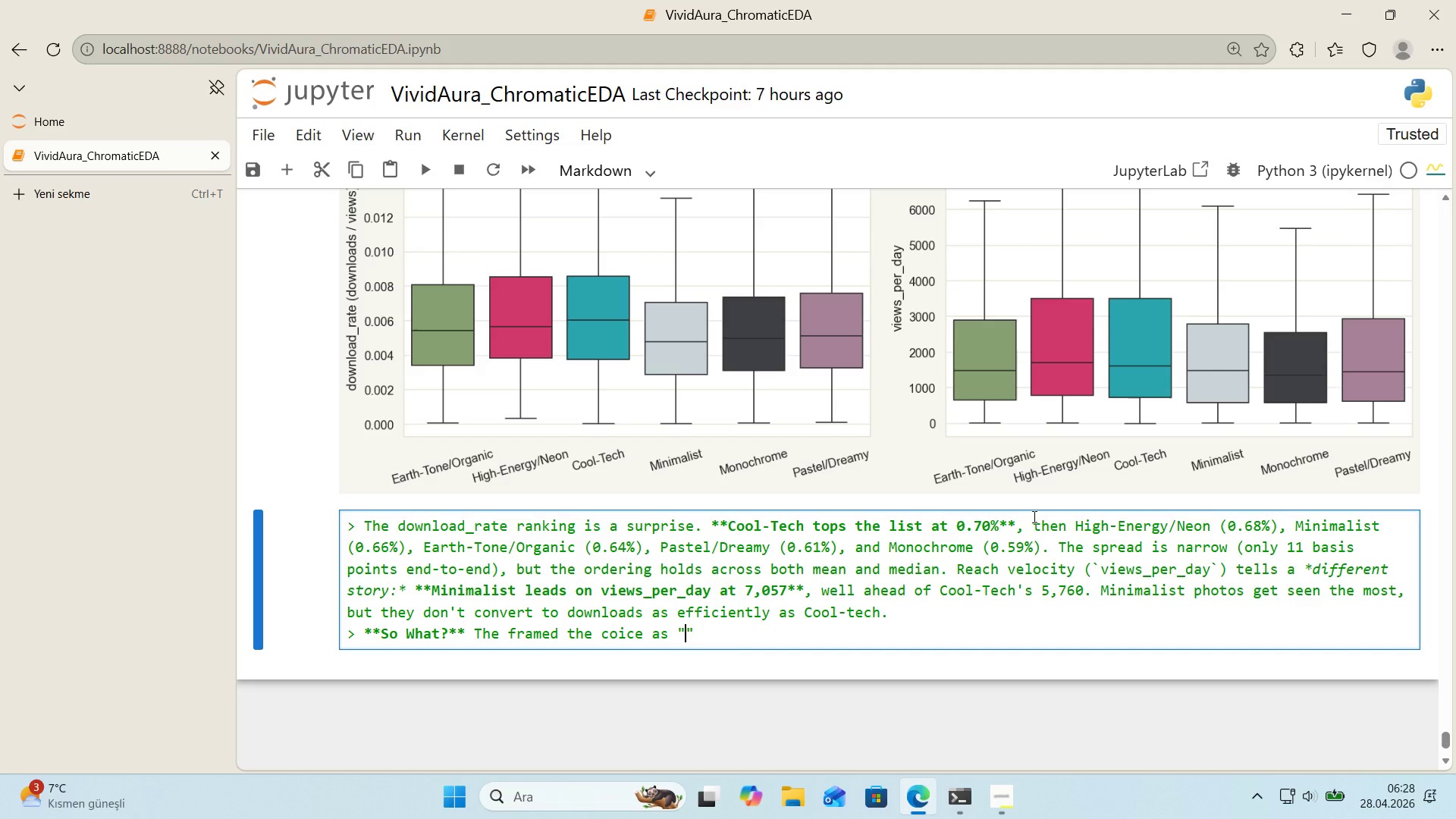 
type(H'gh Contrast)
 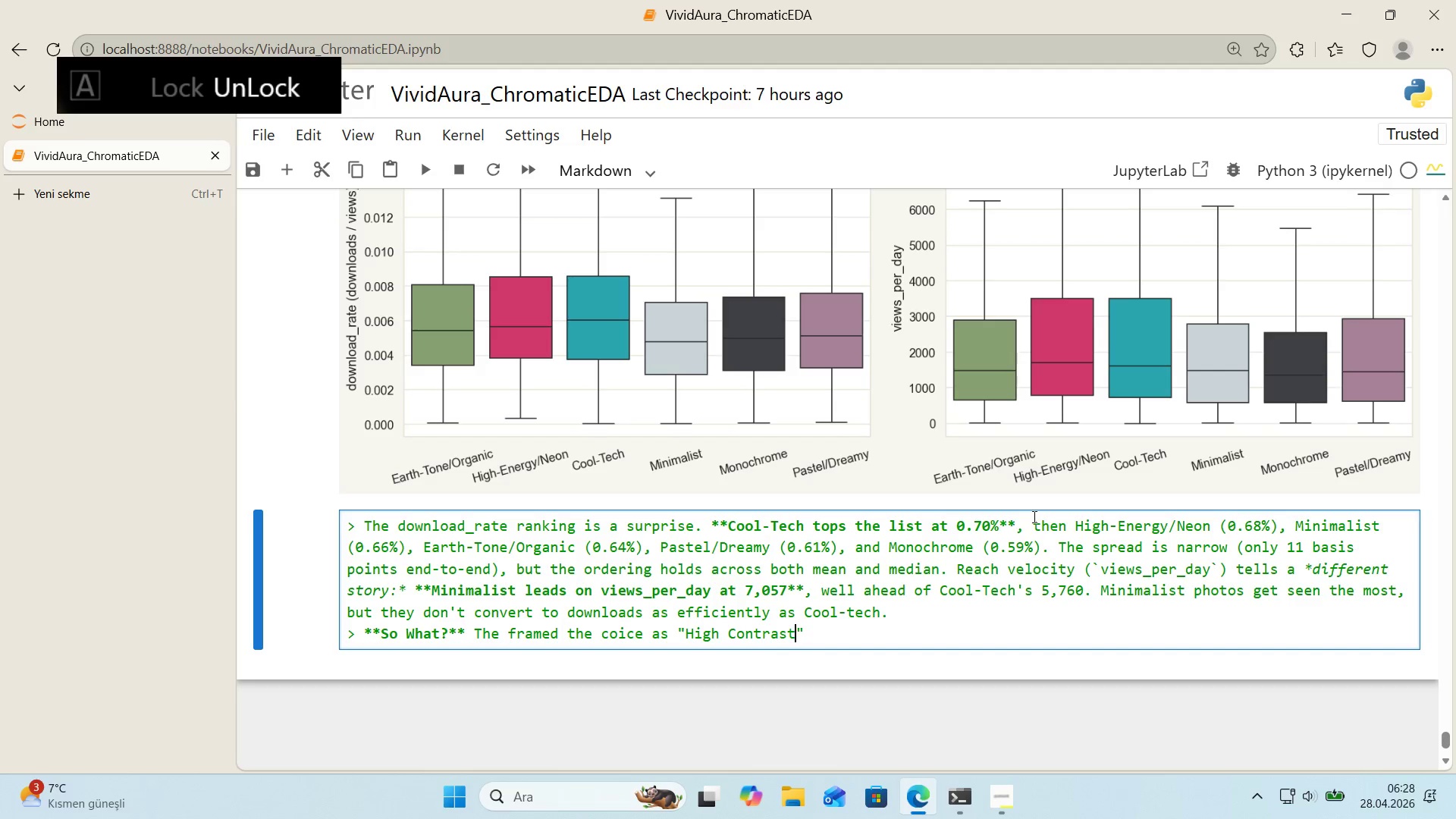 
key(ArrowLeft)
 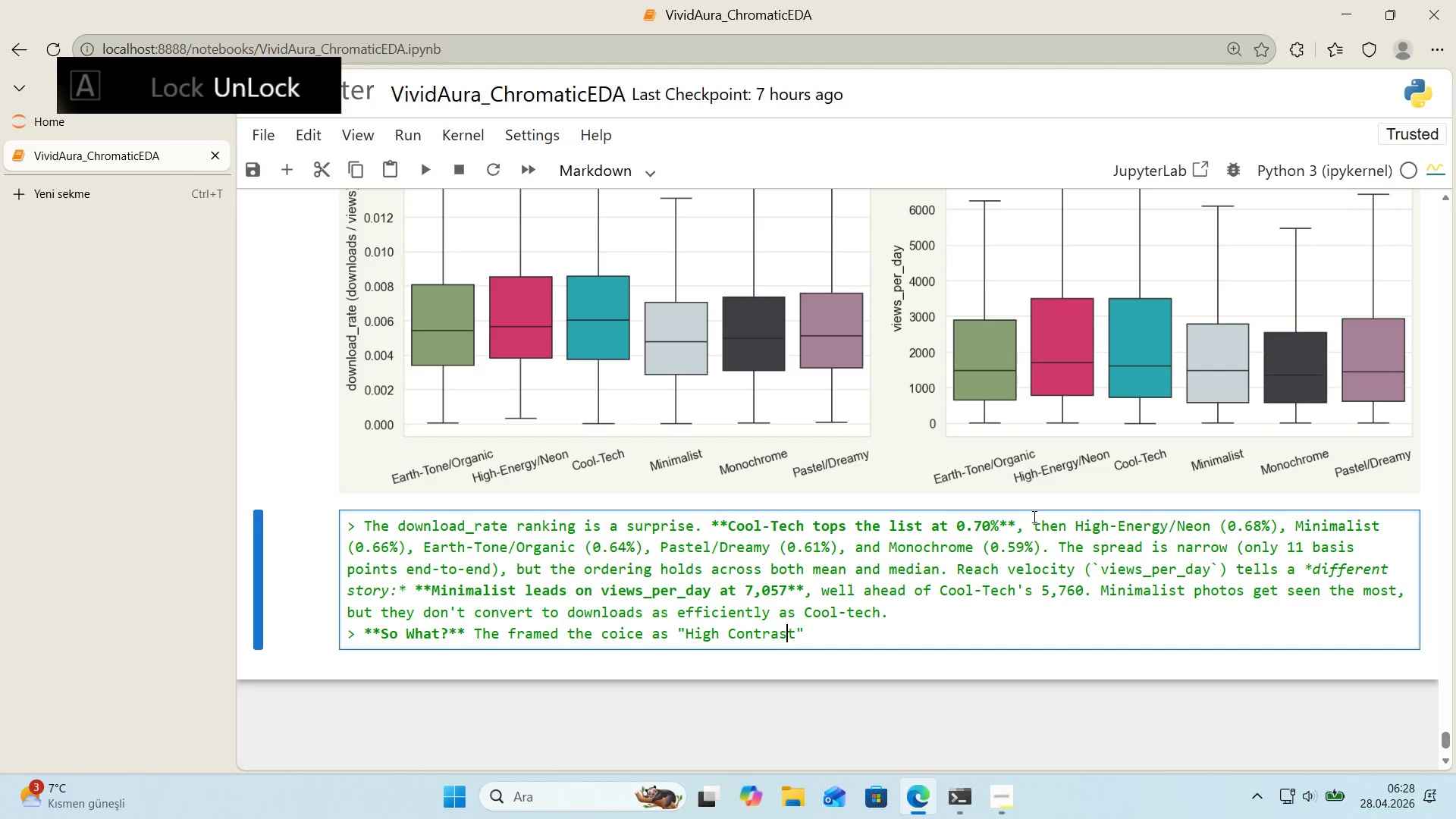 
key(ArrowLeft)
 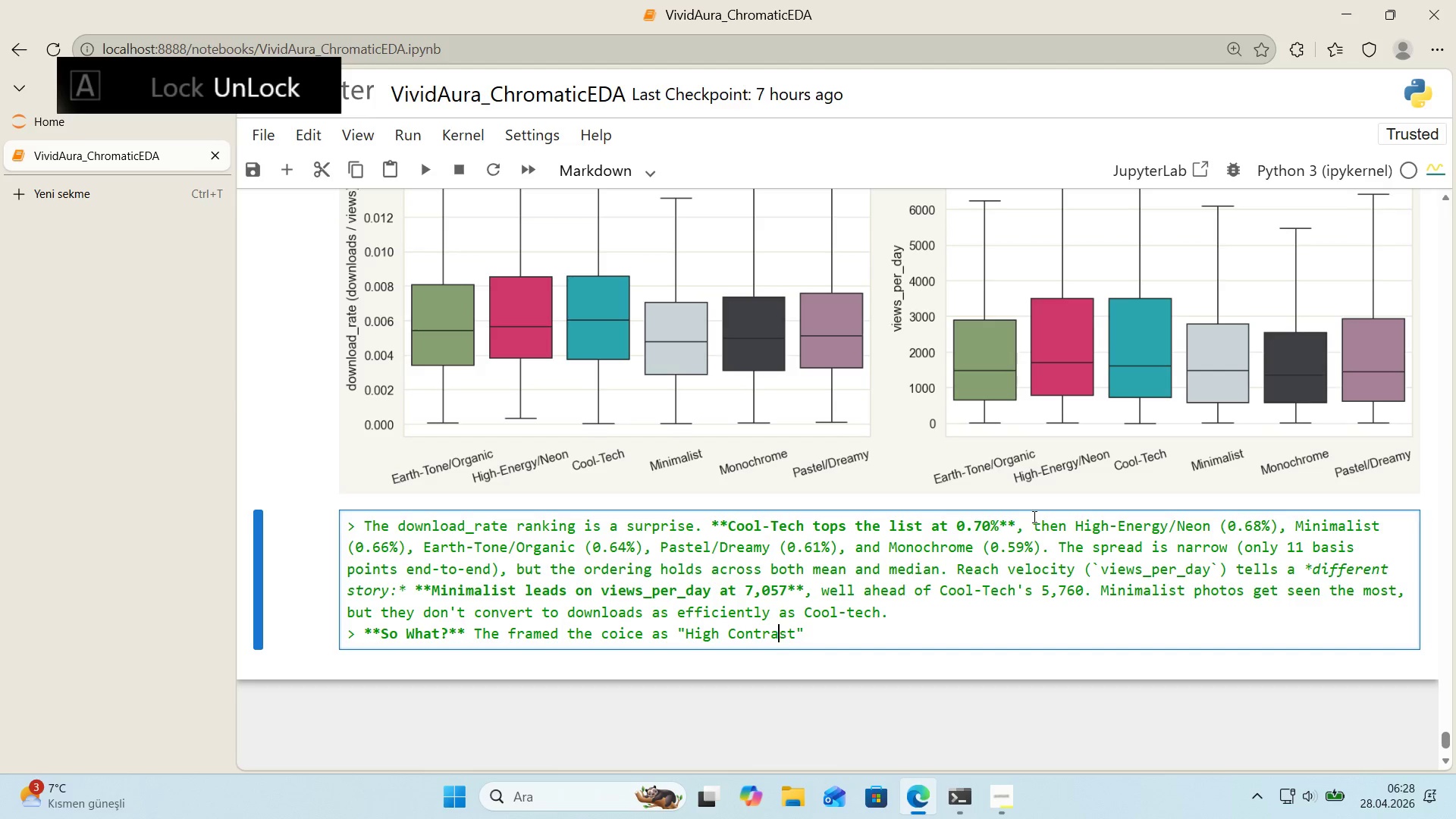 
key(ArrowLeft)
 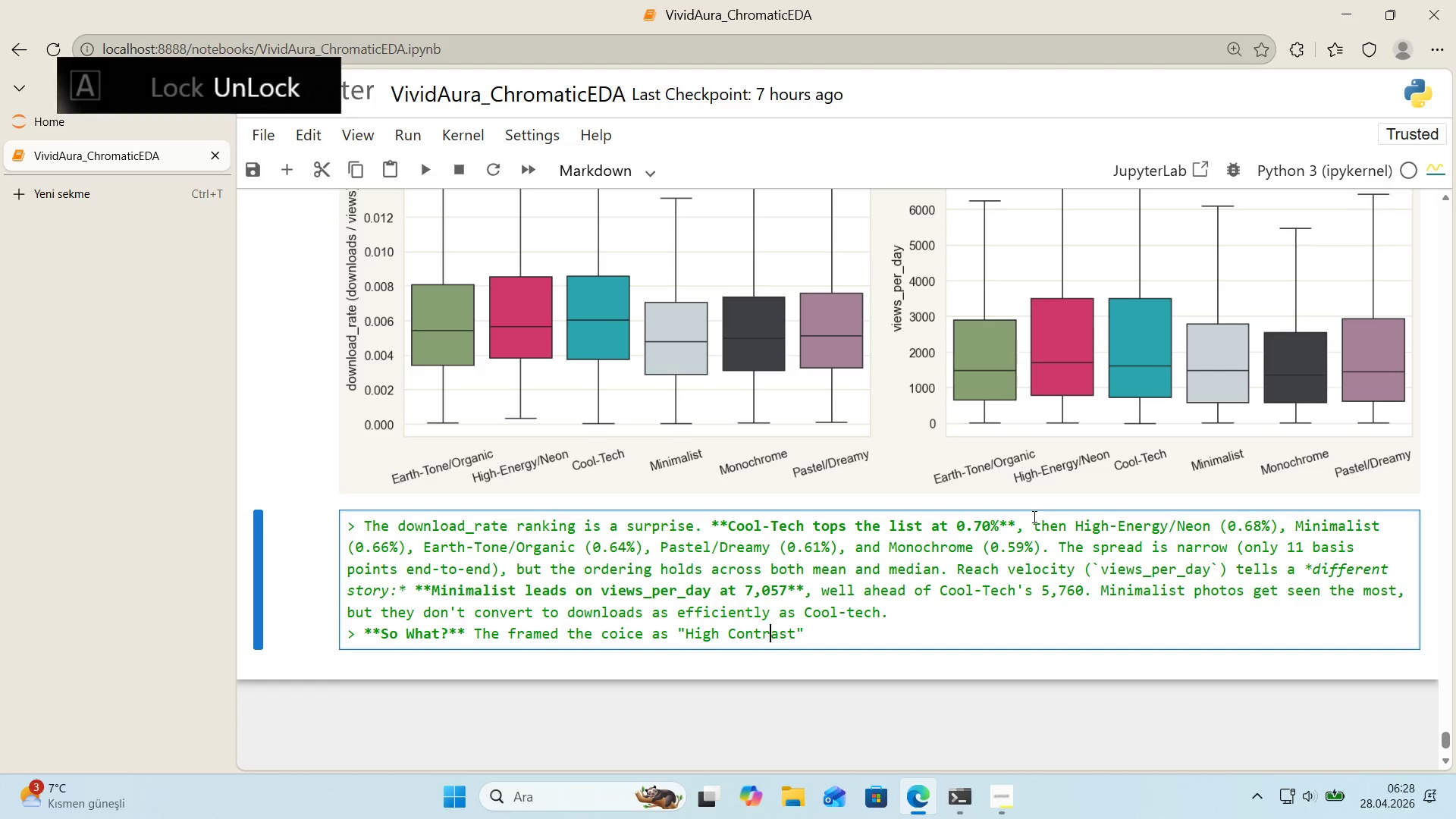 
key(ArrowLeft)
 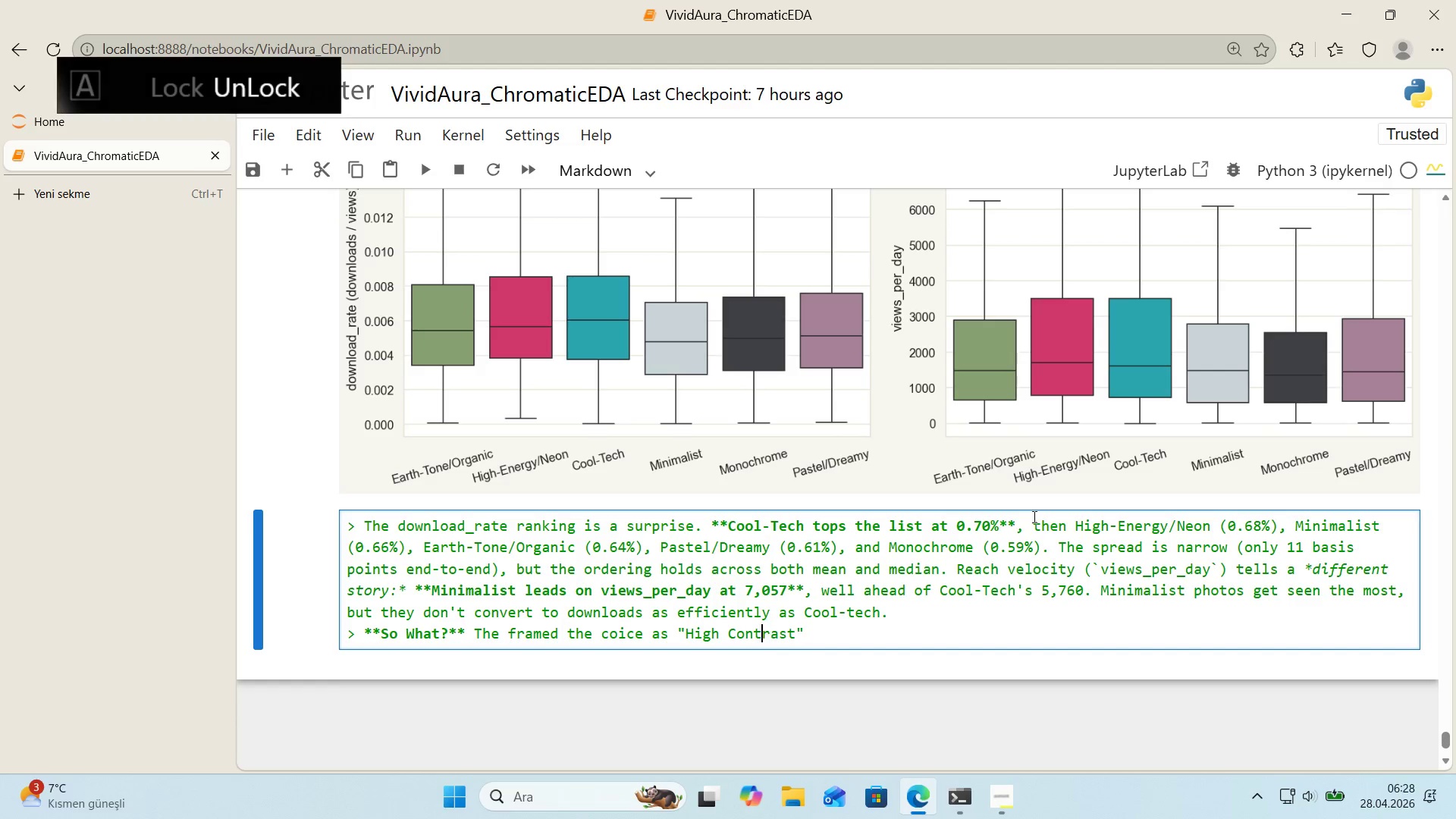 
key(ArrowLeft)
 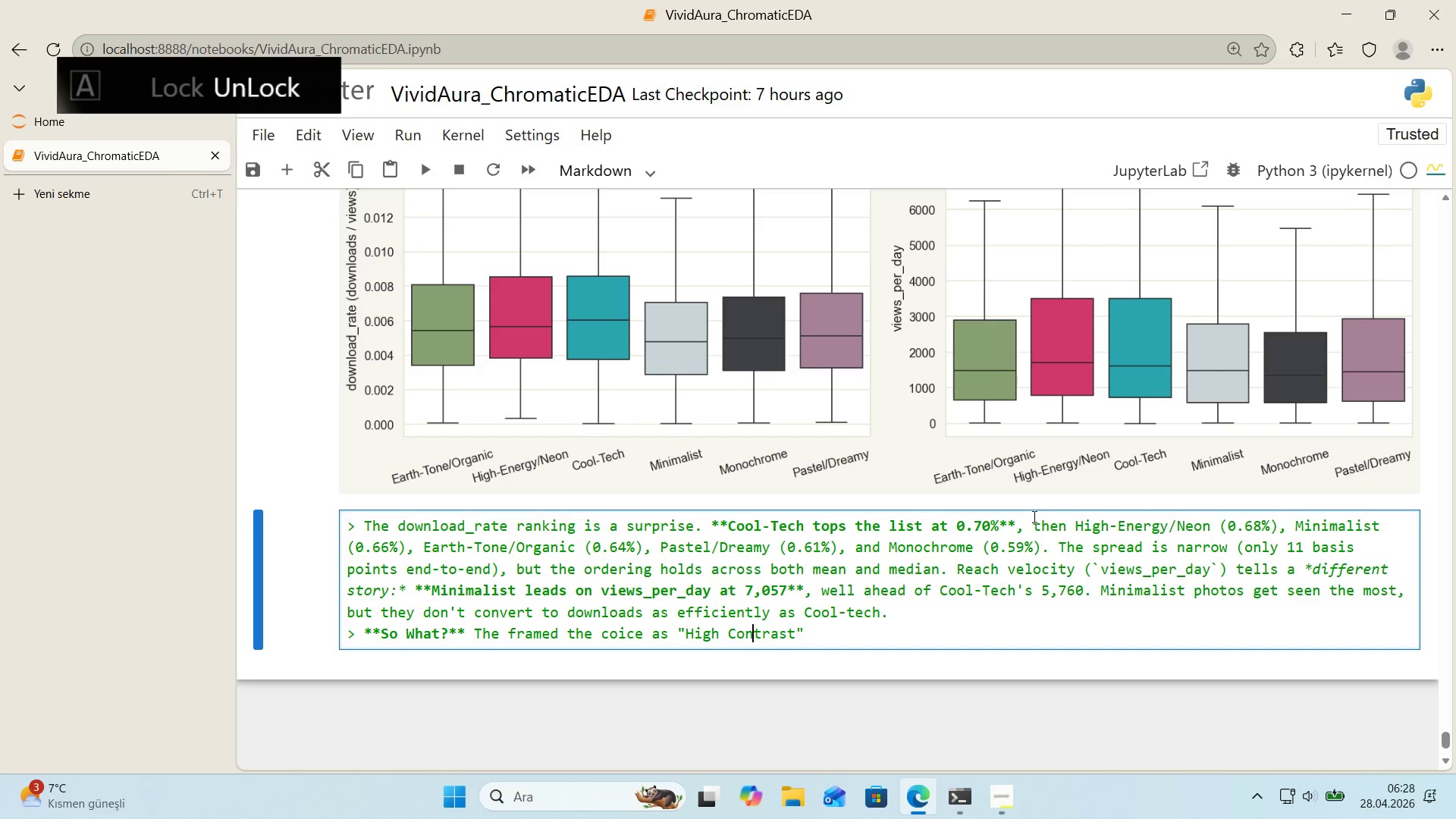 
key(ArrowLeft)
 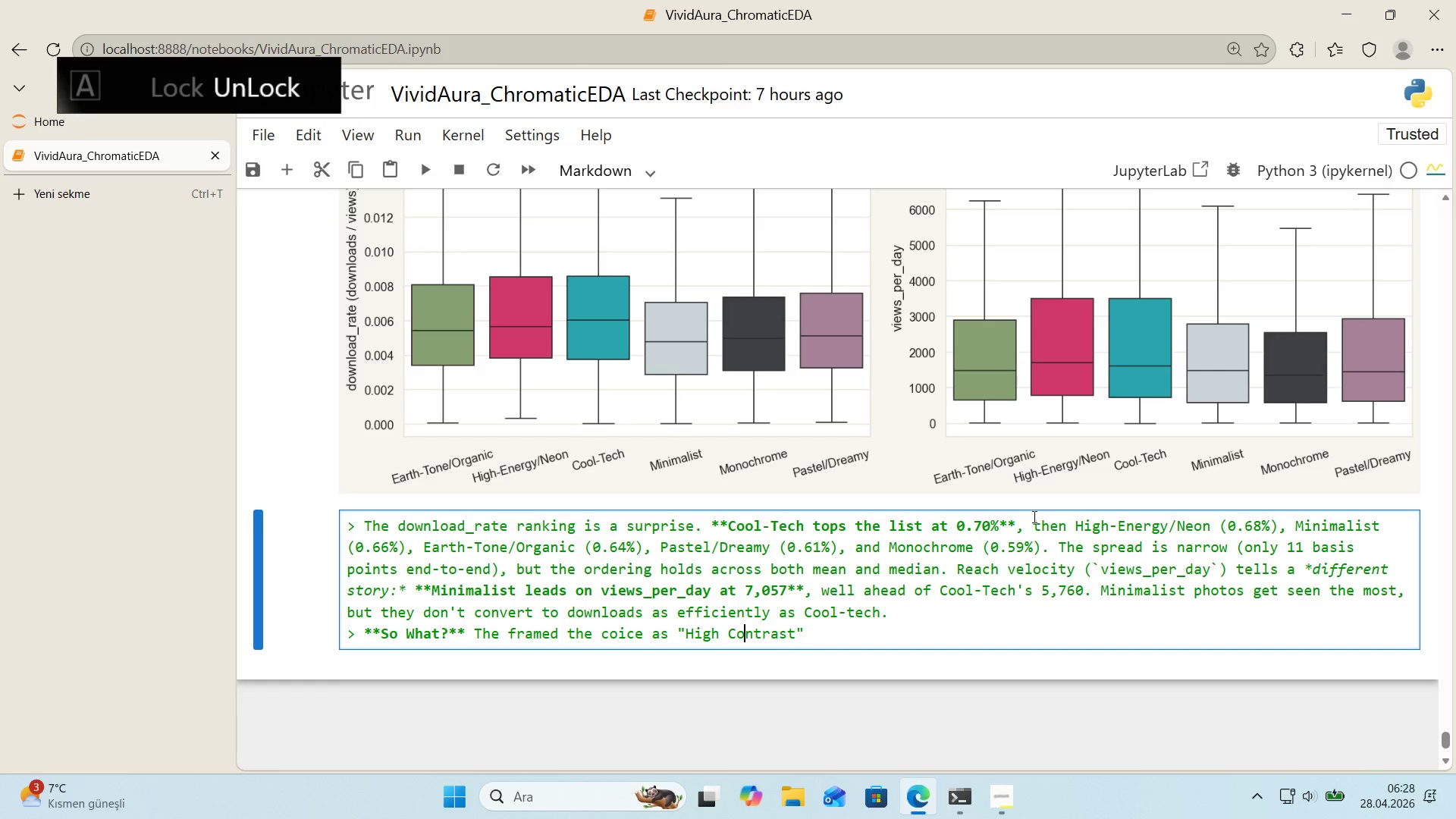 
key(ArrowLeft)
 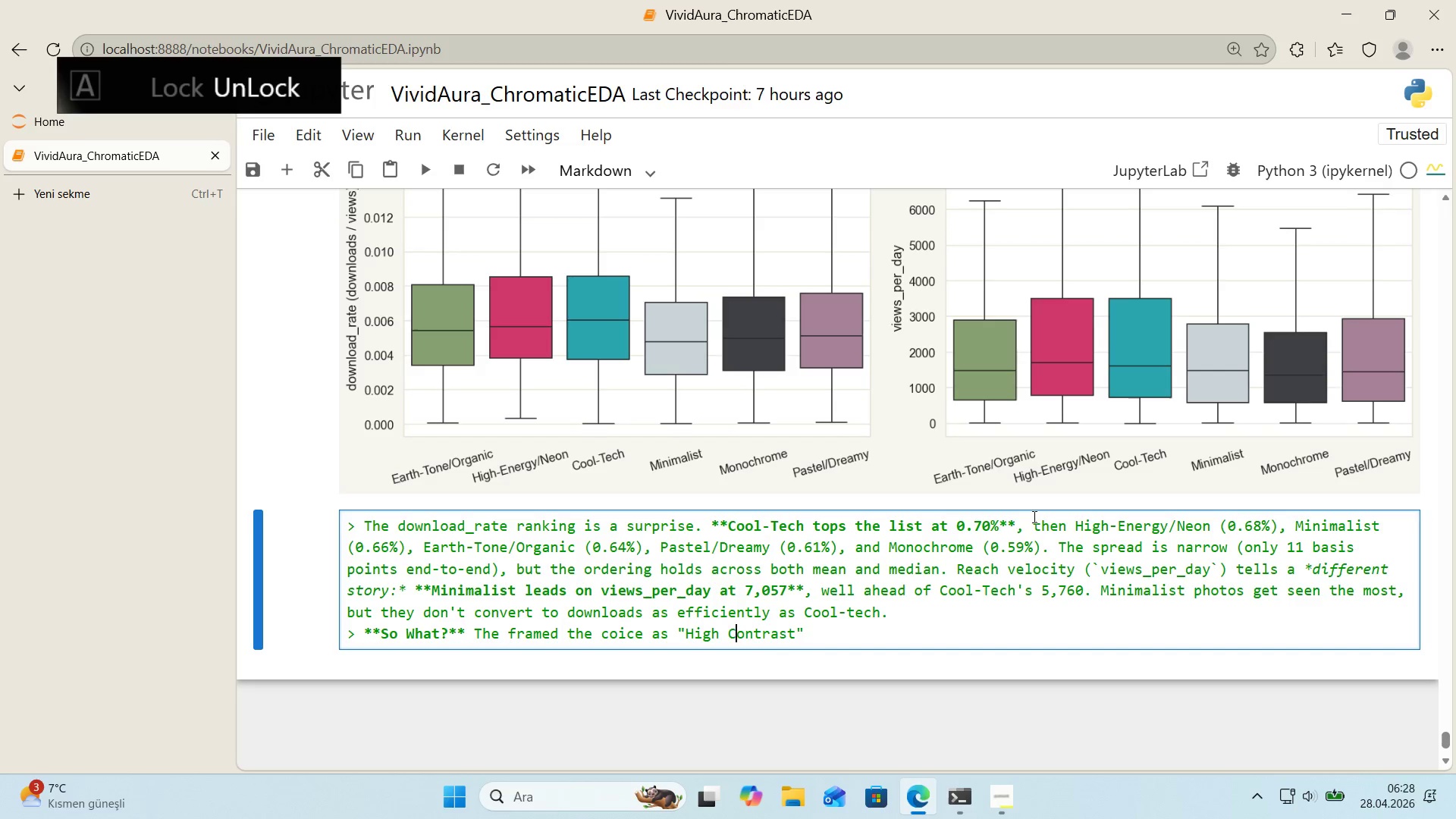 
key(ArrowLeft)
 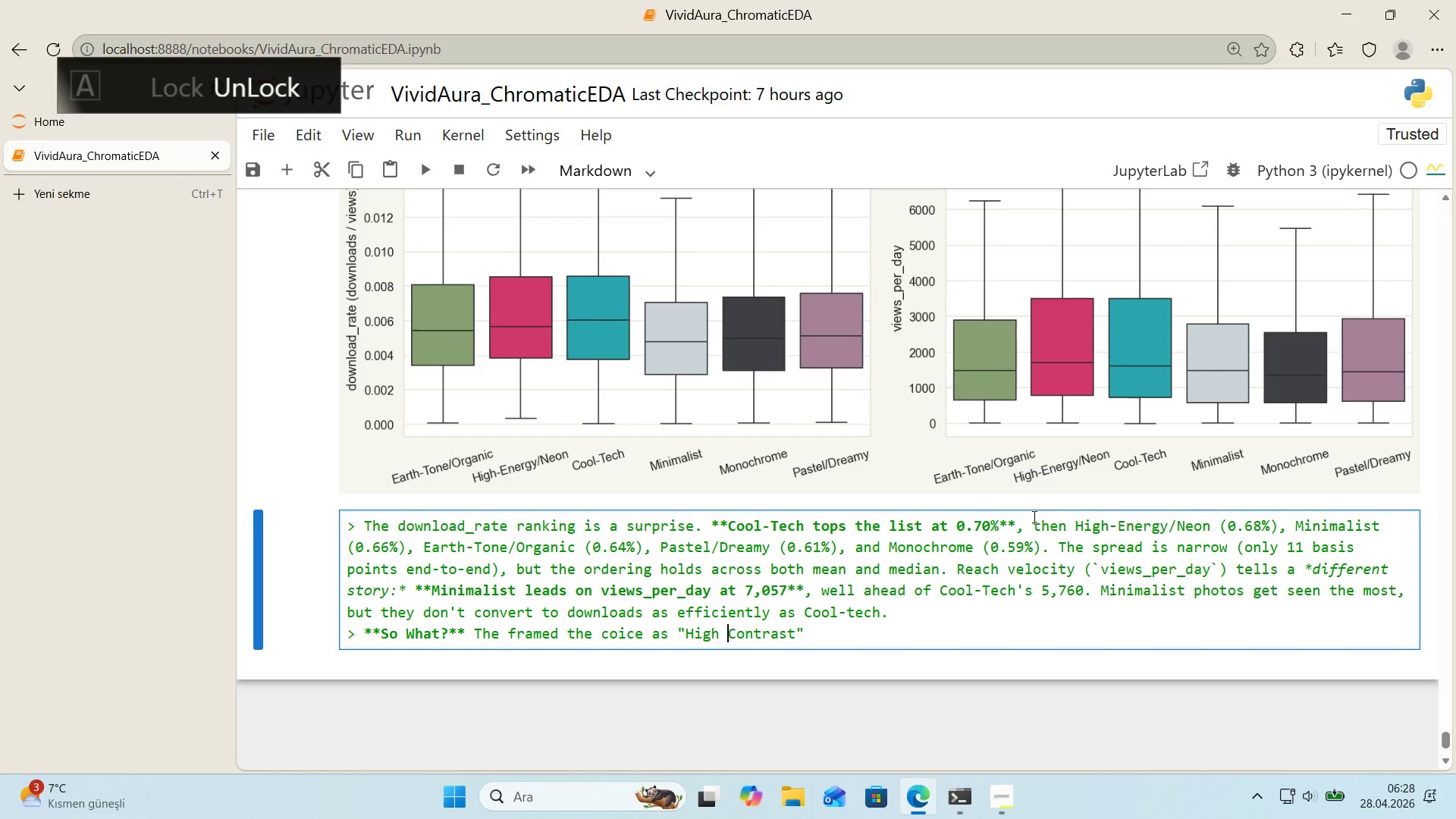 
key(Backspace)
 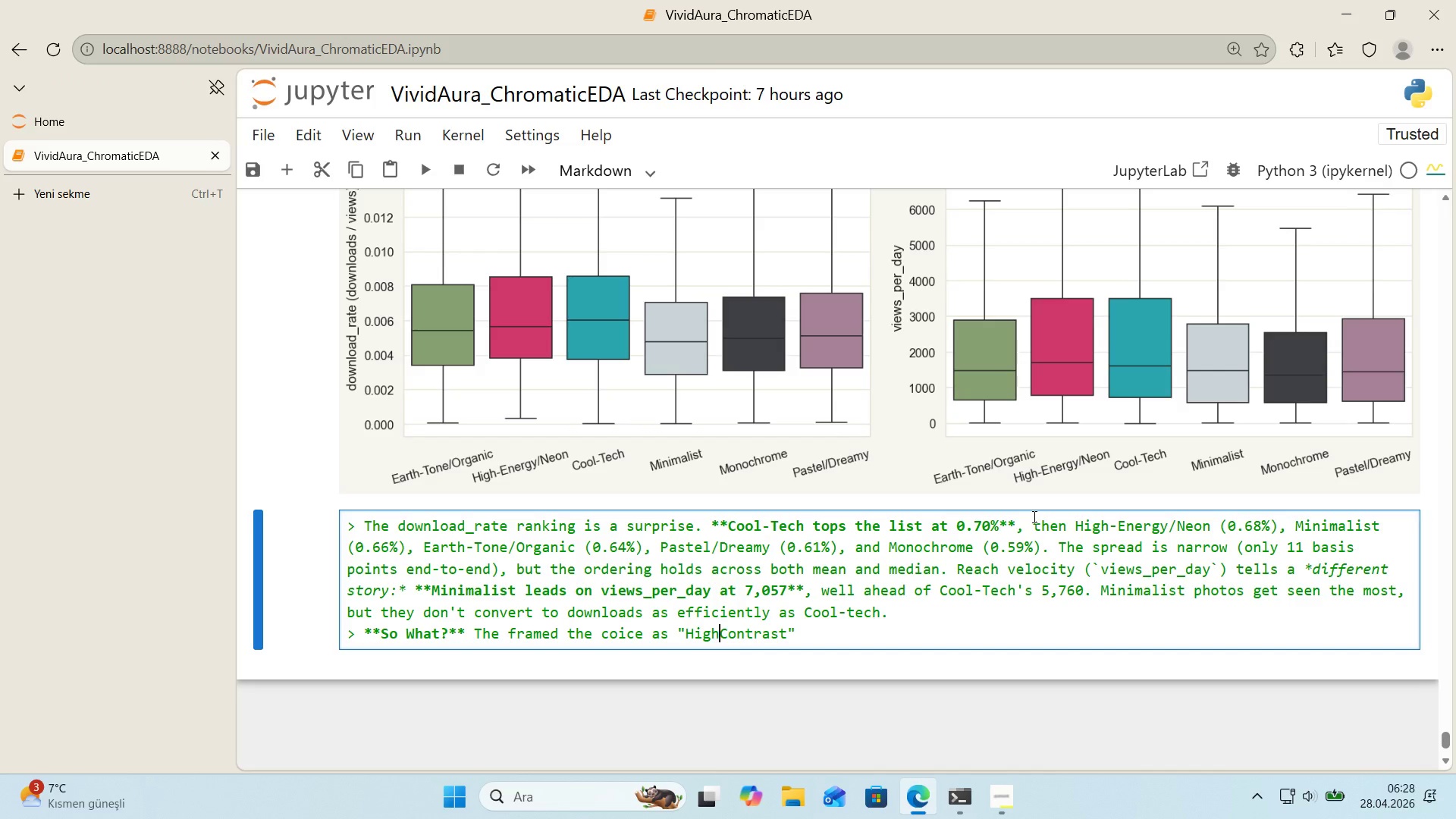 
key(NumpadSubtract)
 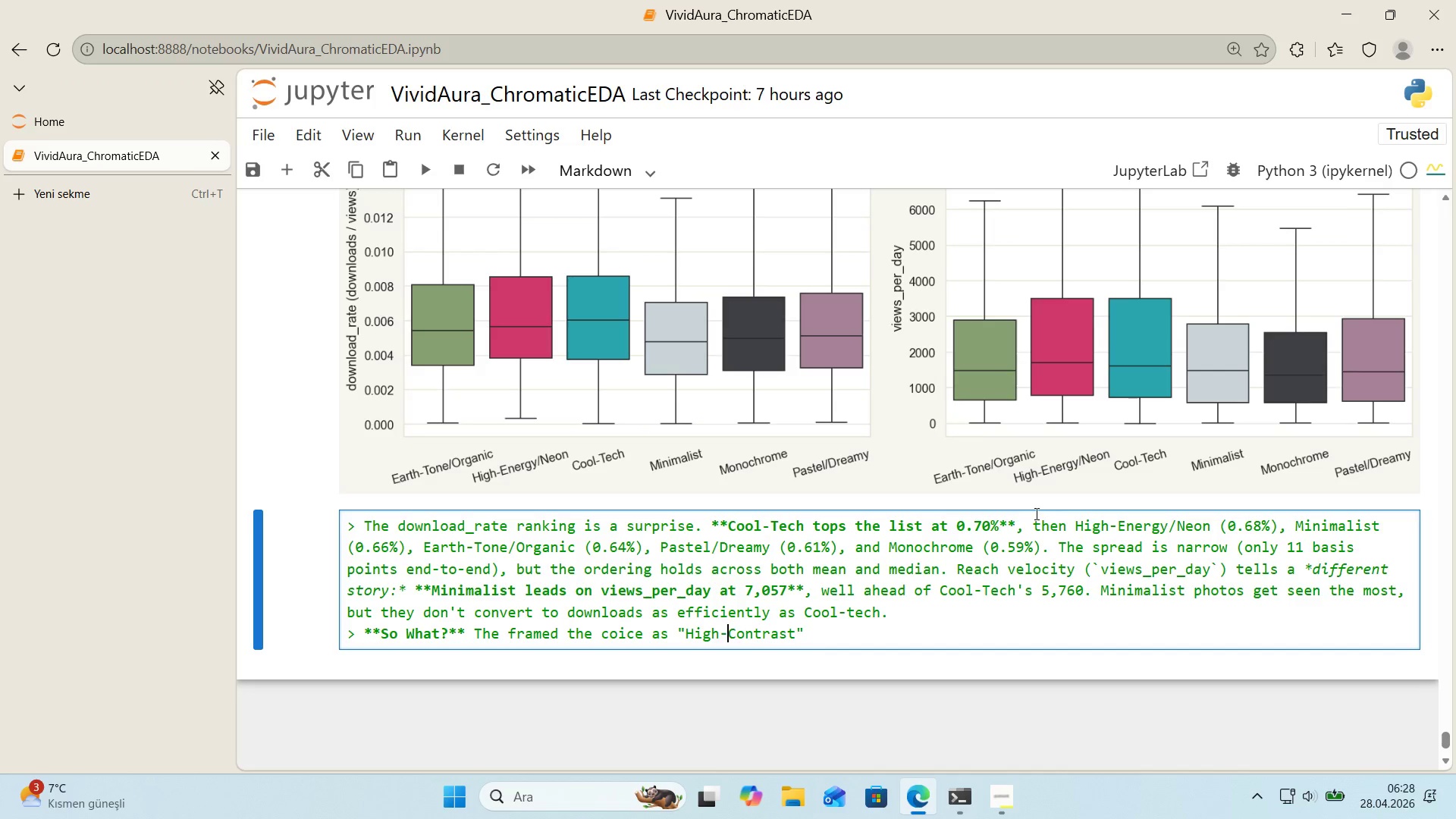 
scroll: coordinate [986, 535], scroll_direction: down, amount: 1.0
 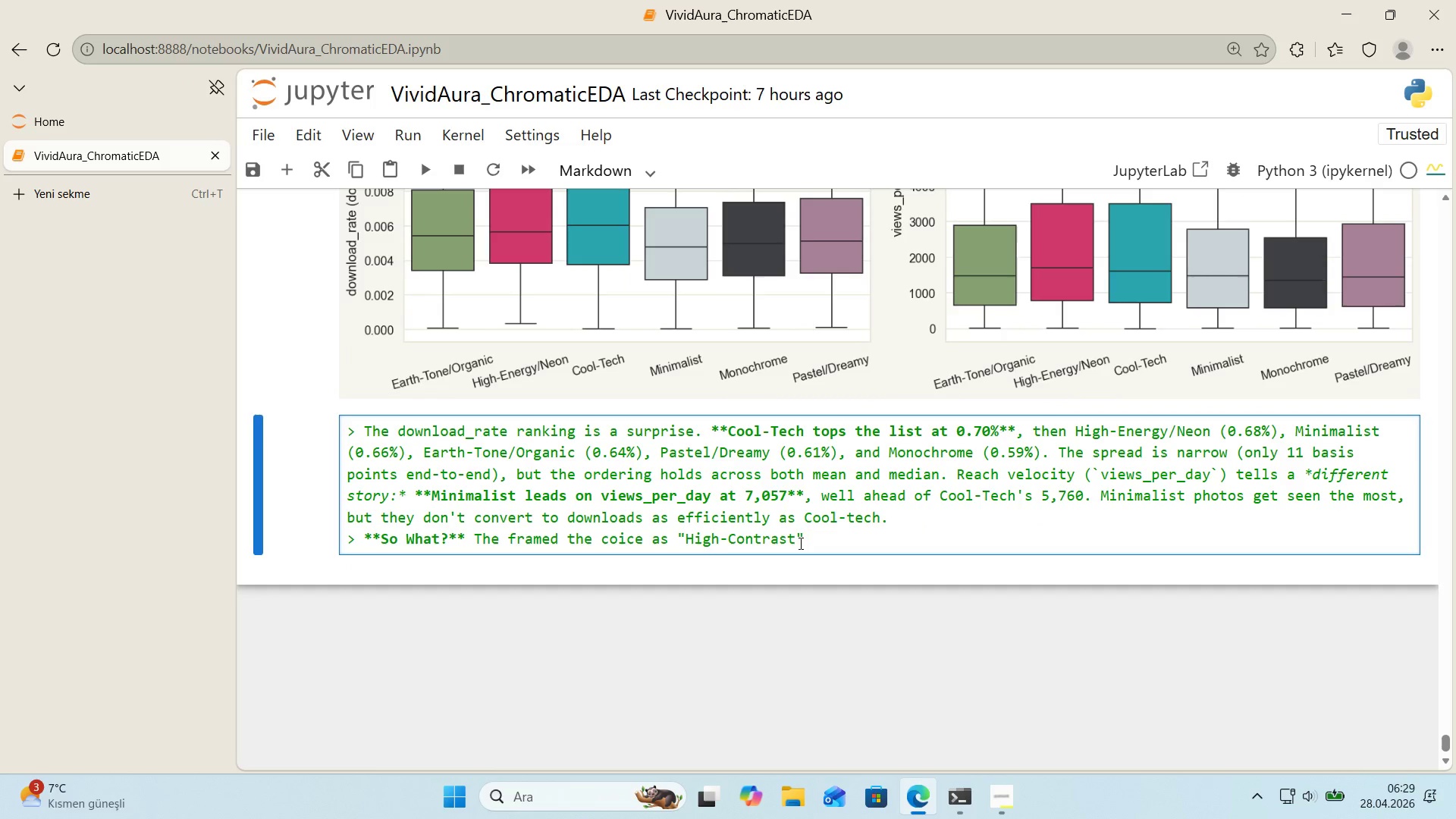 
left_click([797, 536])
 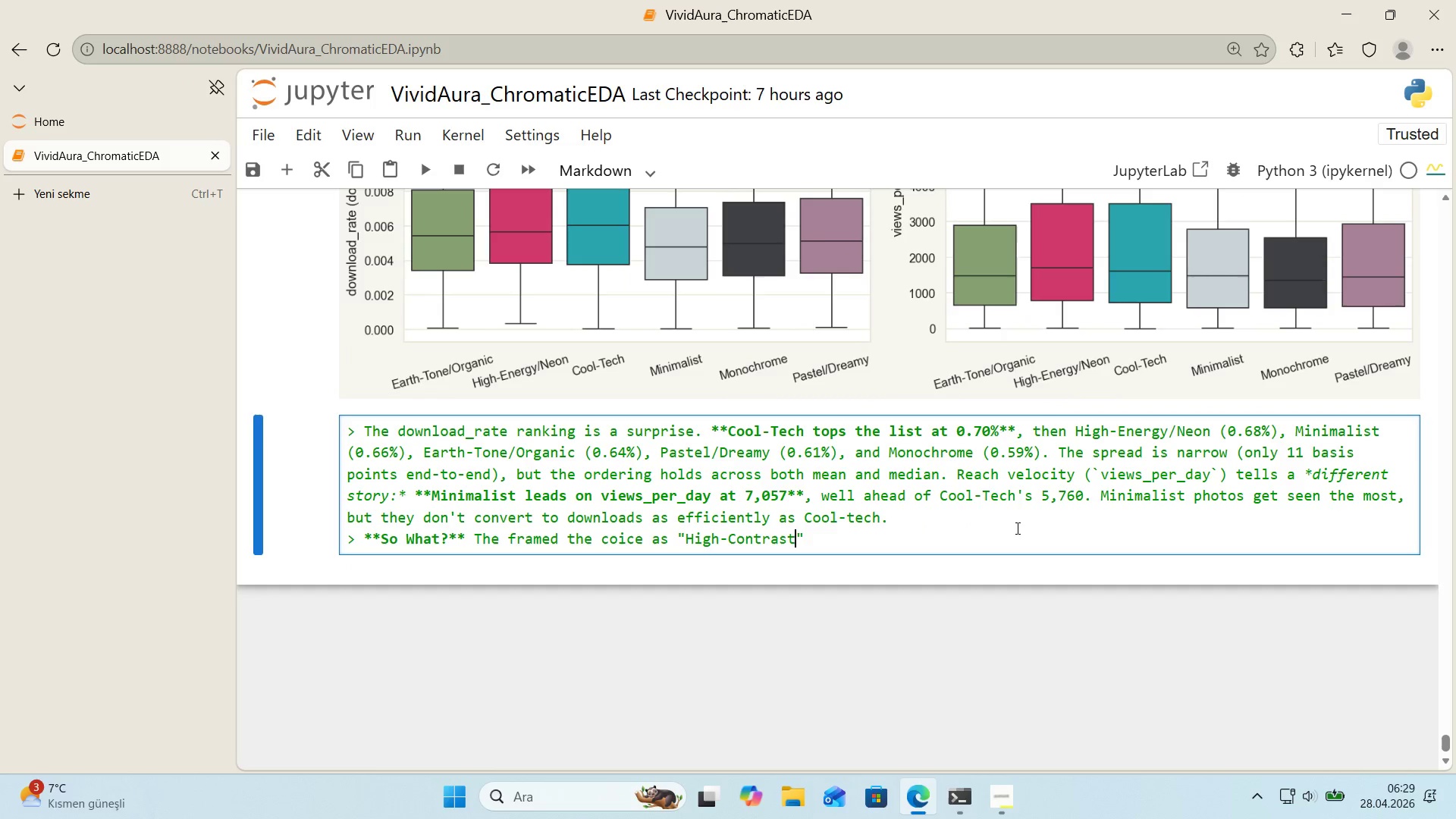 
key(Space)
 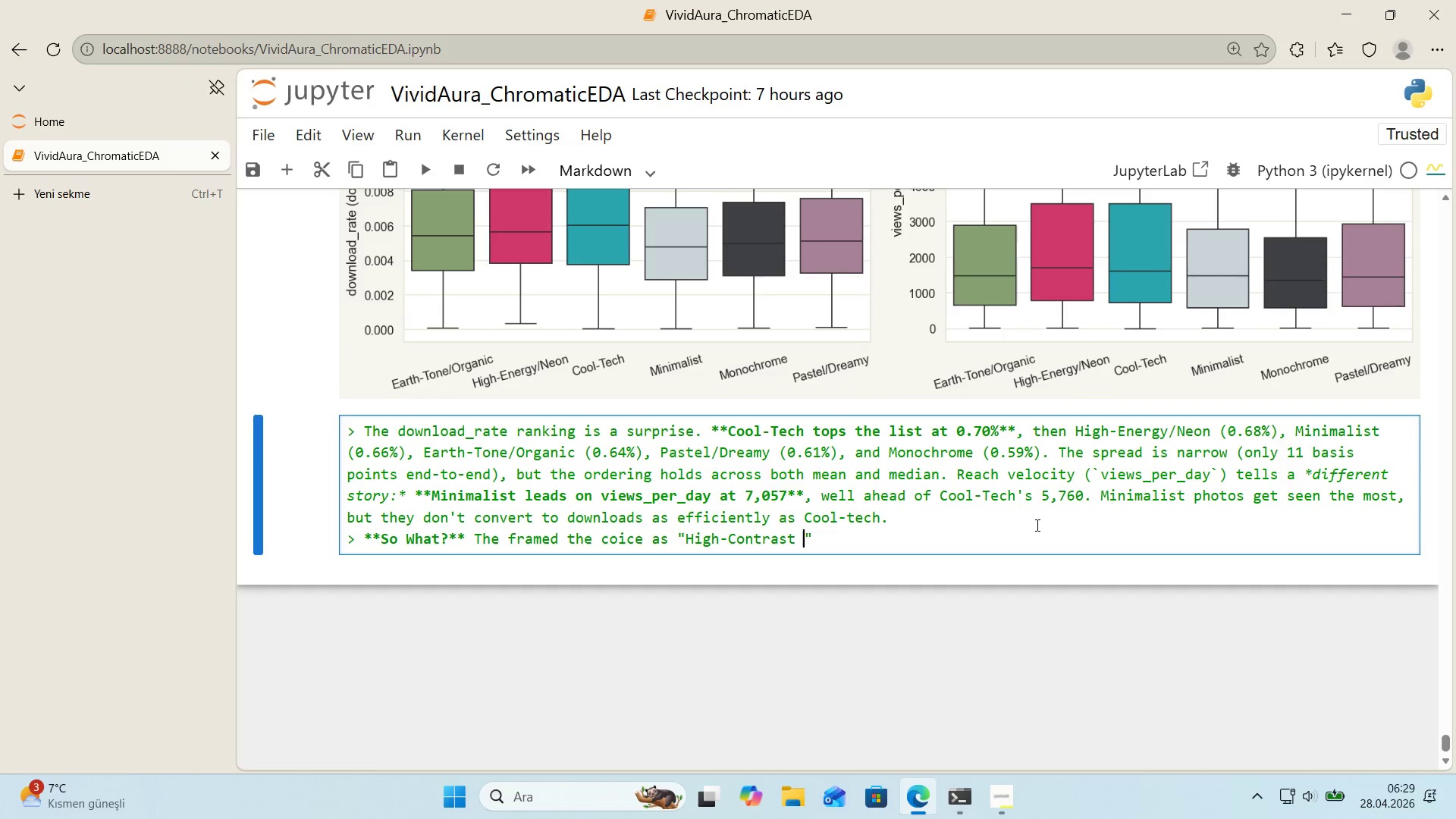 
key(Backspace)
 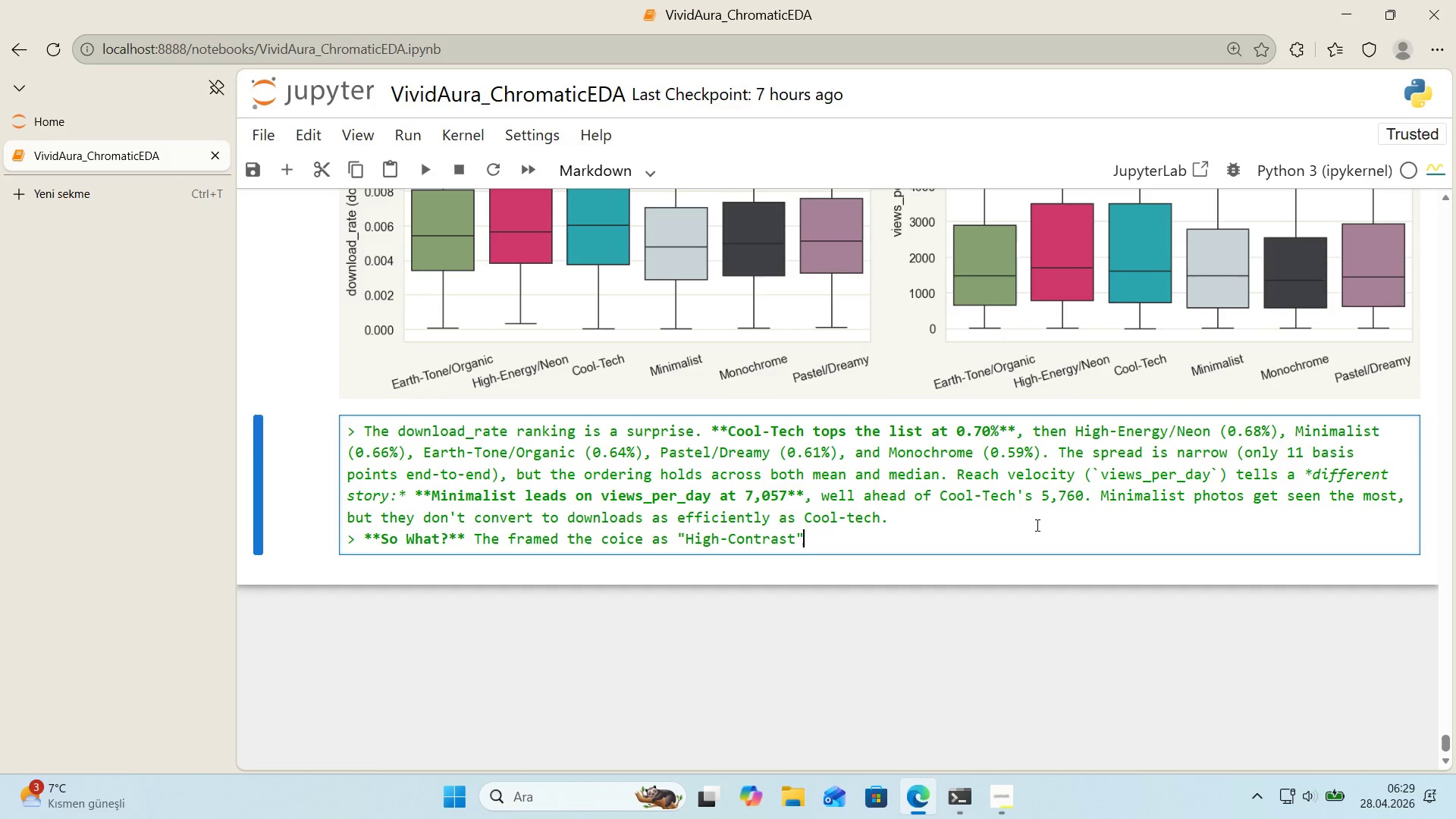 
key(ArrowRight)
 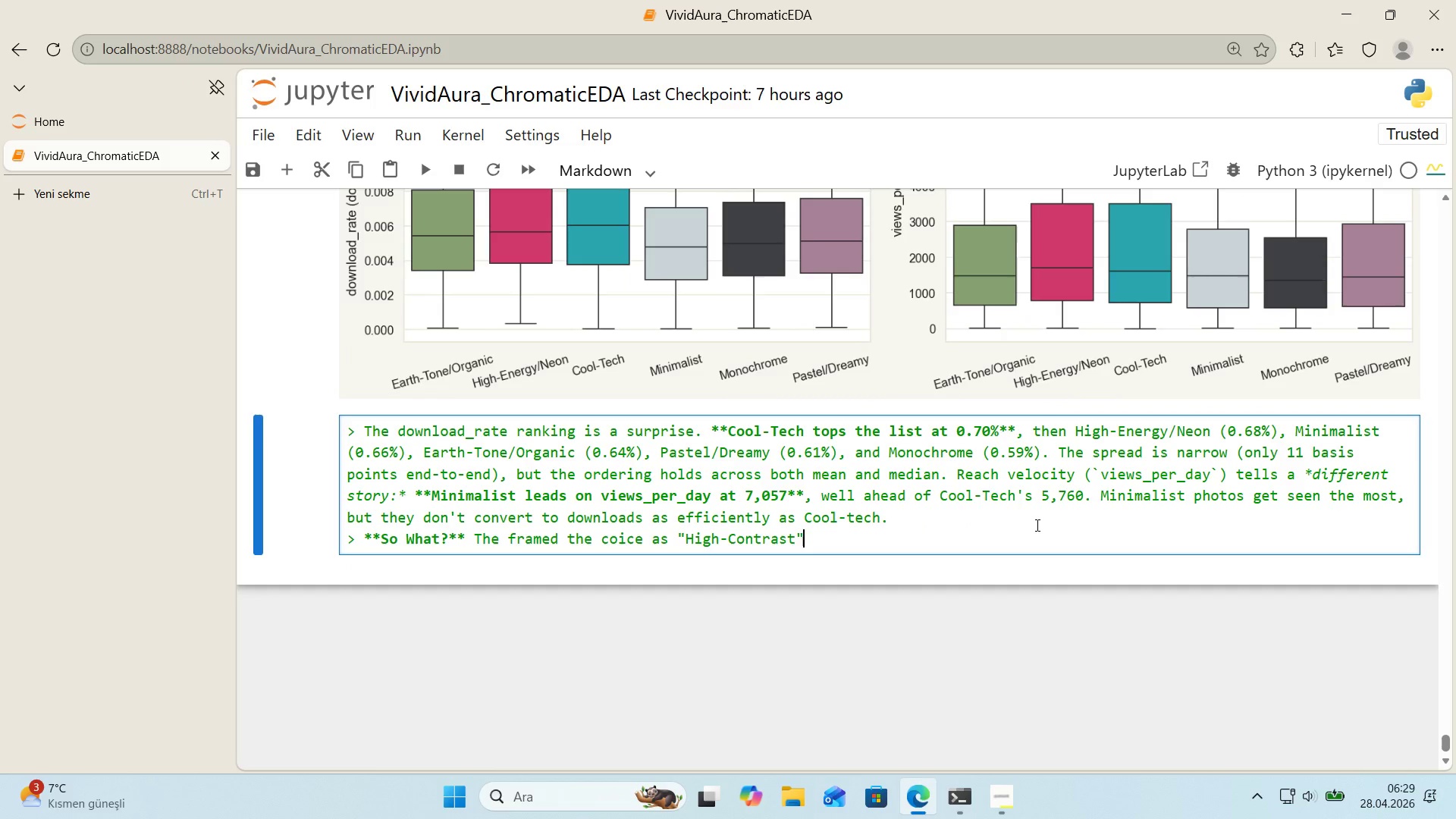 
key(ArrowLeft)
 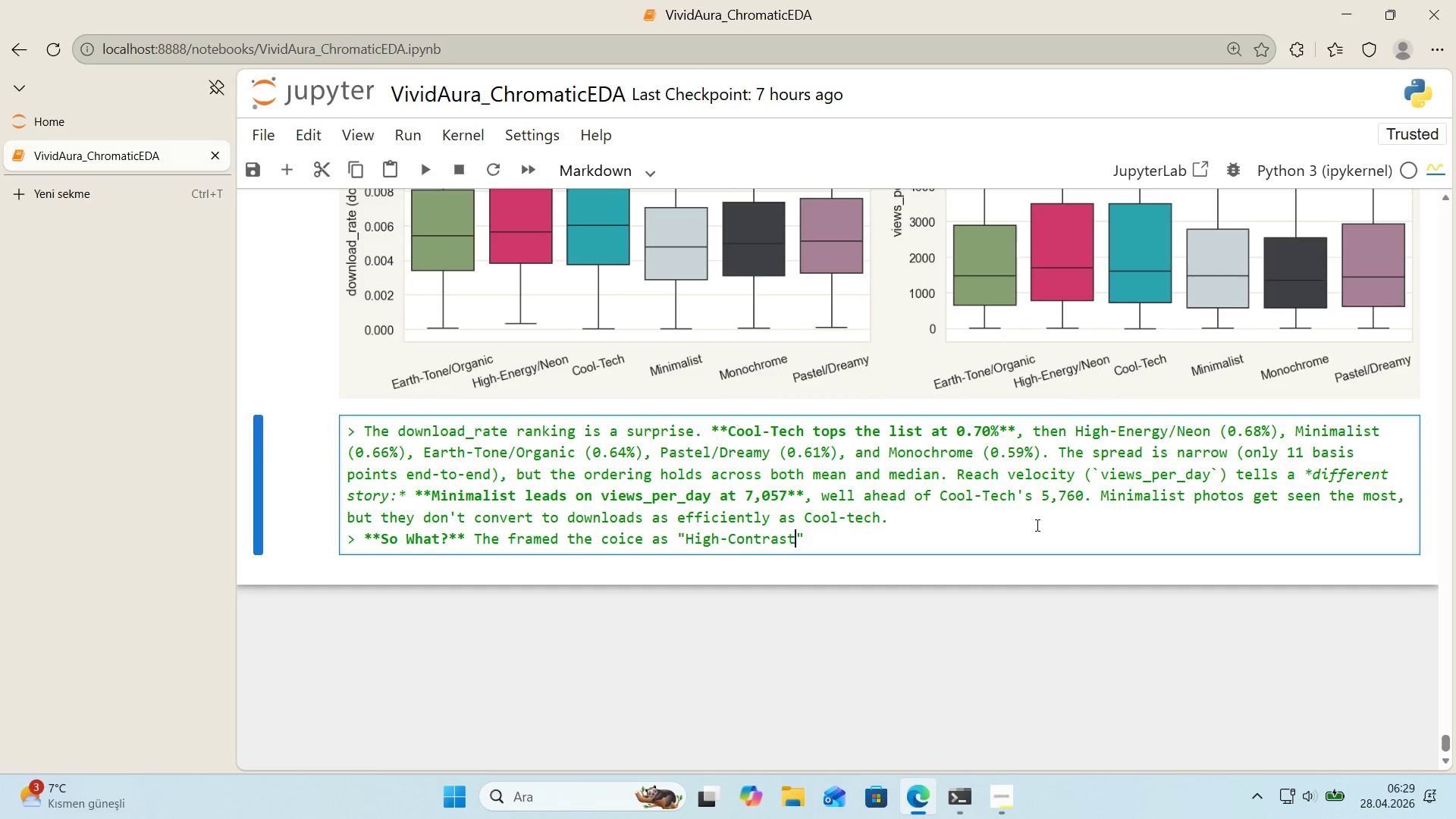 
type( Tech vs. Muted Natural)
 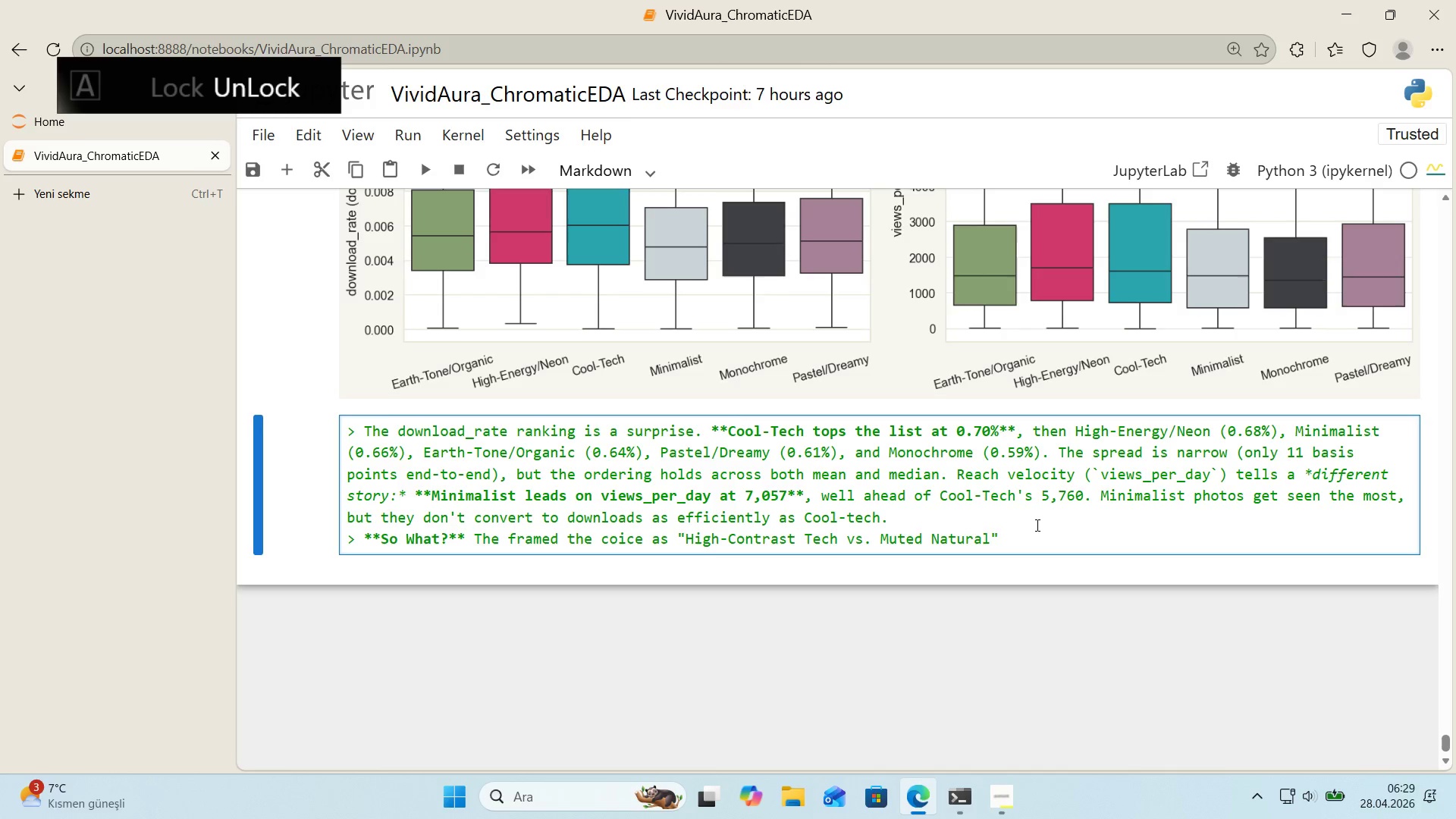 
key(ArrowRight)
 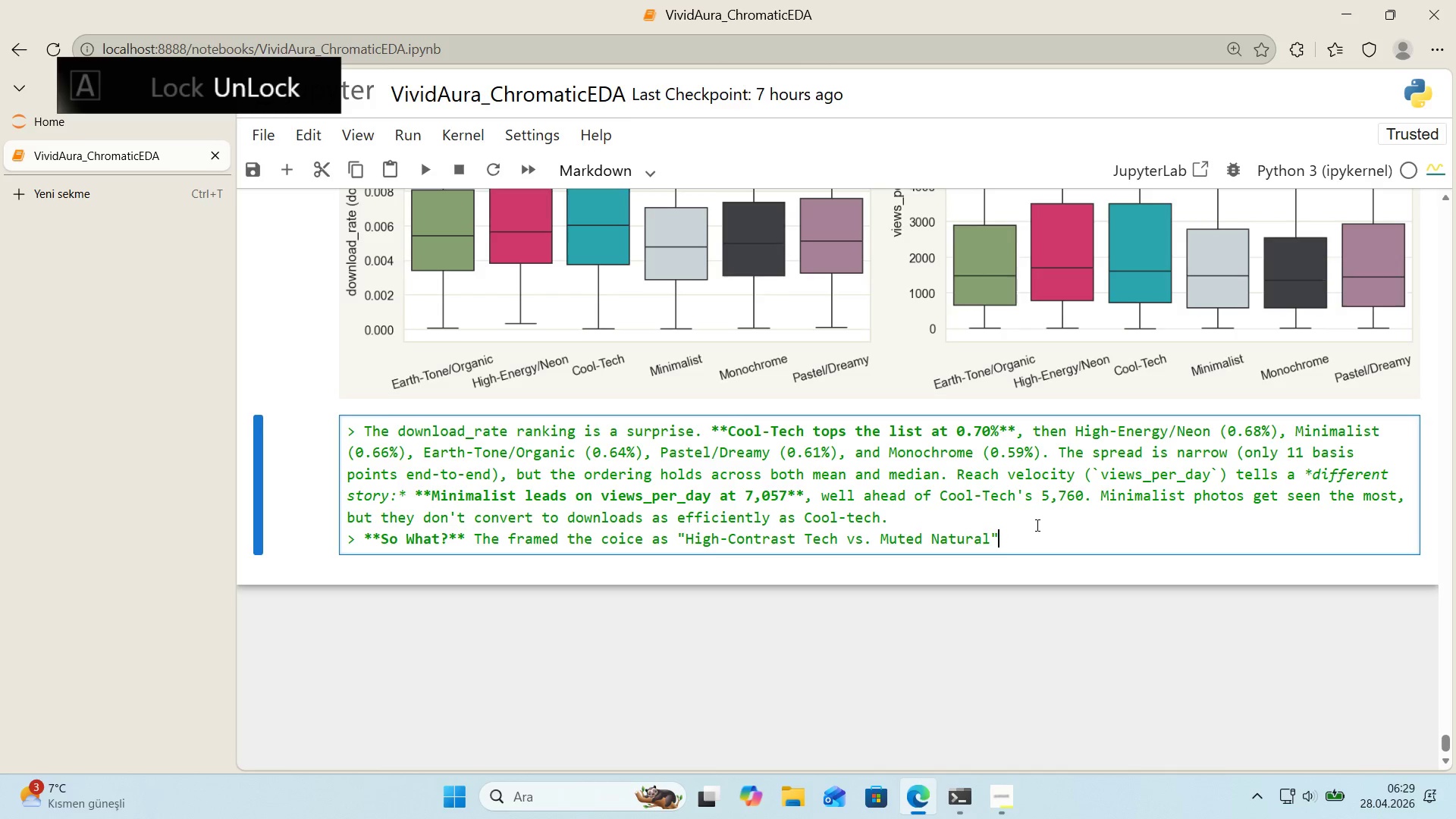 
type(, and the obv'ous susta'nable )
key(Backspace)
key(Backspace)
key(Backspace)
type('l'ty )
key(Backspace)
type(-brand bet would ahve be)
key(Backspace)
key(Backspace)
key(Backspace)
key(Backspace)
key(Backspace)
key(Backspace)
key(Backspace)
type(have been e)
key(Backspace)
type(Earth-Tone. The data progre)
key(Backspace)
key(Backspace)
key(Backspace)
key(Backspace)
key(Backspace)
key(Backspace)
type(argues otherw'se> Cool-Tech *()
 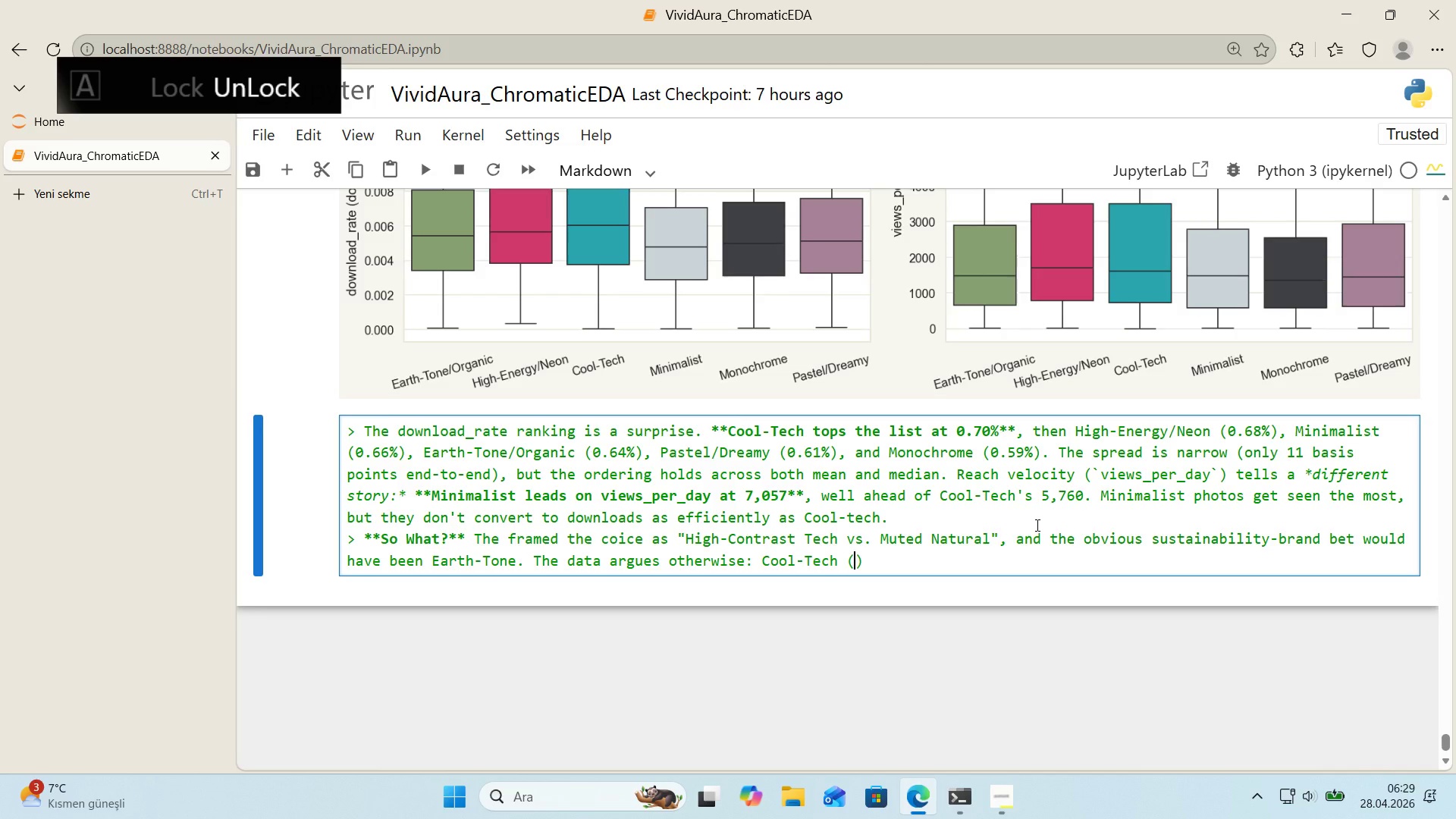 
 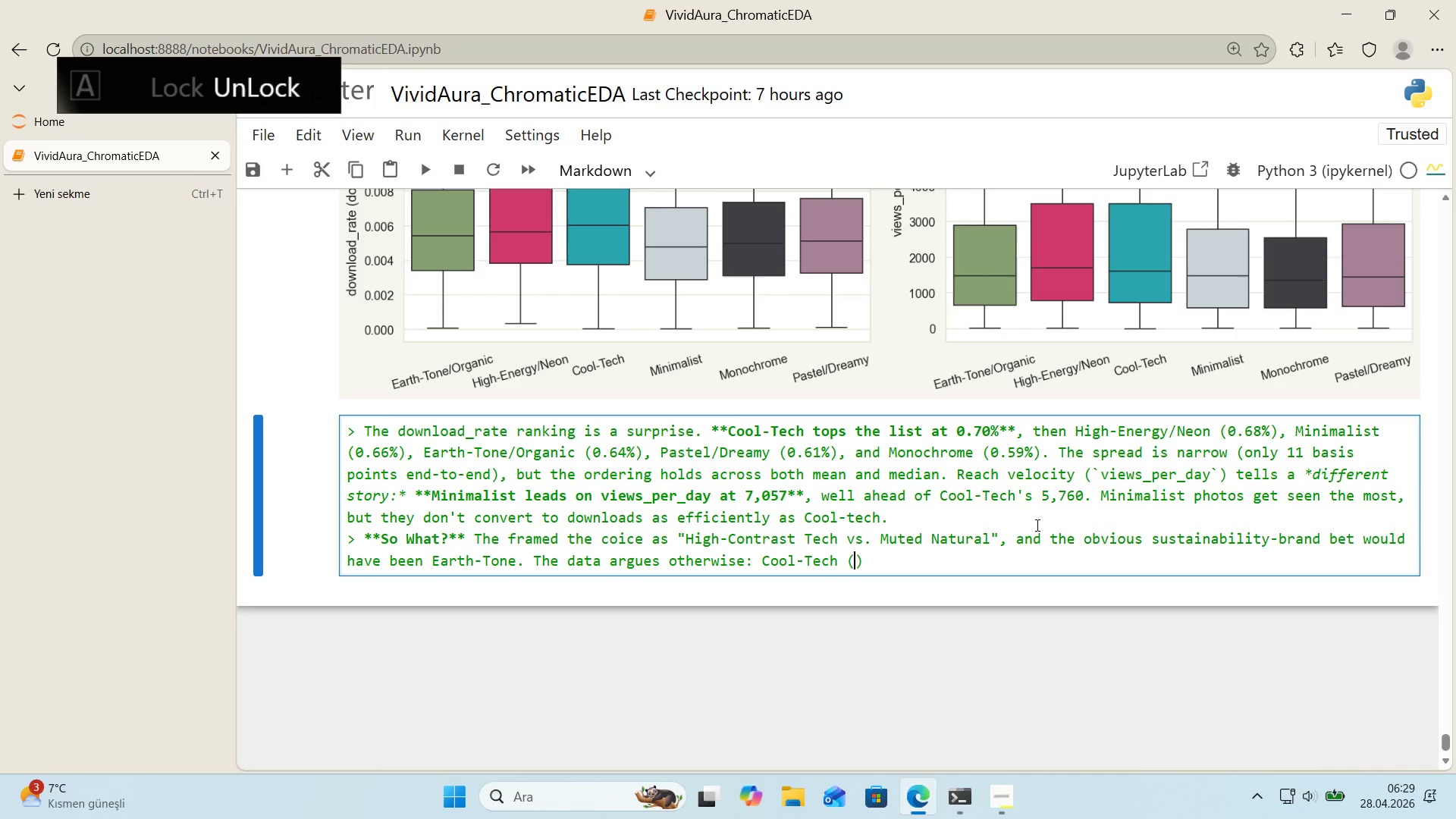 
key(ArrowLeft)
 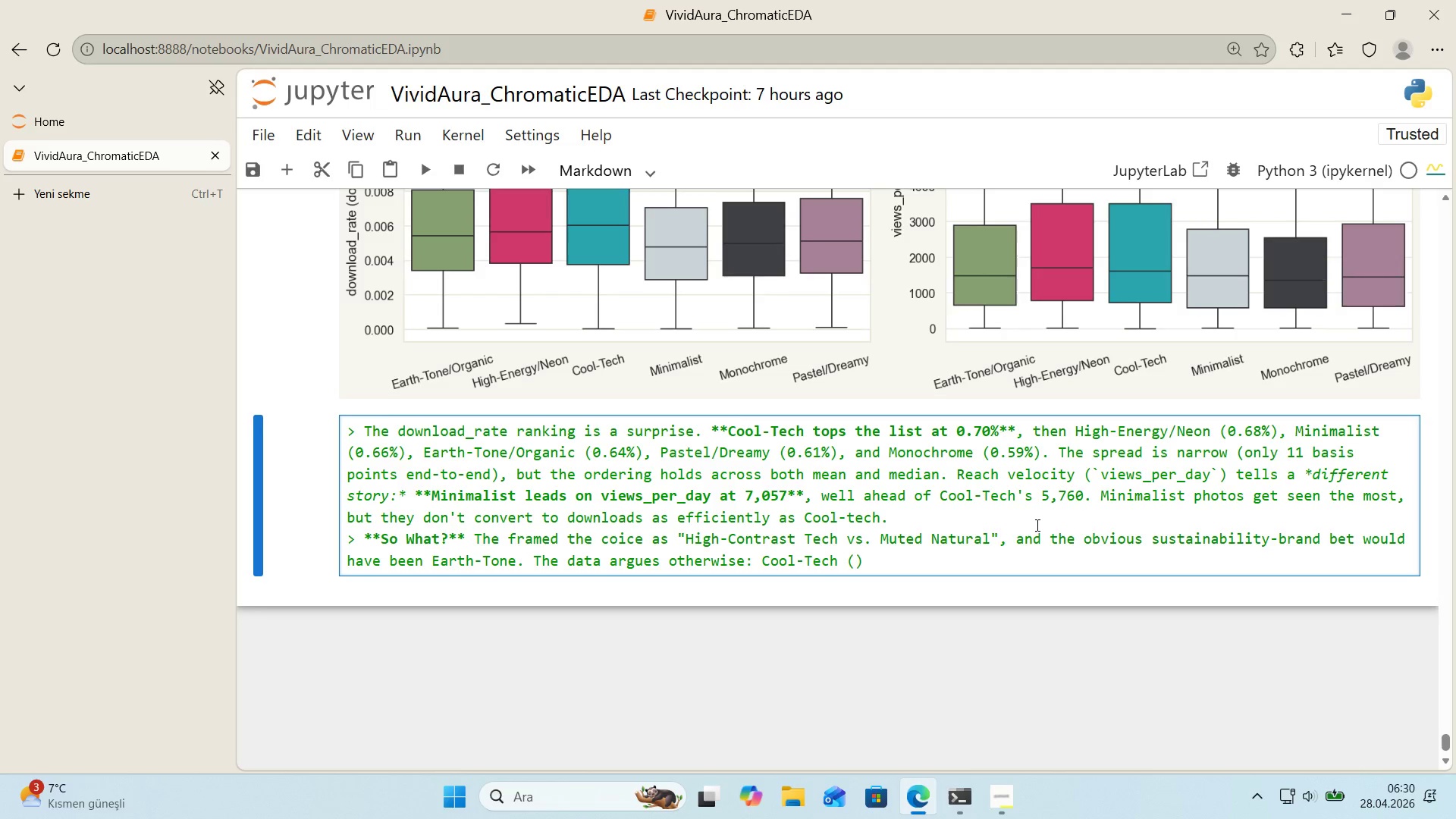 
type(the closest analog to ``)
 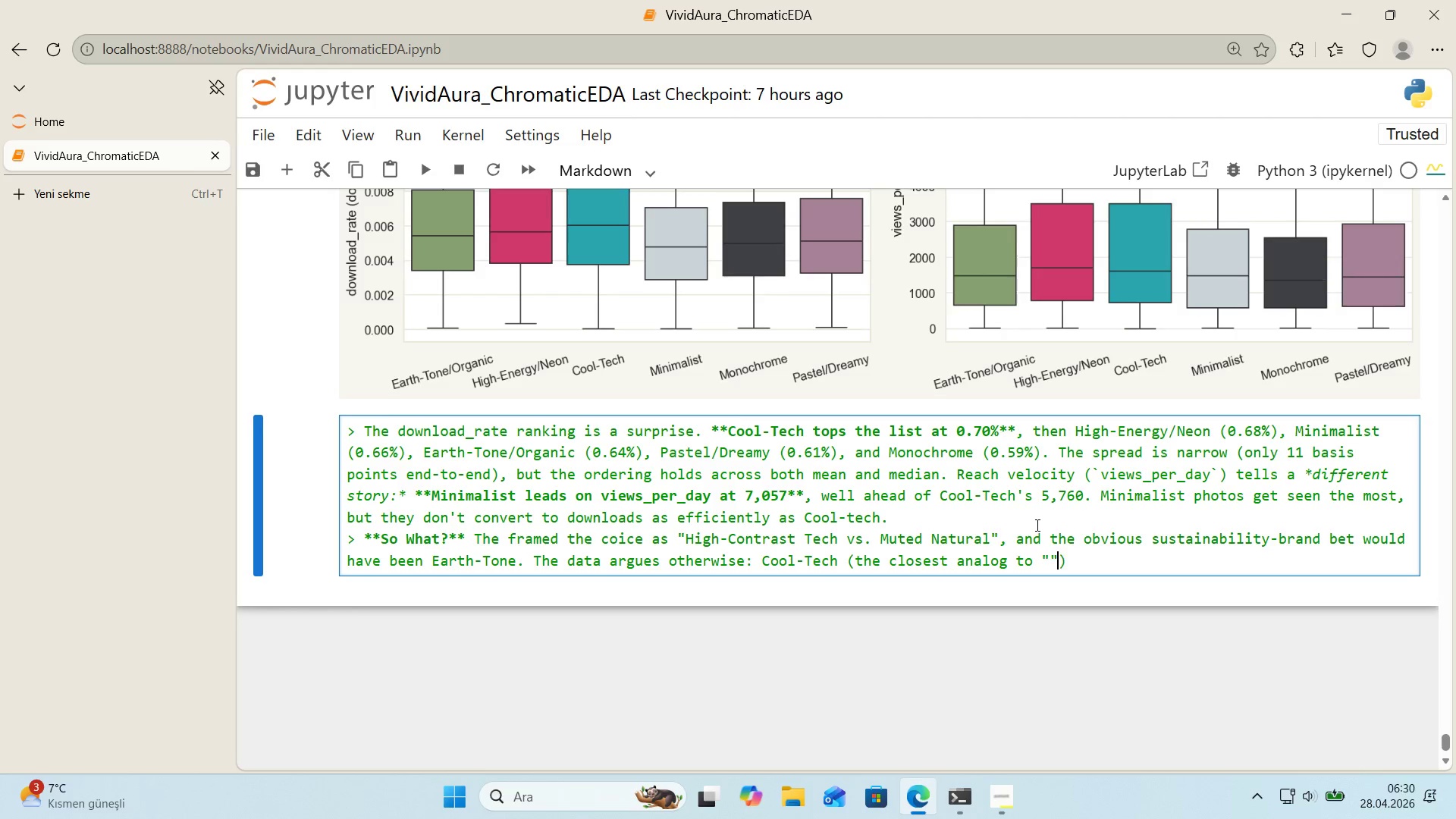 
key(ArrowLeft)
 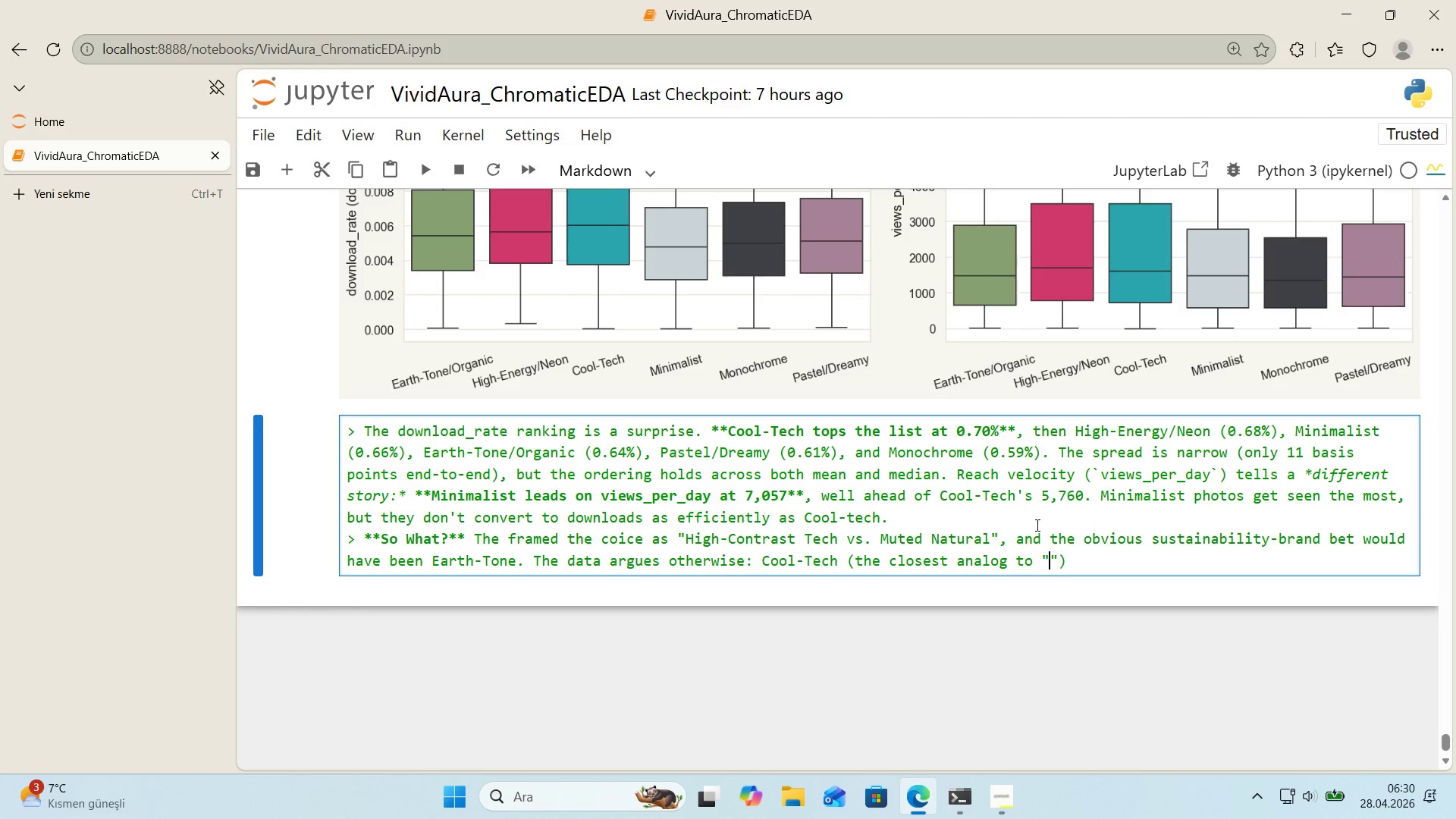 
type(H'gh-Contrast Teceh)
key(Backspace)
key(Backspace)
type(h)
 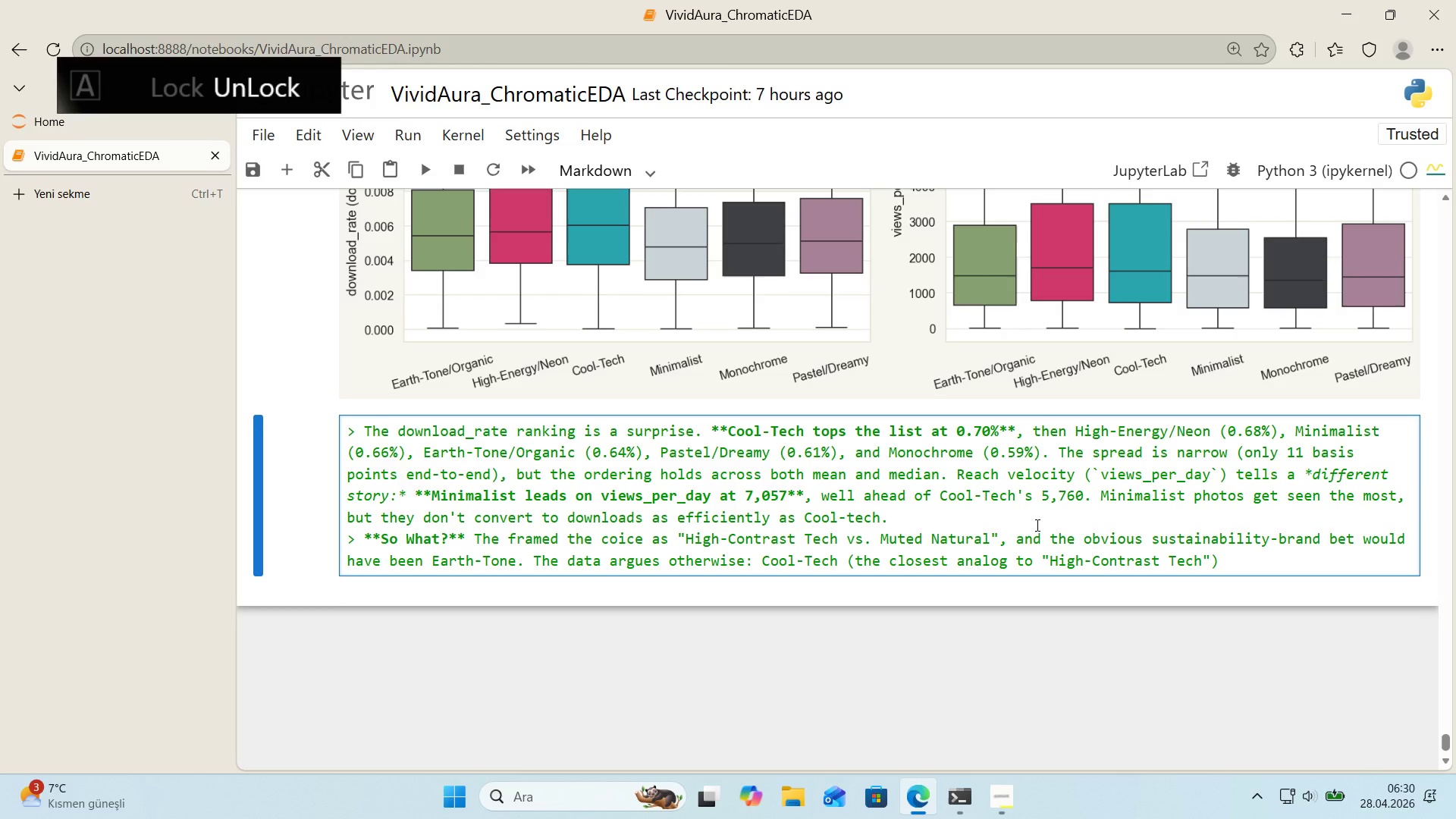 
key(ArrowRight)
 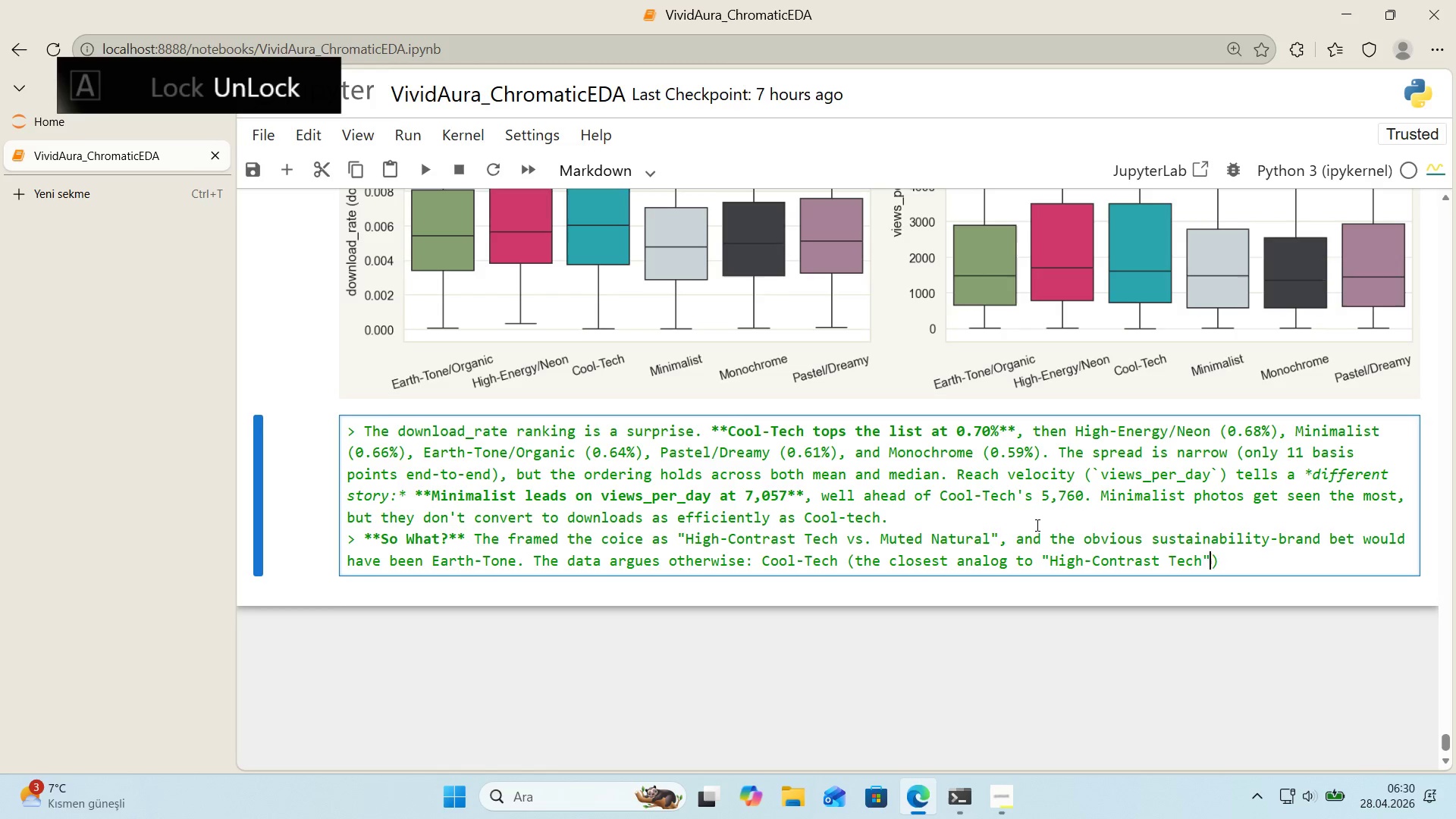 
key(ArrowRight)
 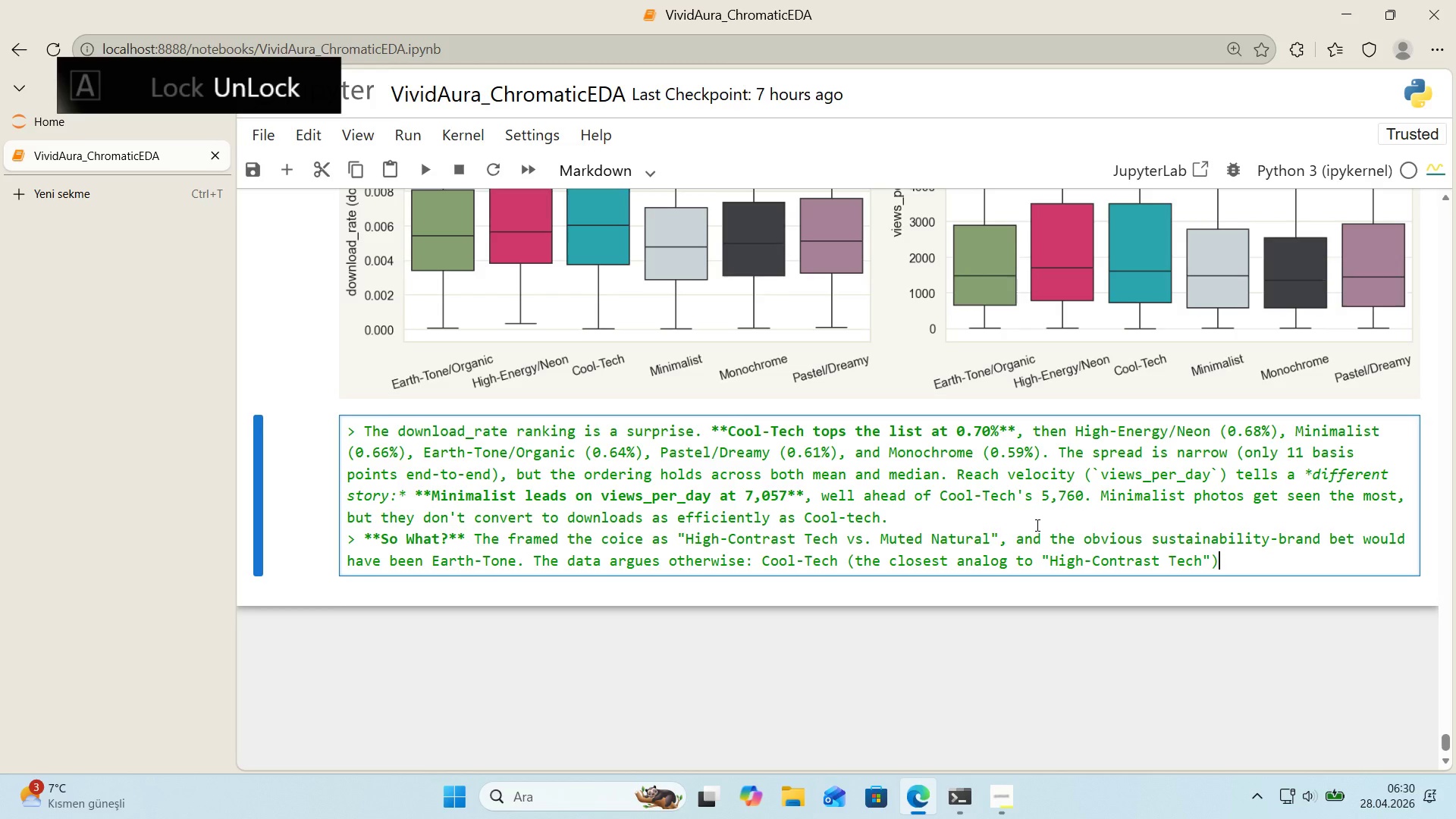 
type( 's on top, Earth-Tone s'ts m'd-pack. Equally )
 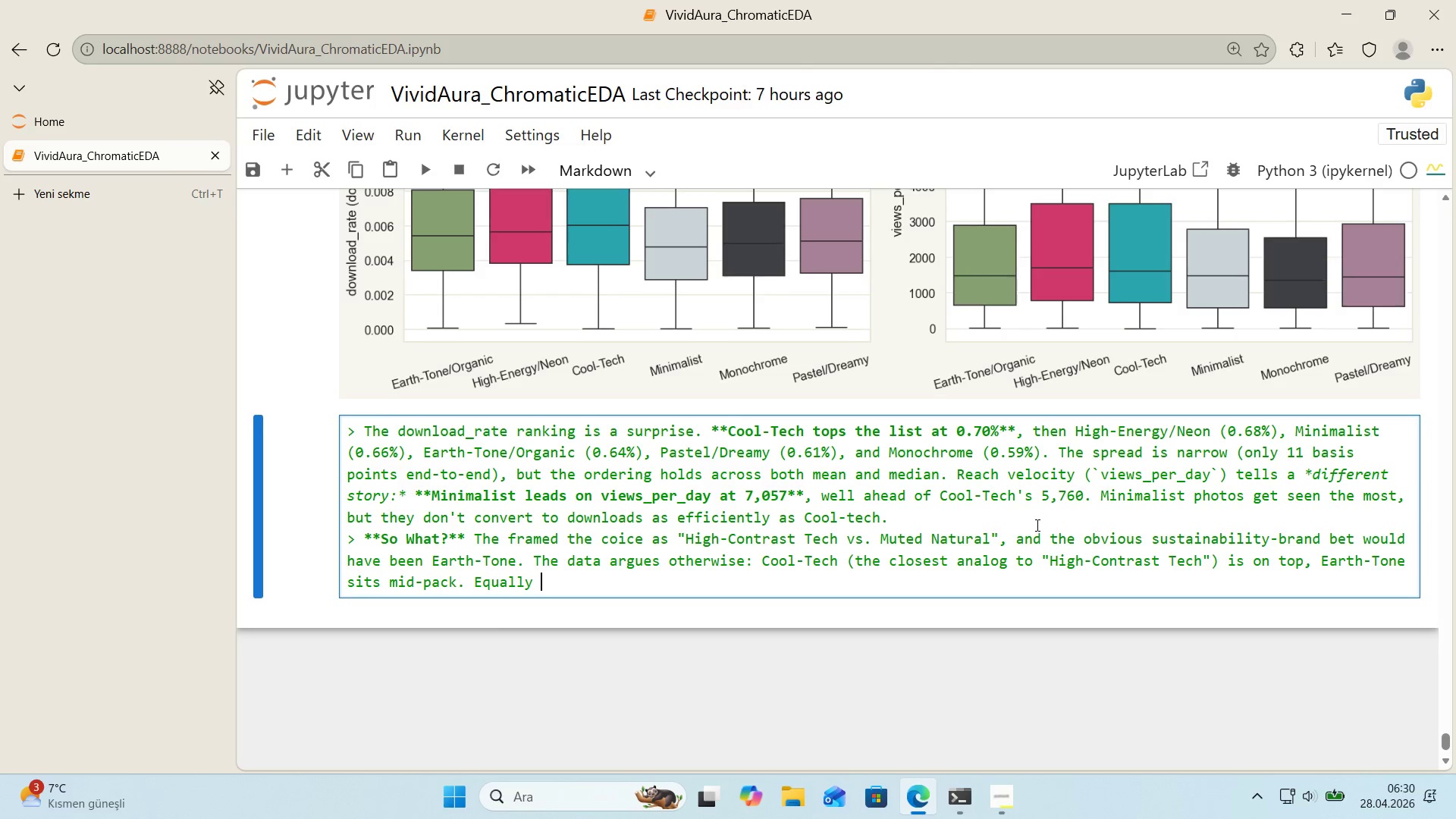 
type('mportant - the agency should dd's)
key(Backspace)
key(Backspace)
key(Backspace)
type('st'ngu'sh **reac)
key(Backspace)
key(Backspace)
key(Backspace)
key(Backspace)
key(Backspace)
type(*rea)
key(Backspace)
key(Backspace)
key(Backspace)
key(Backspace)
type(*)
key(Backspace)
type(reach* from *retentat'on*)
 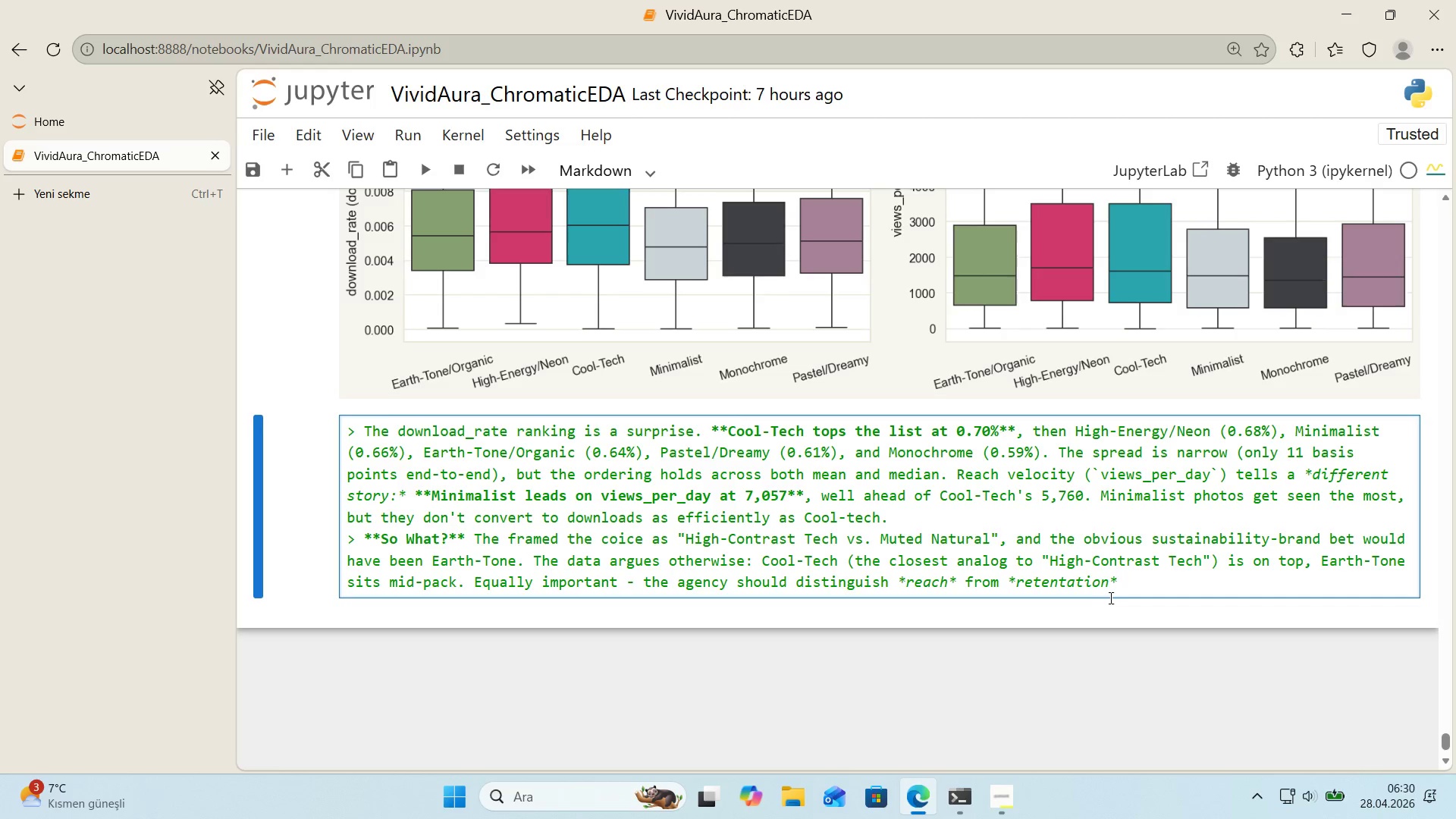 
left_click_drag(start_coordinate=[1079, 588], to_coordinate=[1068, 591])
 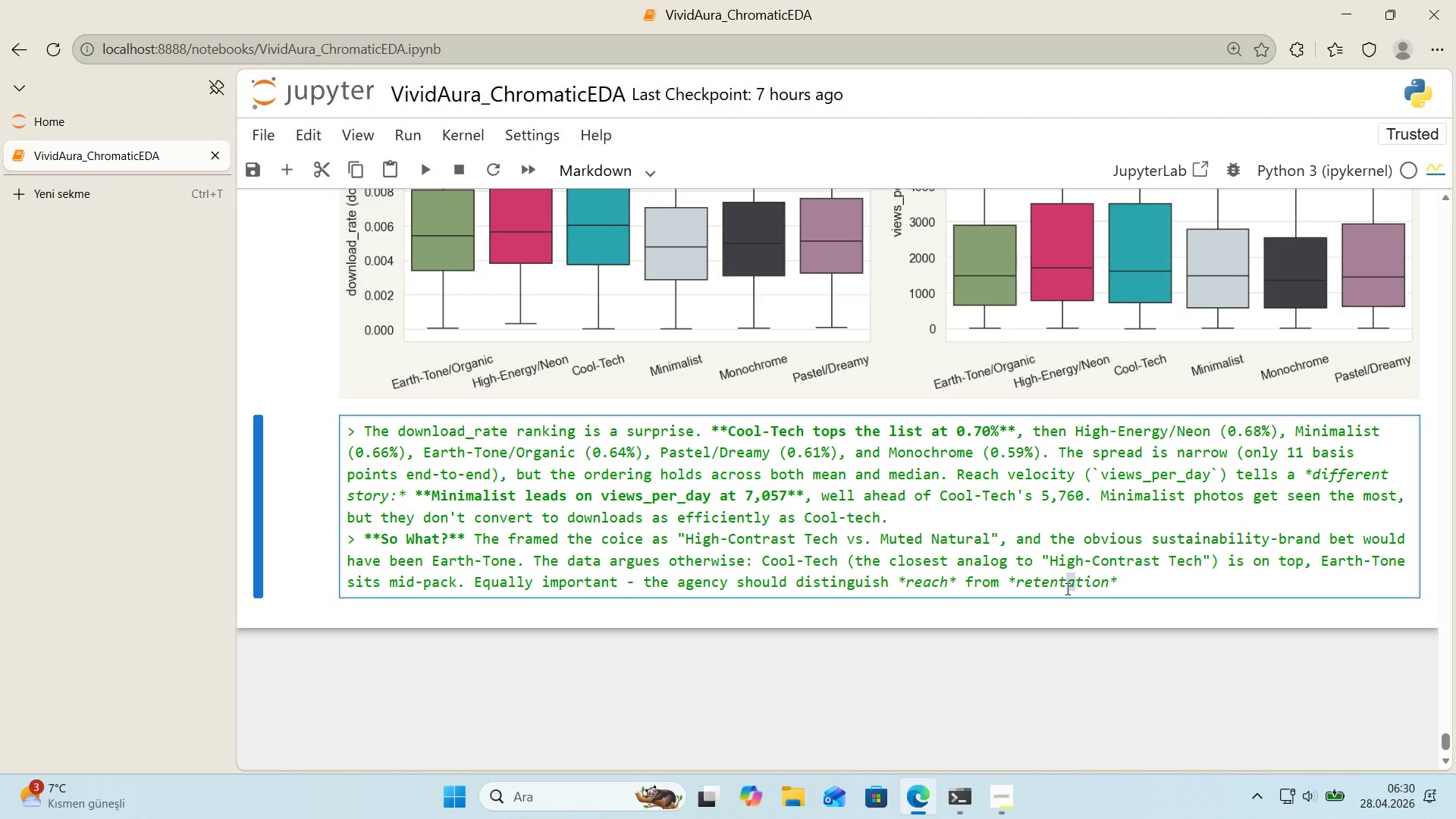 
key(Backspace)
 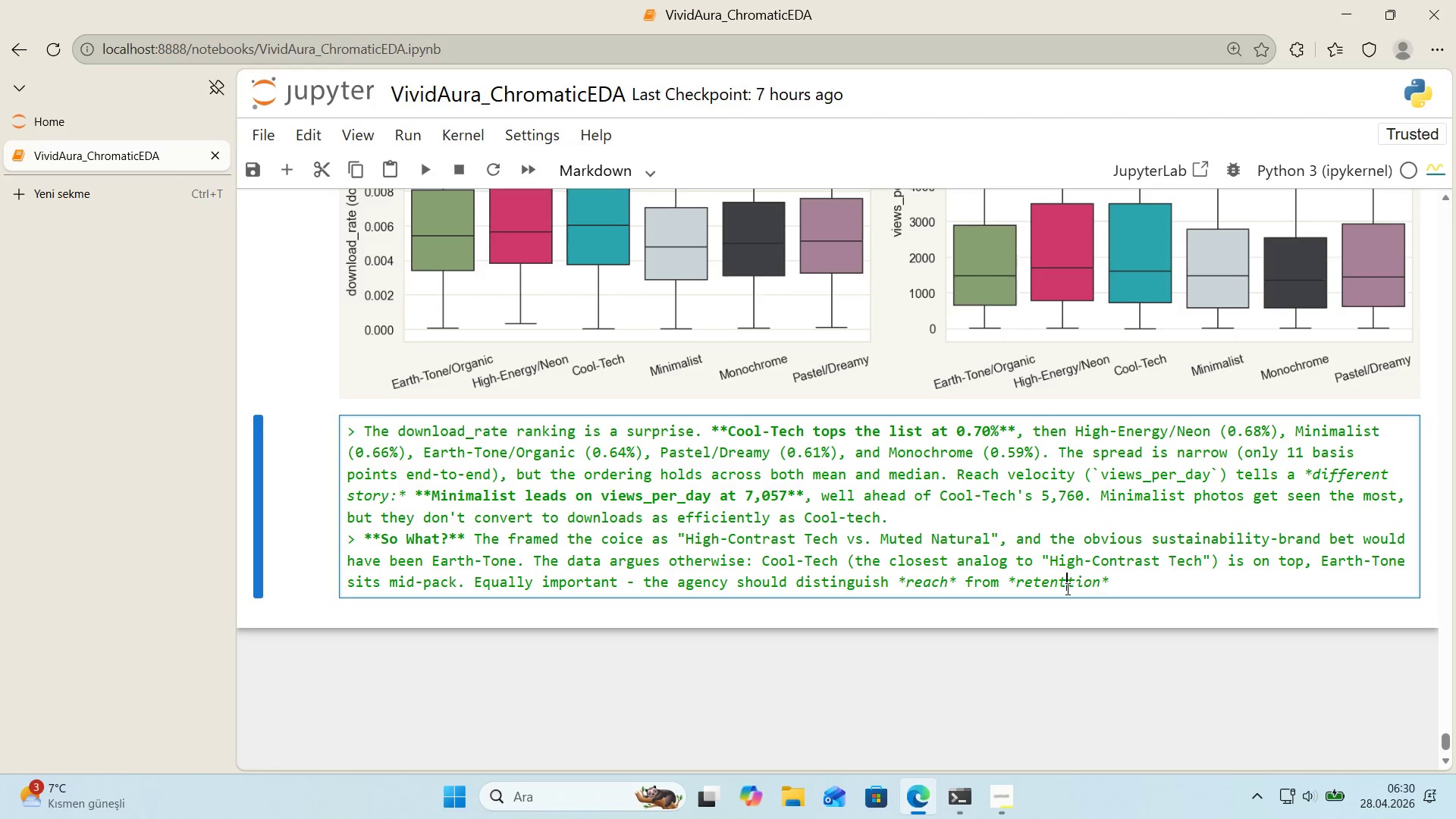 
key(Backspace)
 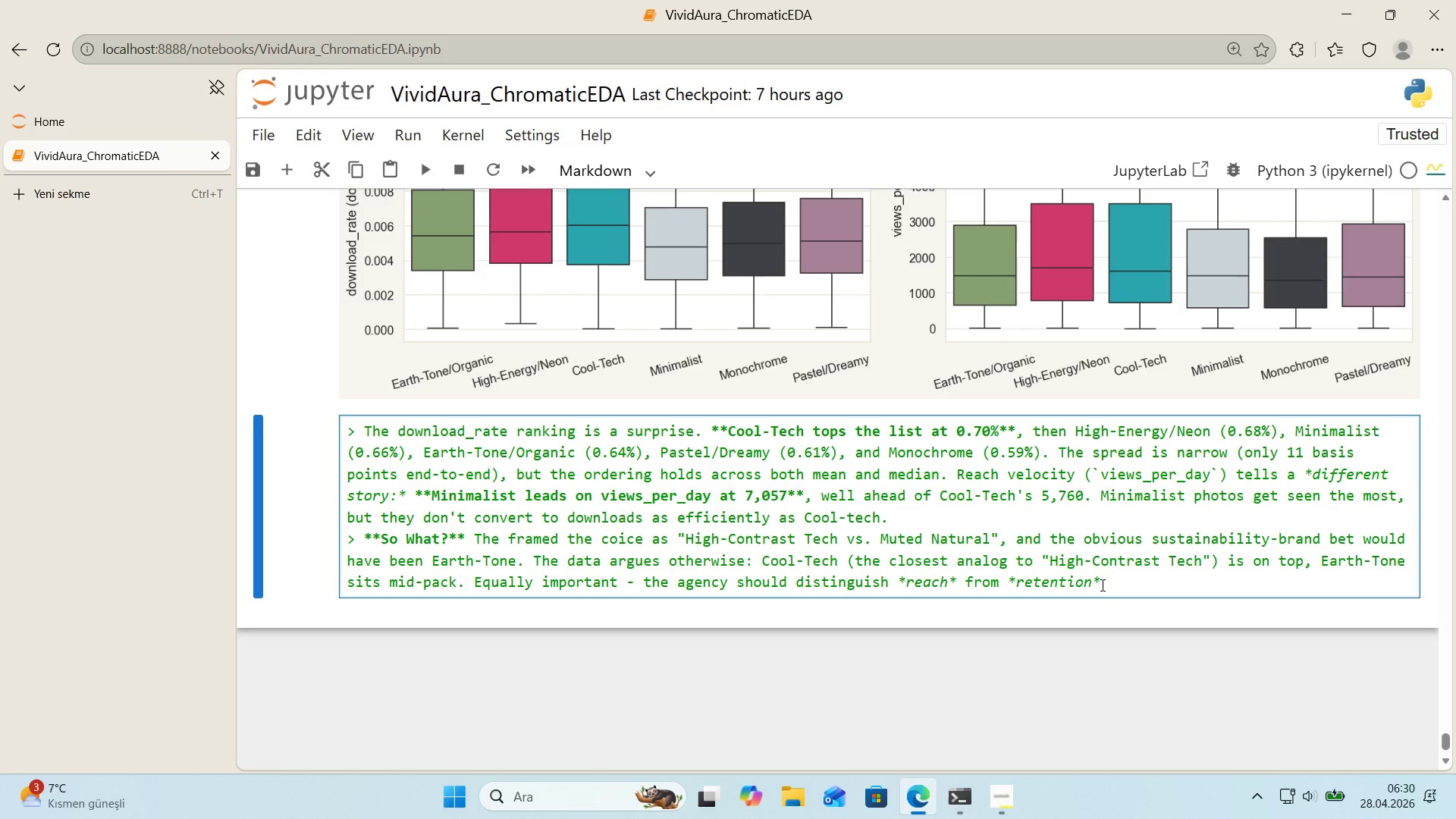 
left_click([1111, 582])
 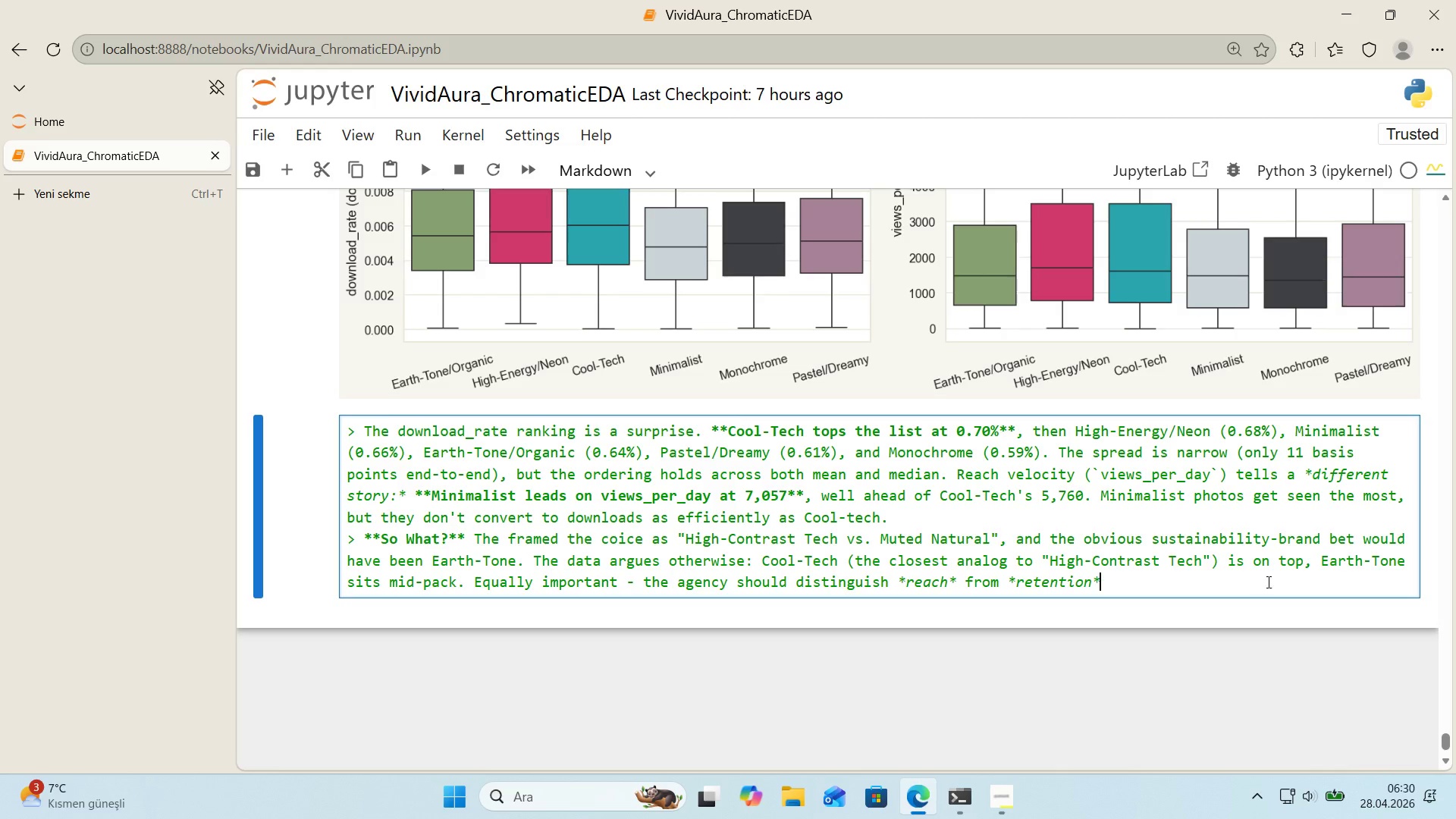 
type( > M'n'mal'st)
 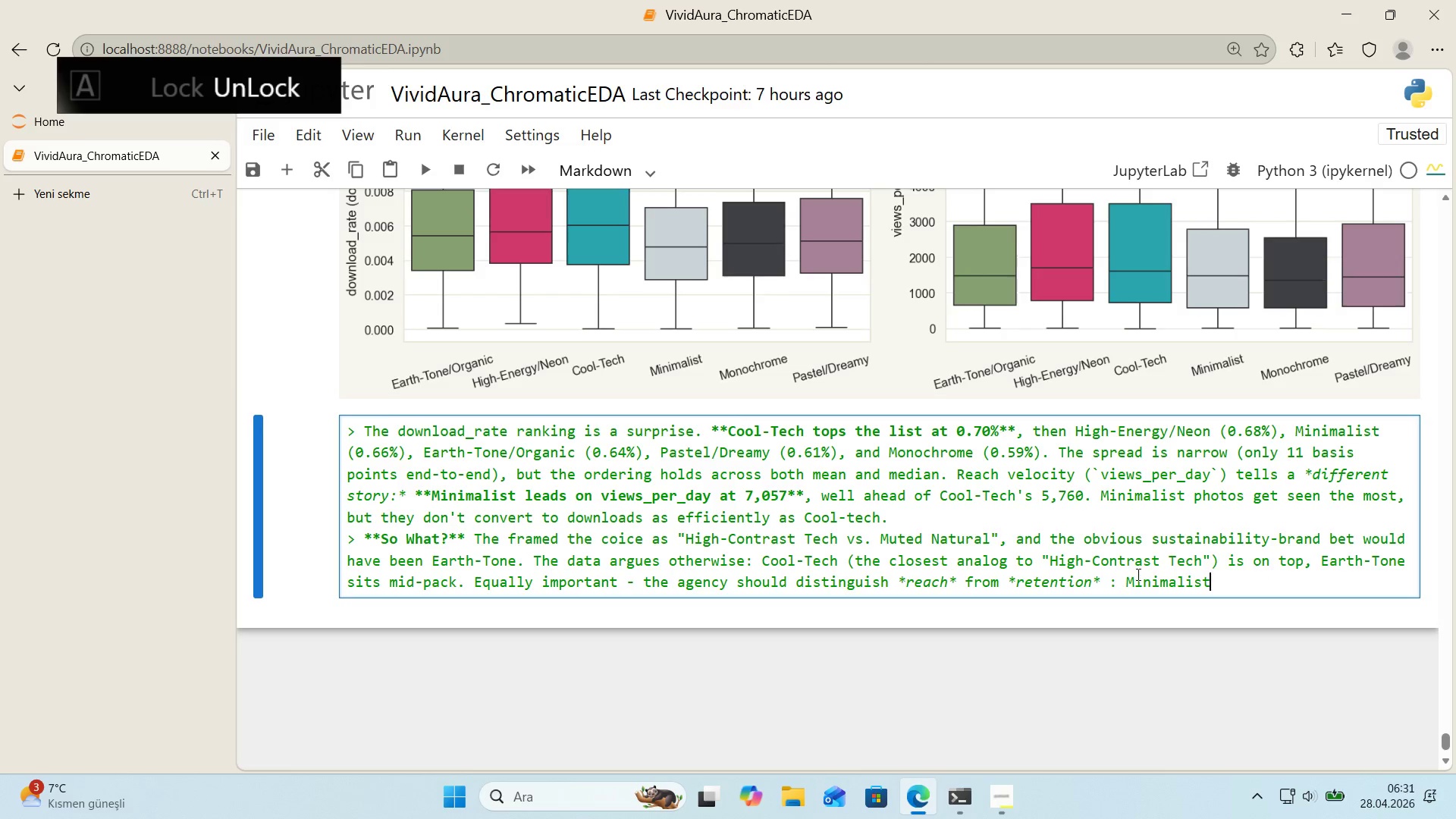 
key(Backspace)
 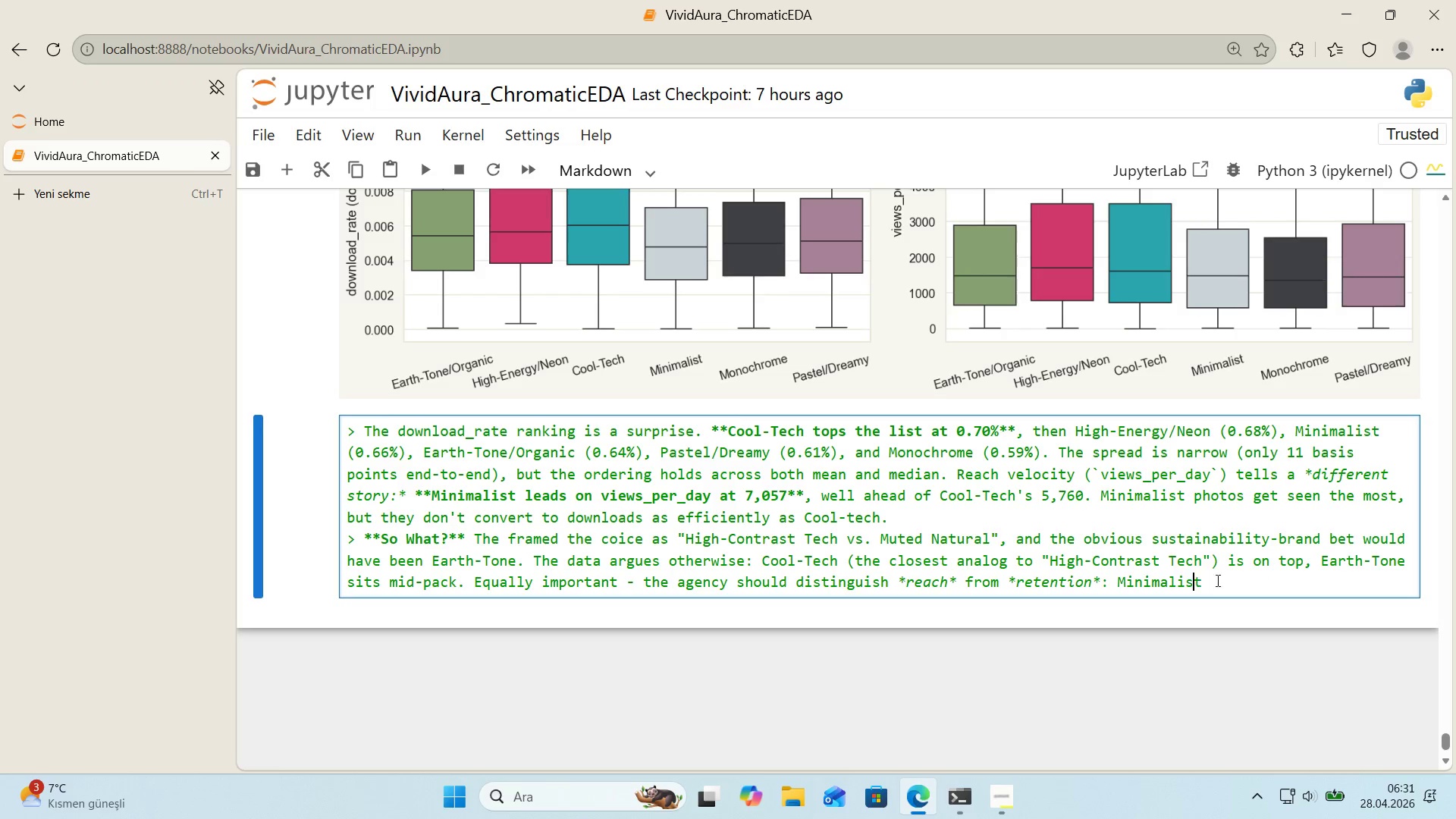 
double_click([1225, 581])
 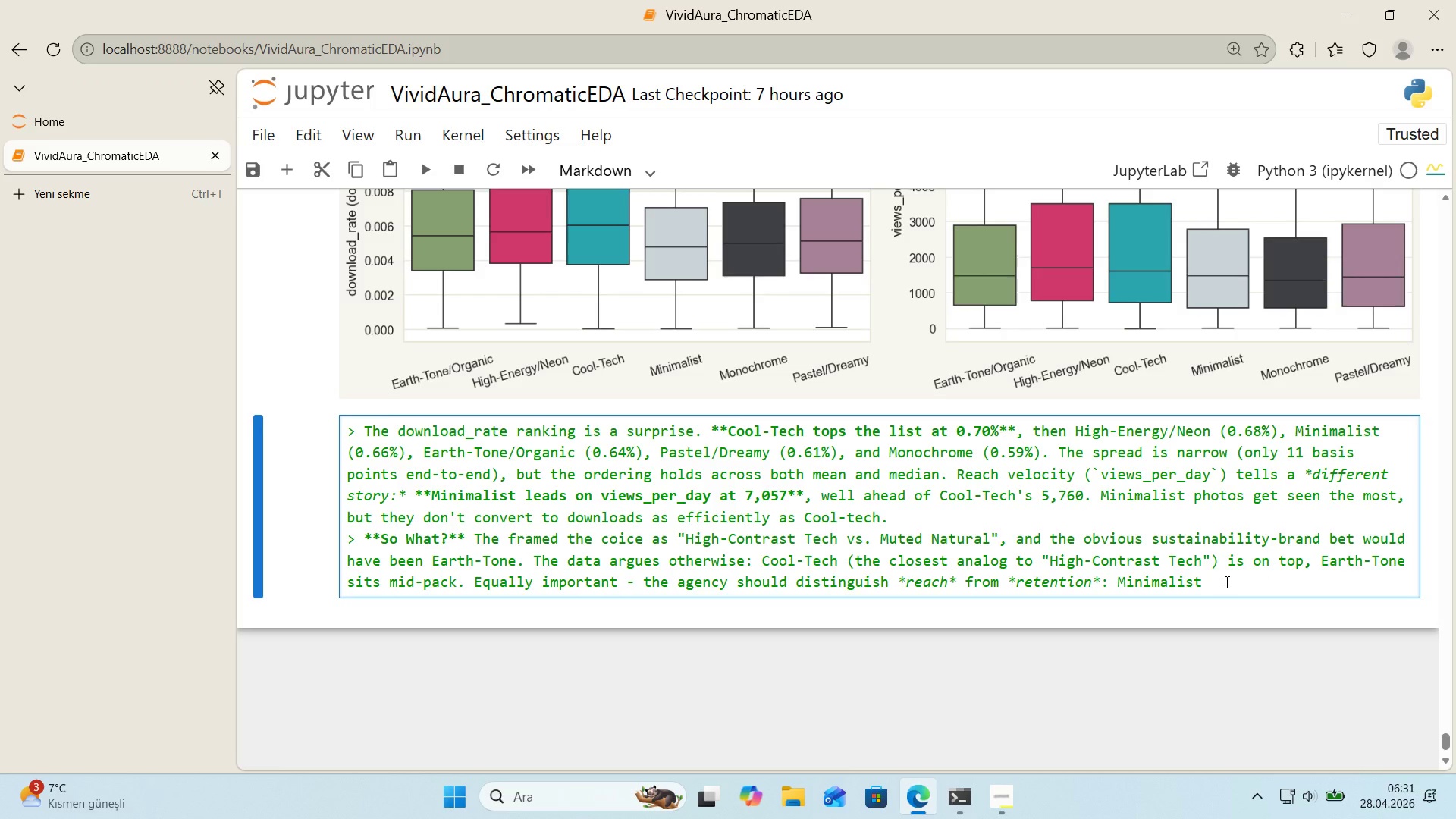 
type( w'ns,)
key(Backspace)
type( reach,)
 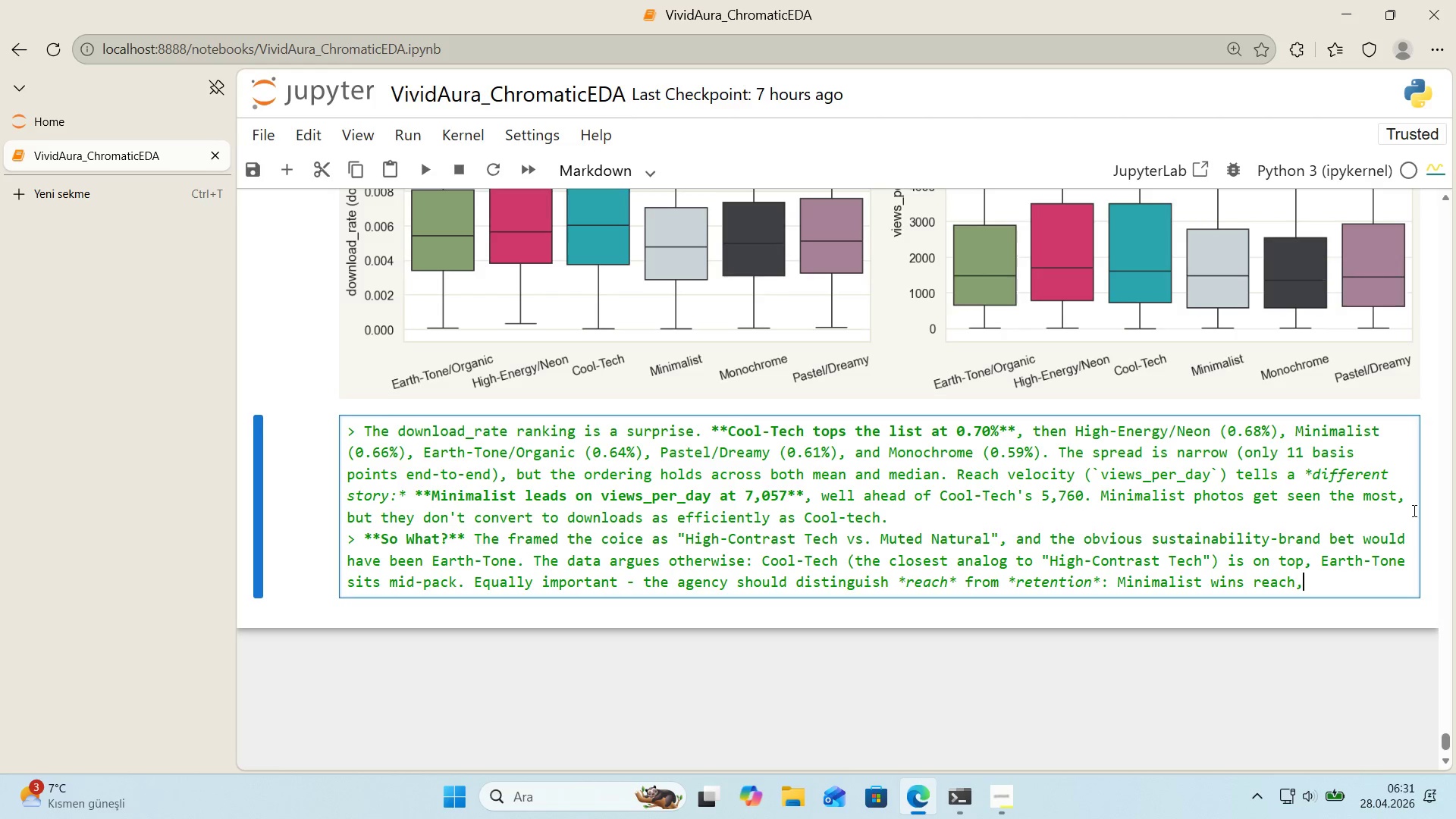 
type( Cool-Tech w'ns retent'on. Campa'gn object'ves need to p'ck the metr'c that matches< us'ng the wrong meetr')
key(Backspace)
key(Backspace)
key(Backspace)
key(Backspace)
key(Backspace)
type(etr'c to p'ck a )
key(Backspace)
key(Backspace)
key(Backspace)
type( a style would push us th)
key(Backspace)
type(o the wrong recommendat'ons )
key(Backspace)
key(Backspace)
type(.)
 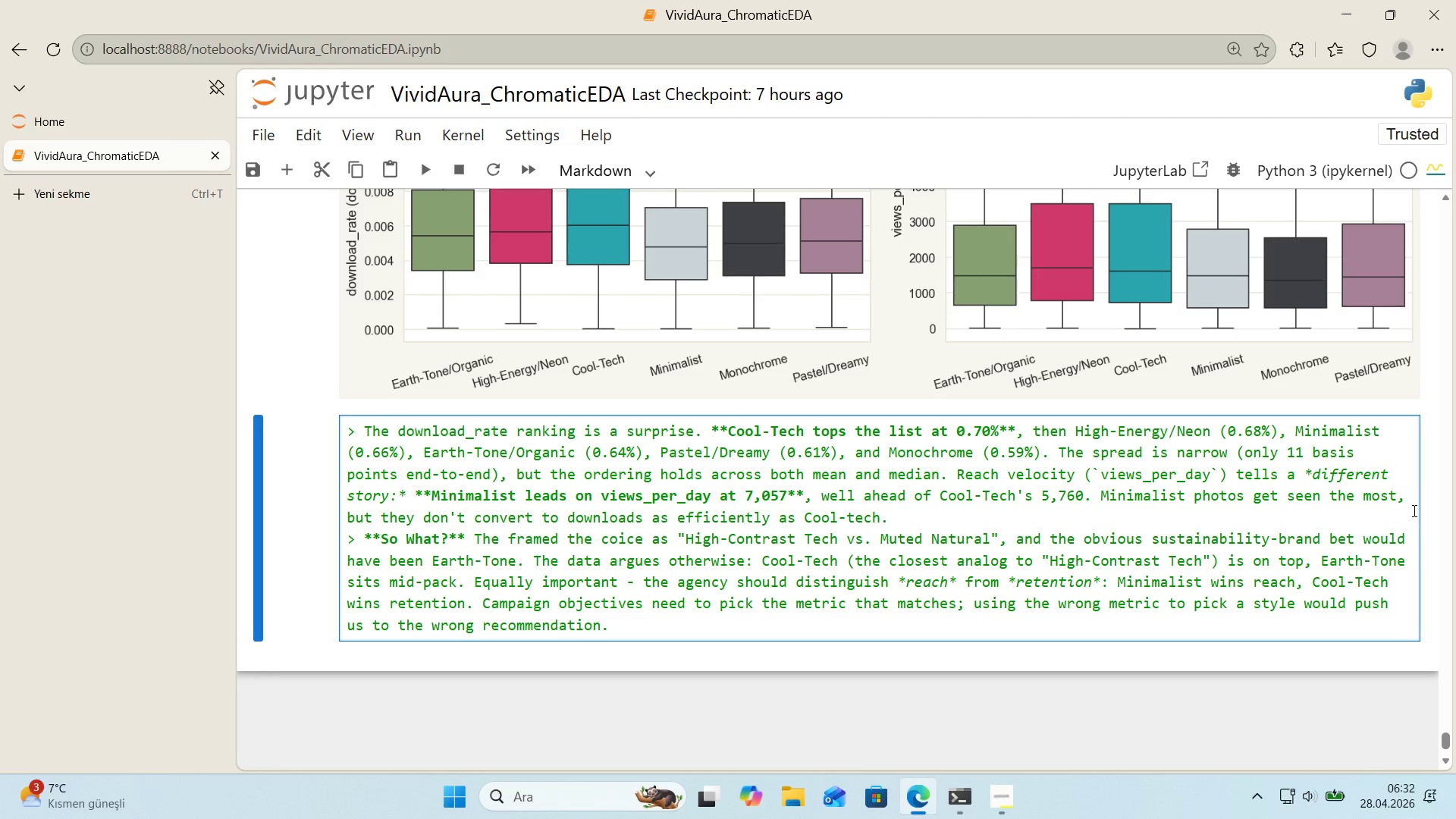 
key(Shift+Enter)
 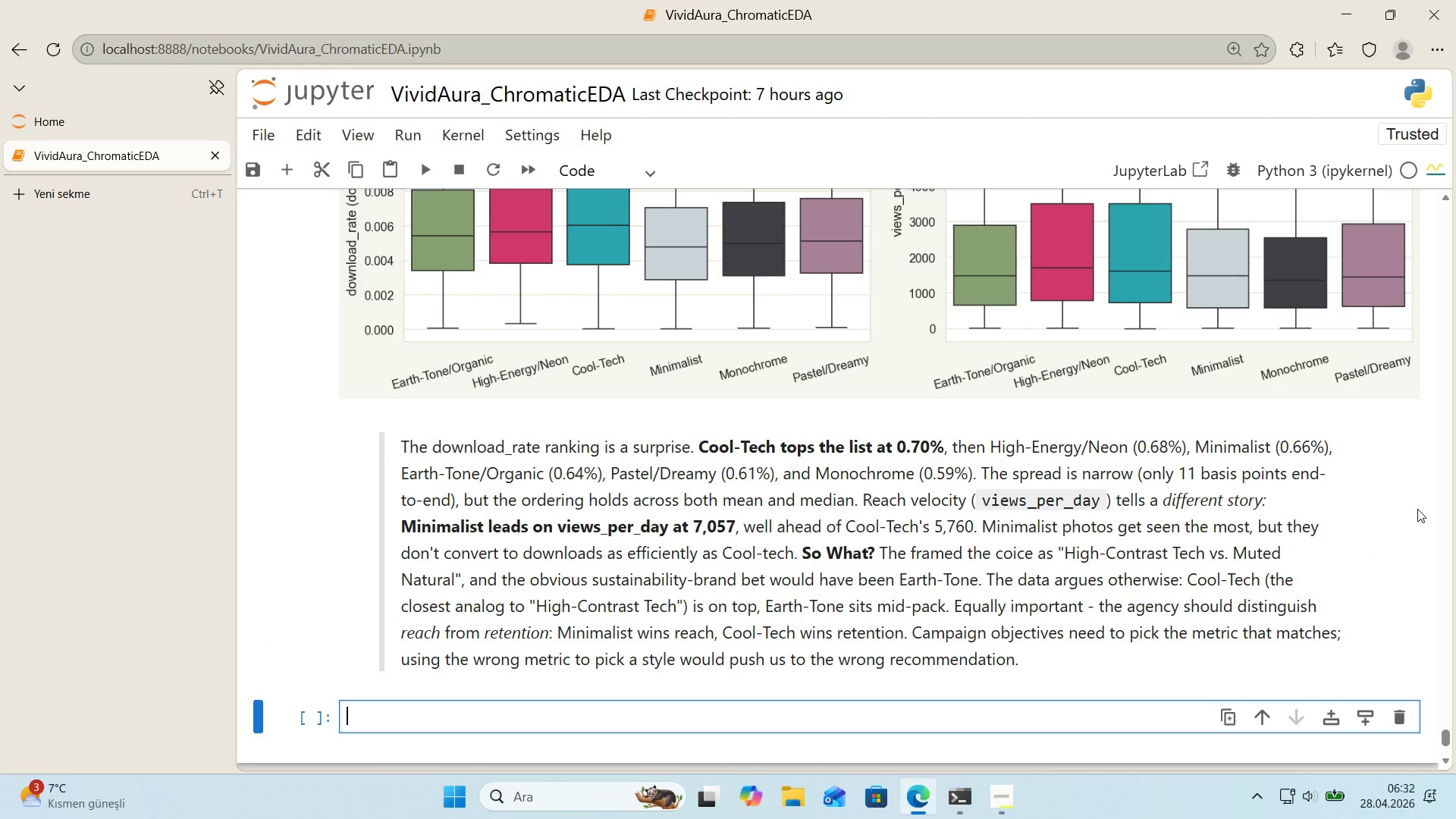 
double_click([1049, 519])
 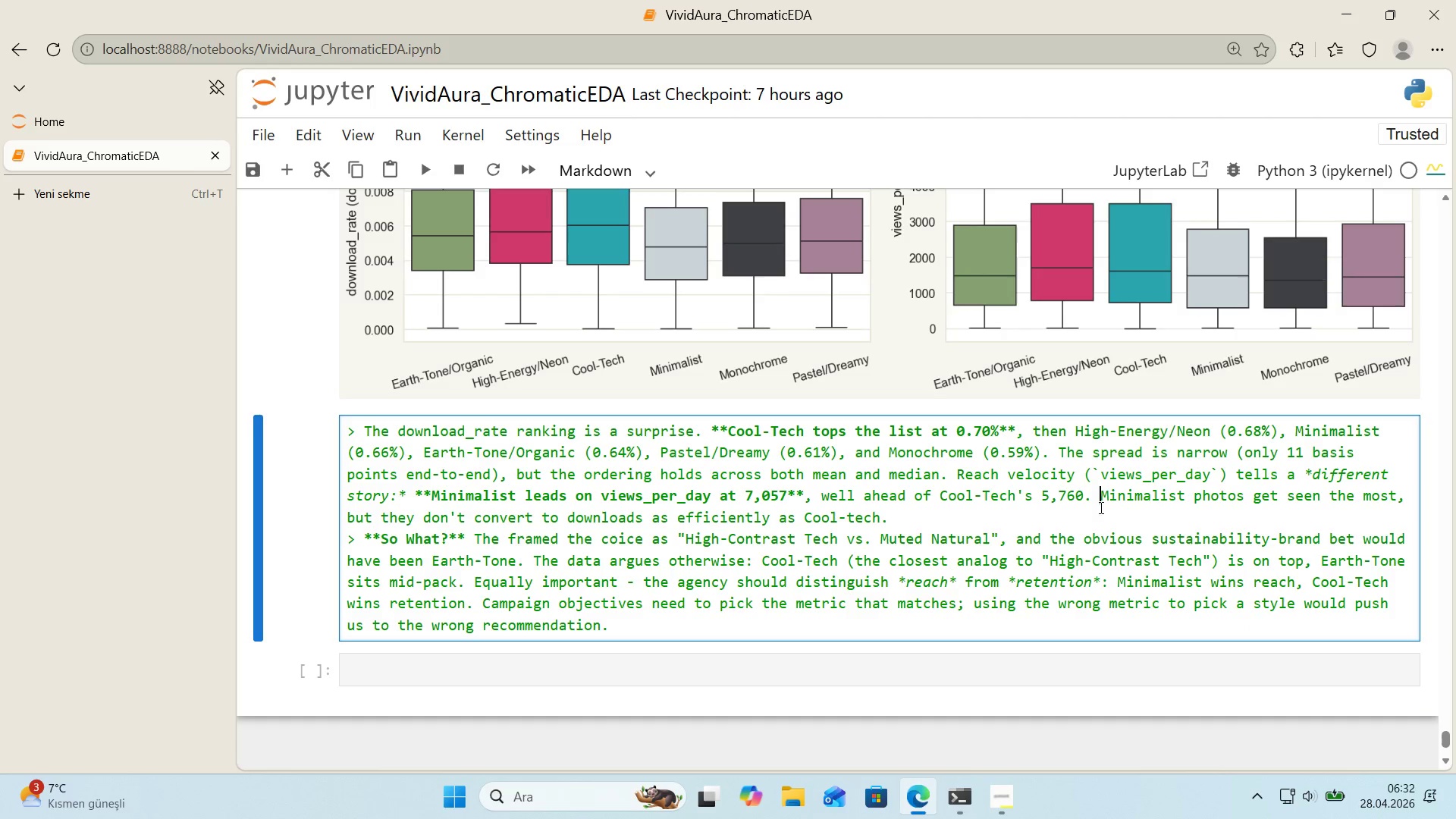 
double_click([1068, 523])
 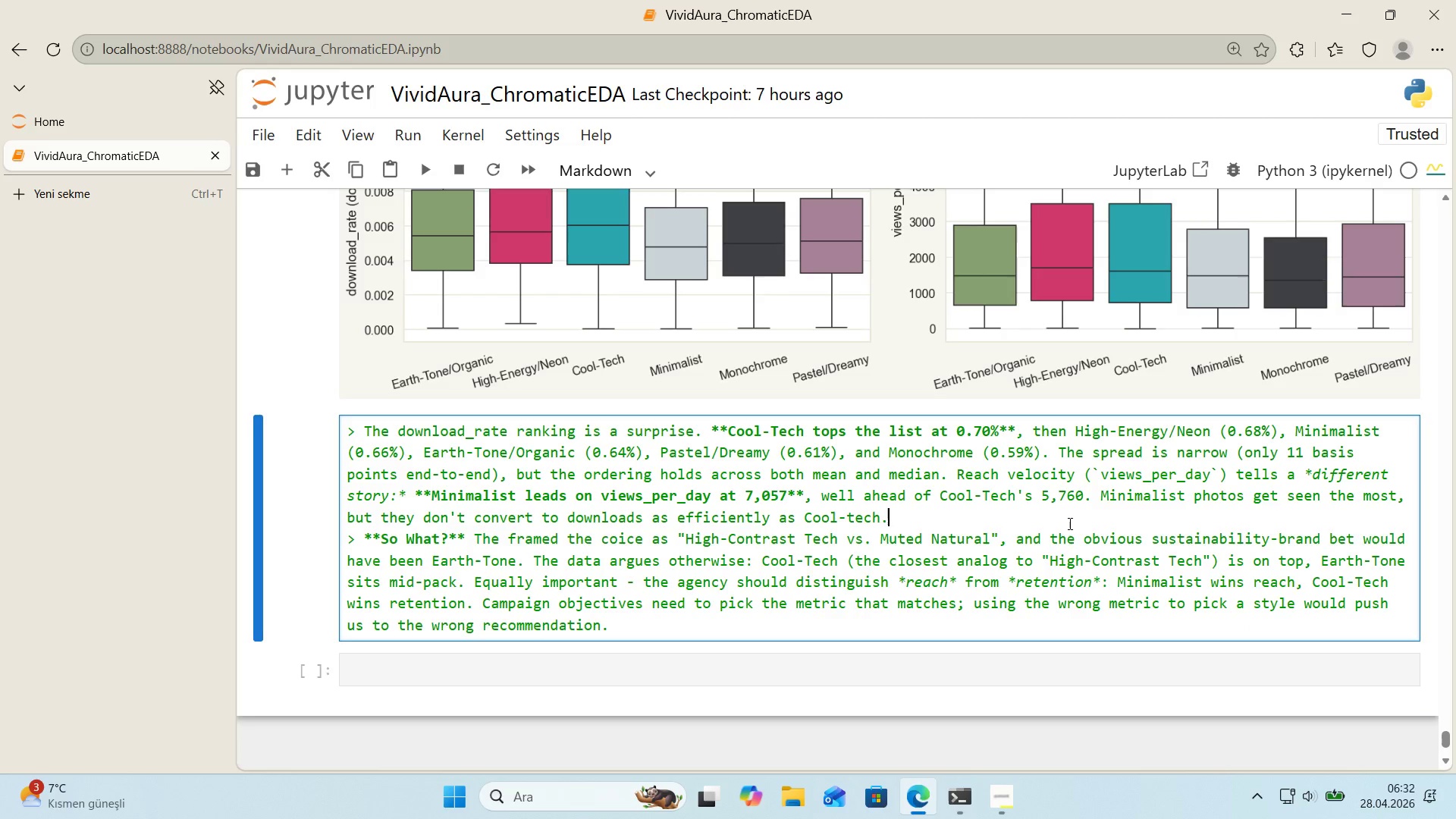 
key(Enter)
 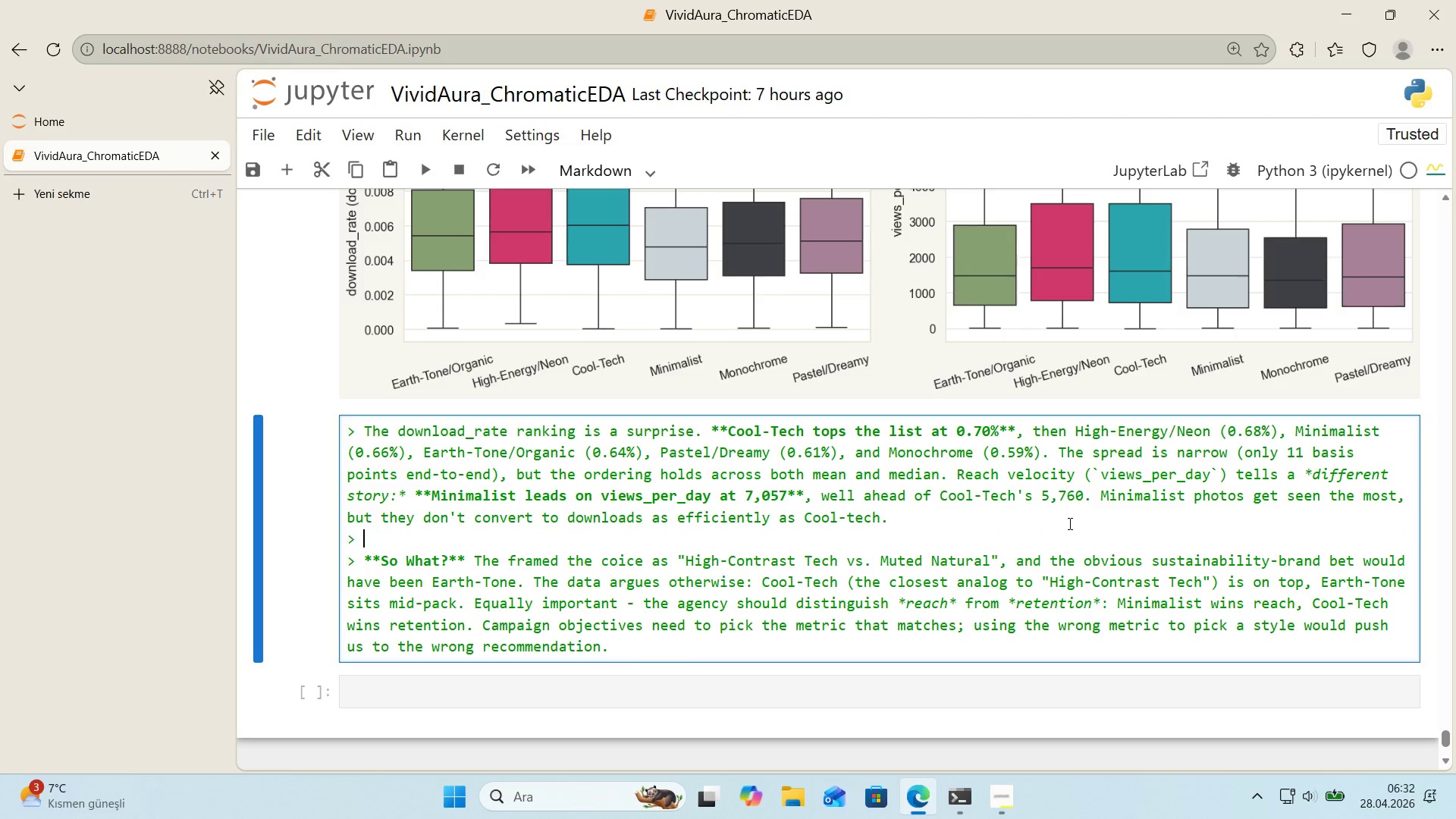 
key(Backspace)
 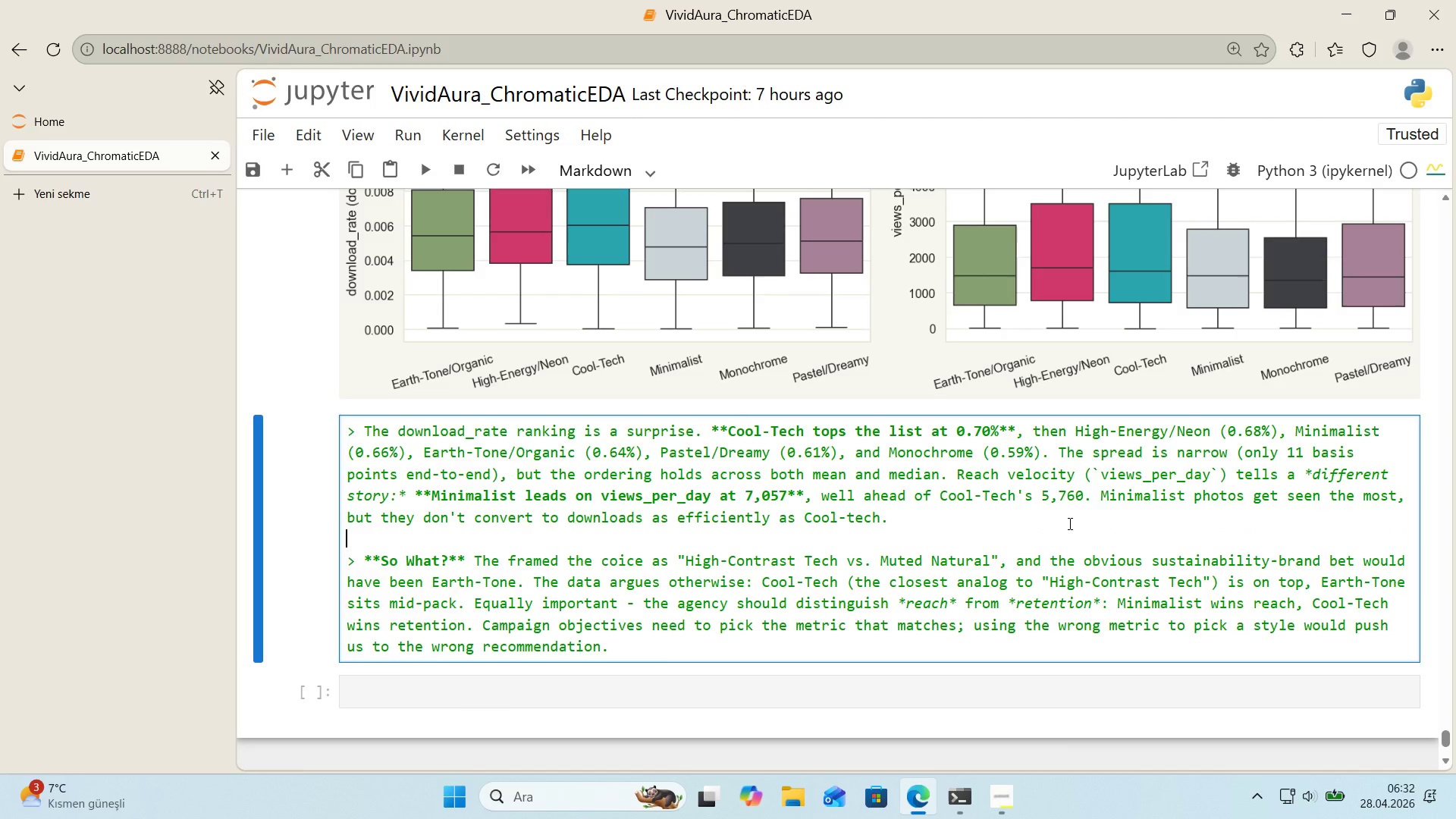 
key(Shift+Enter)
 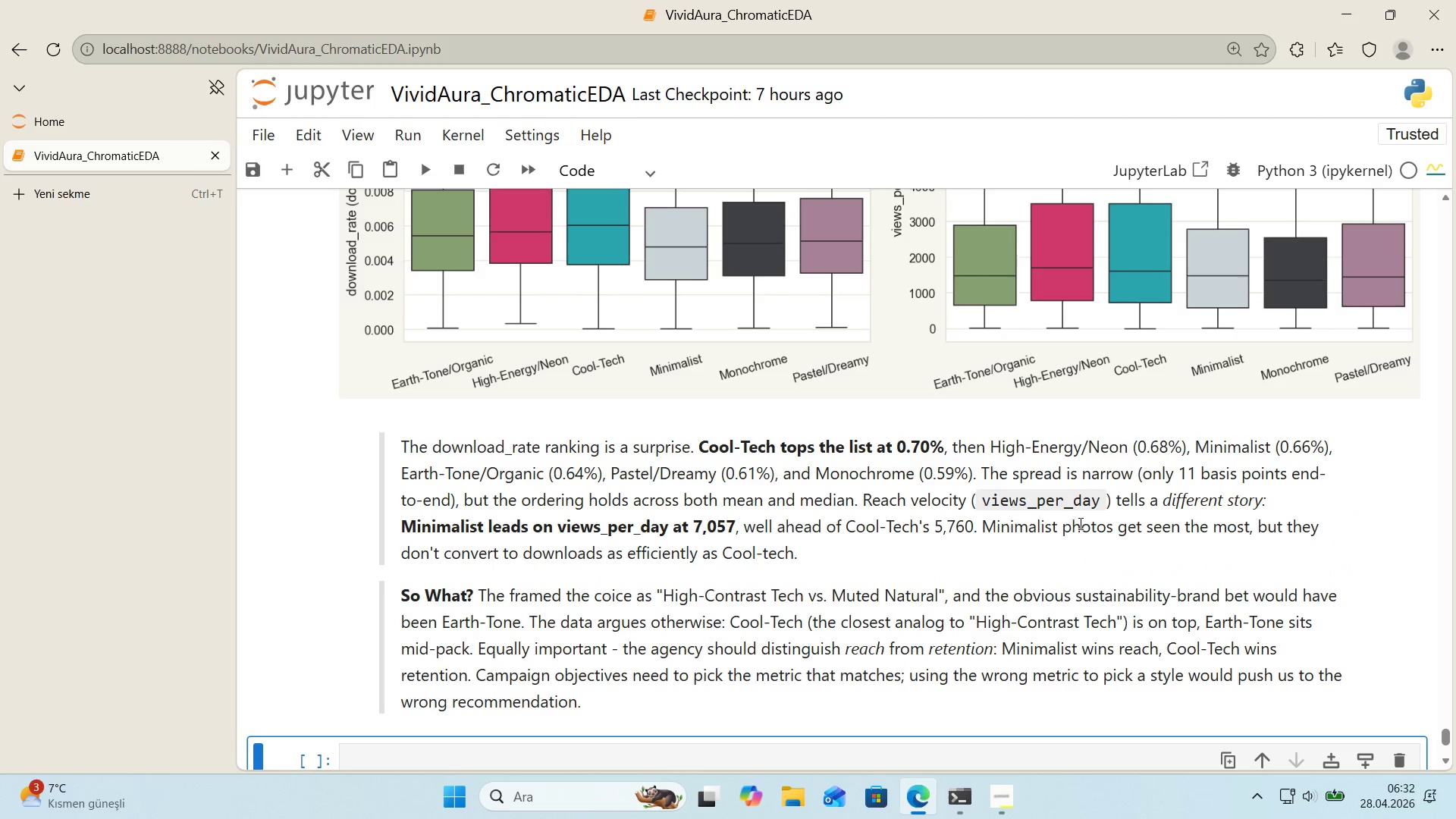 
scroll: coordinate [1320, 498], scroll_direction: down, amount: 1.0
 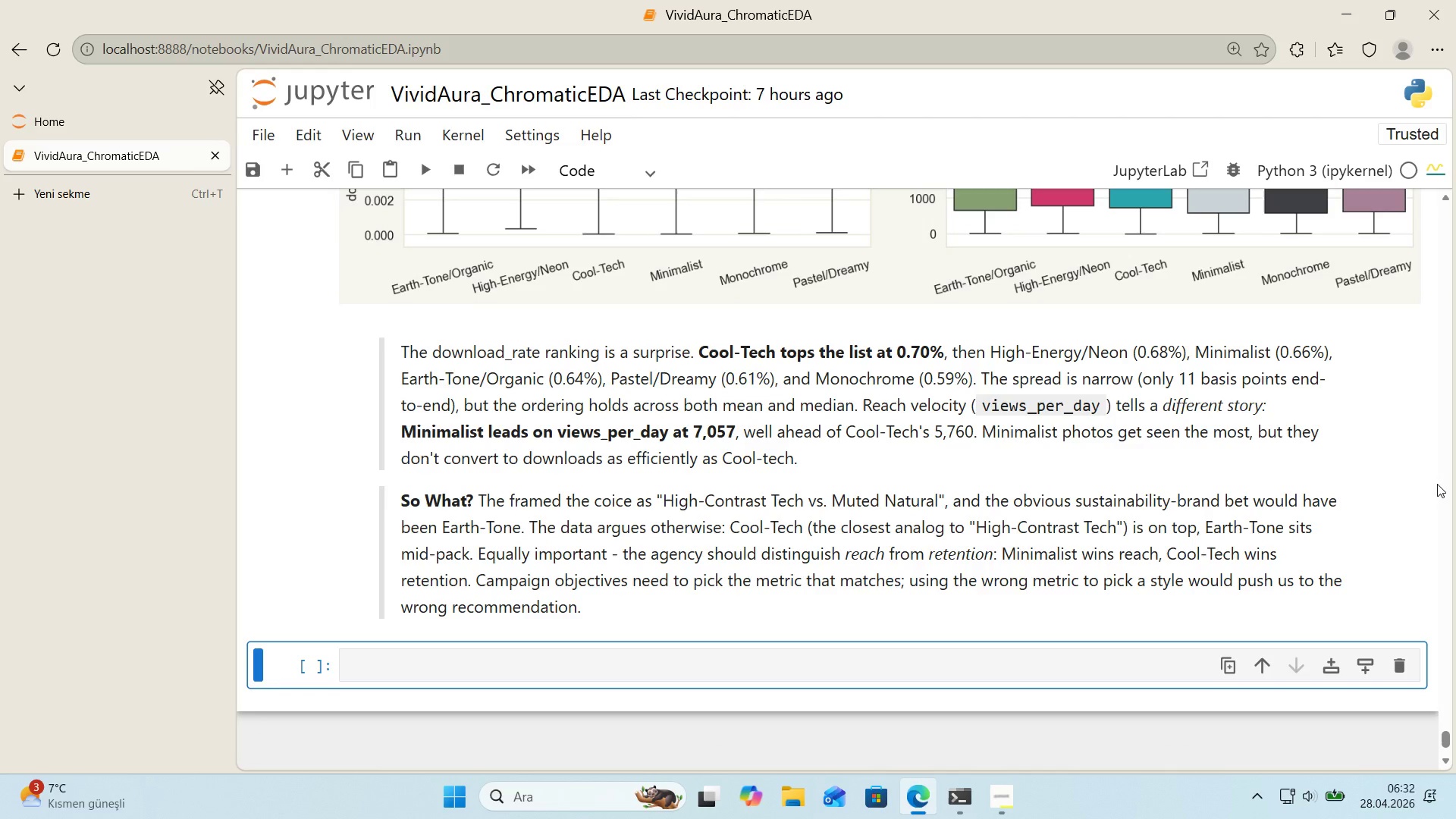 
wait(28.32)
 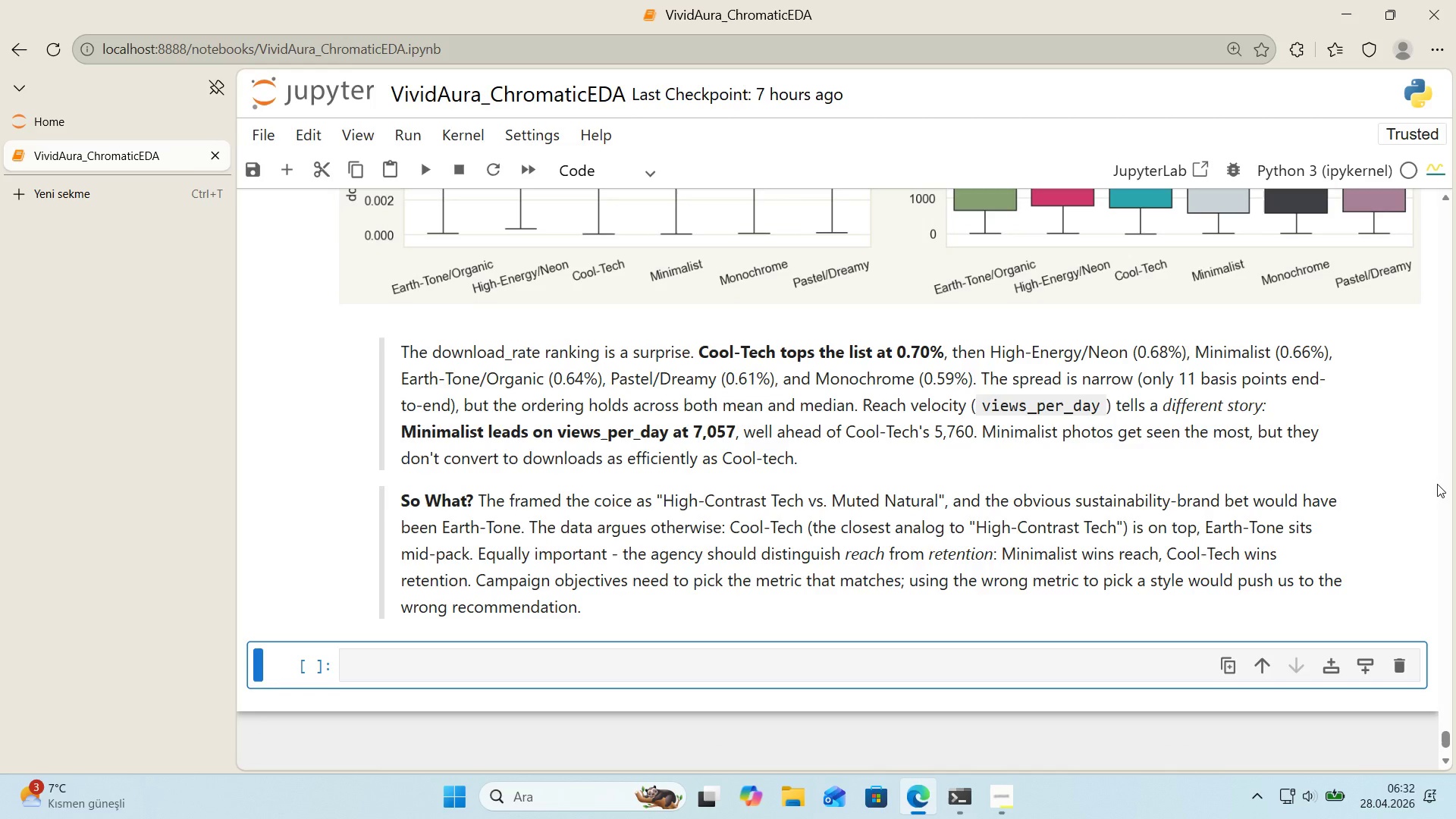 
double_click([924, 451])
 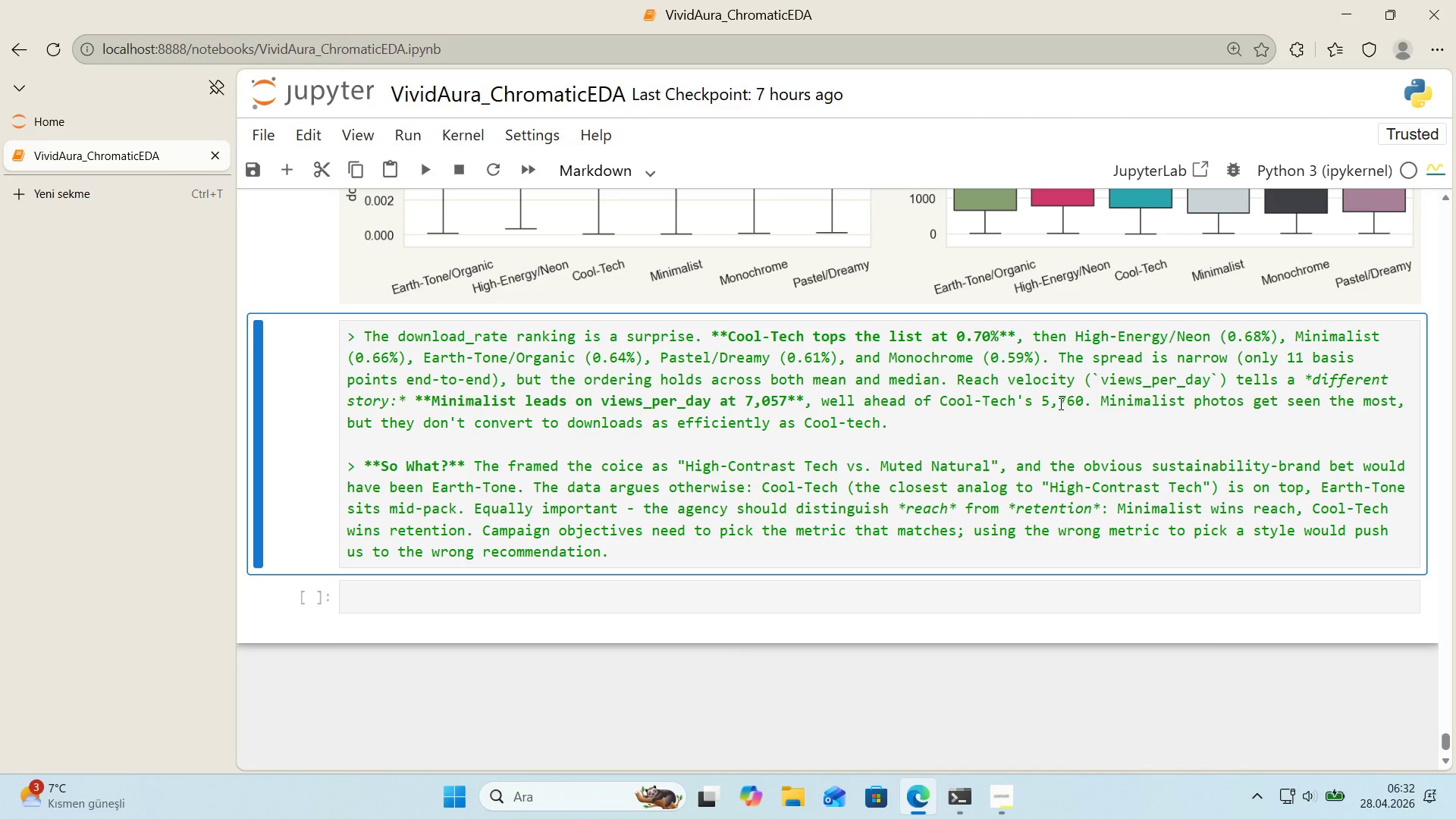 
left_click_drag(start_coordinate=[1079, 403], to_coordinate=[1084, 403])
 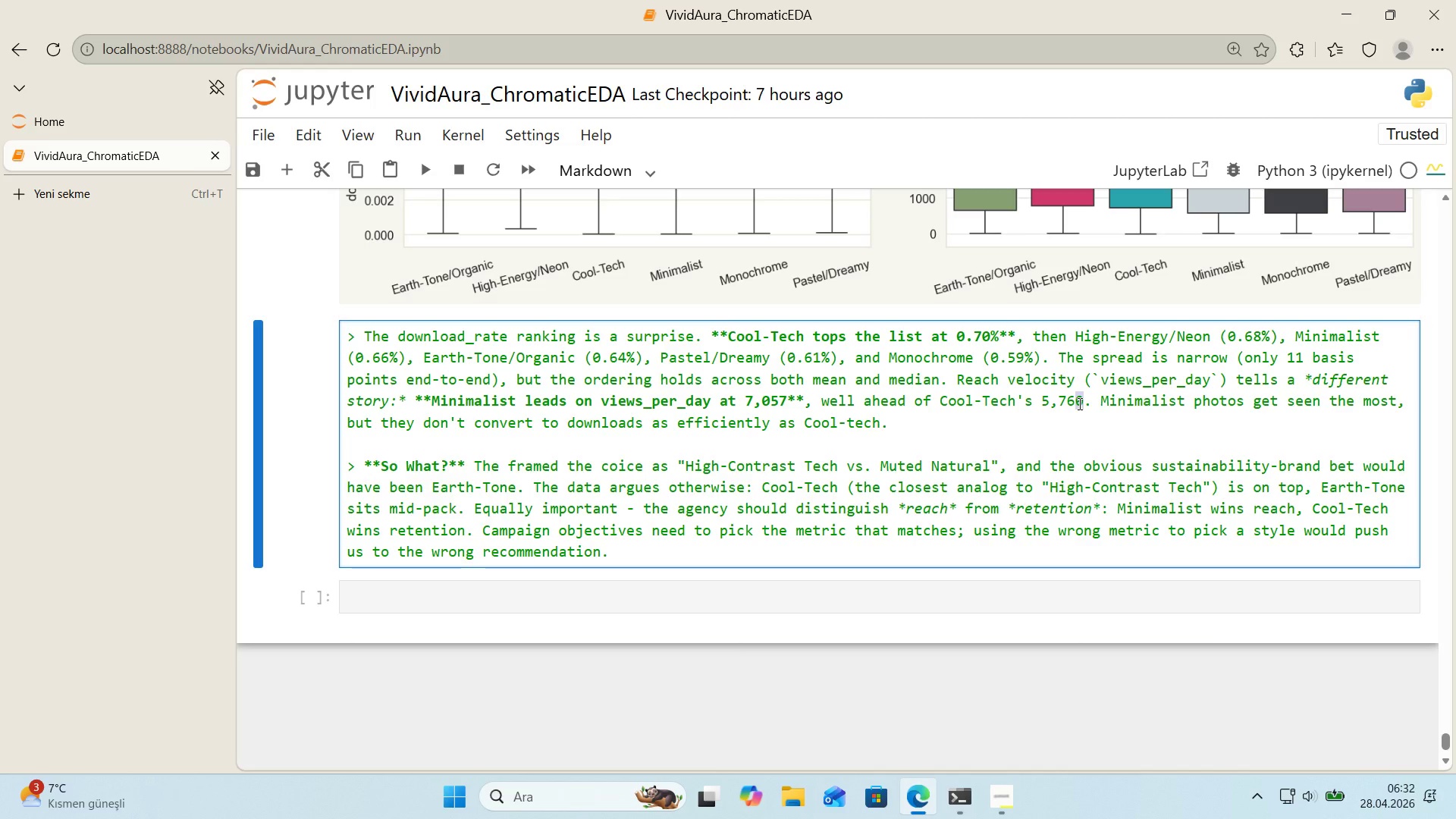 
key(Numpad2)
 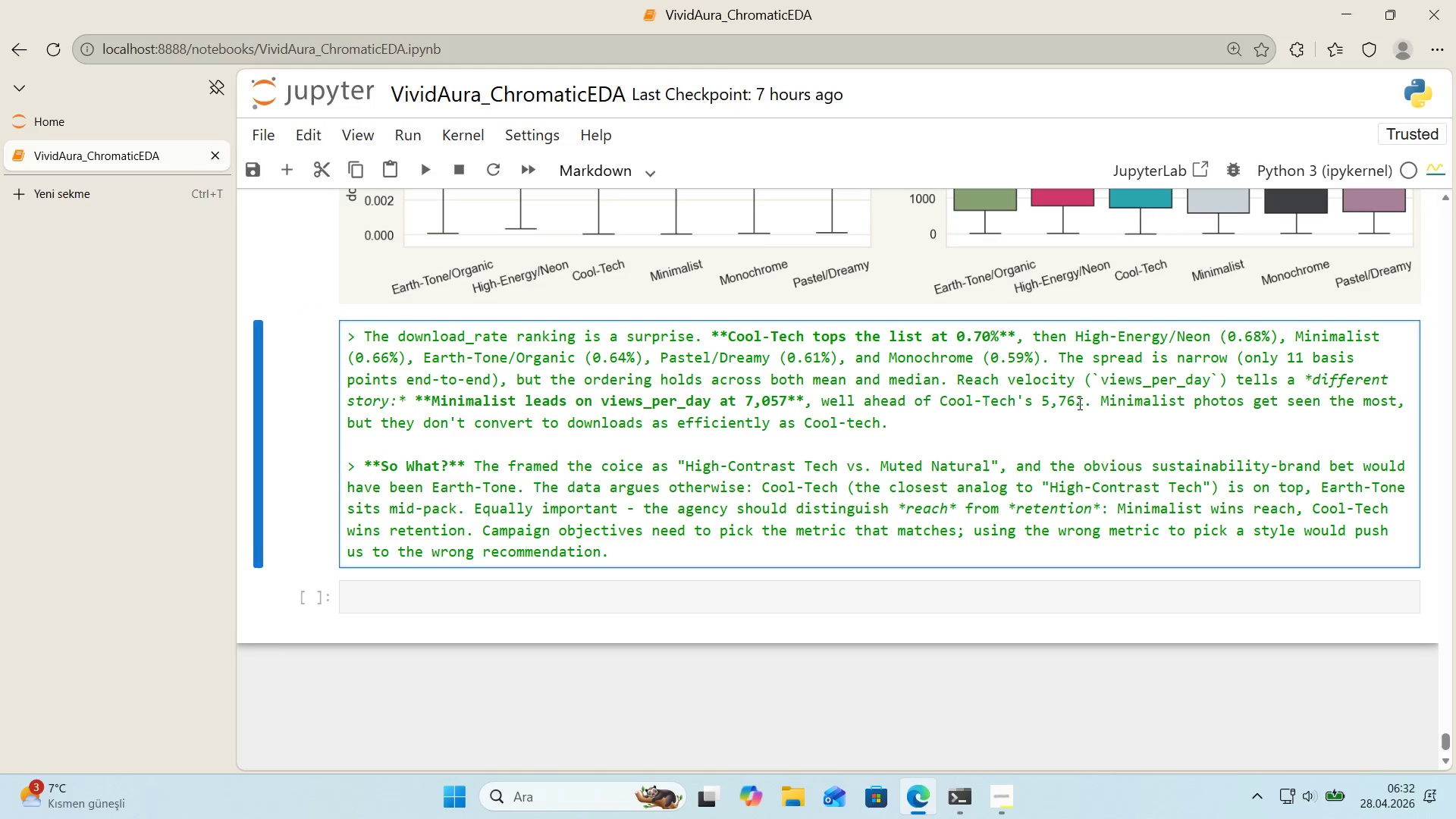 
scroll: coordinate [1043, 442], scroll_direction: up, amount: 7.0
 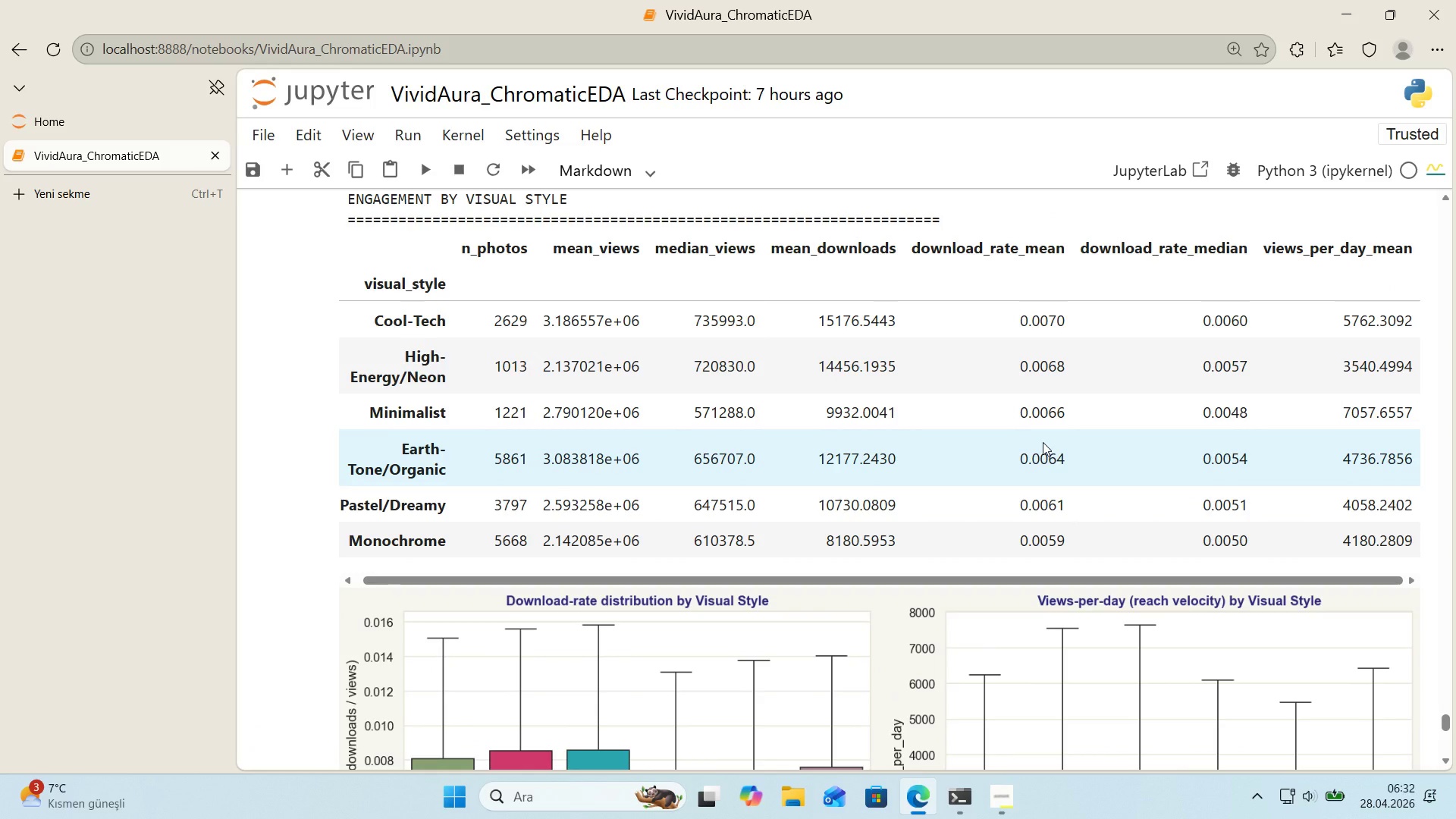 
wait(10.42)
 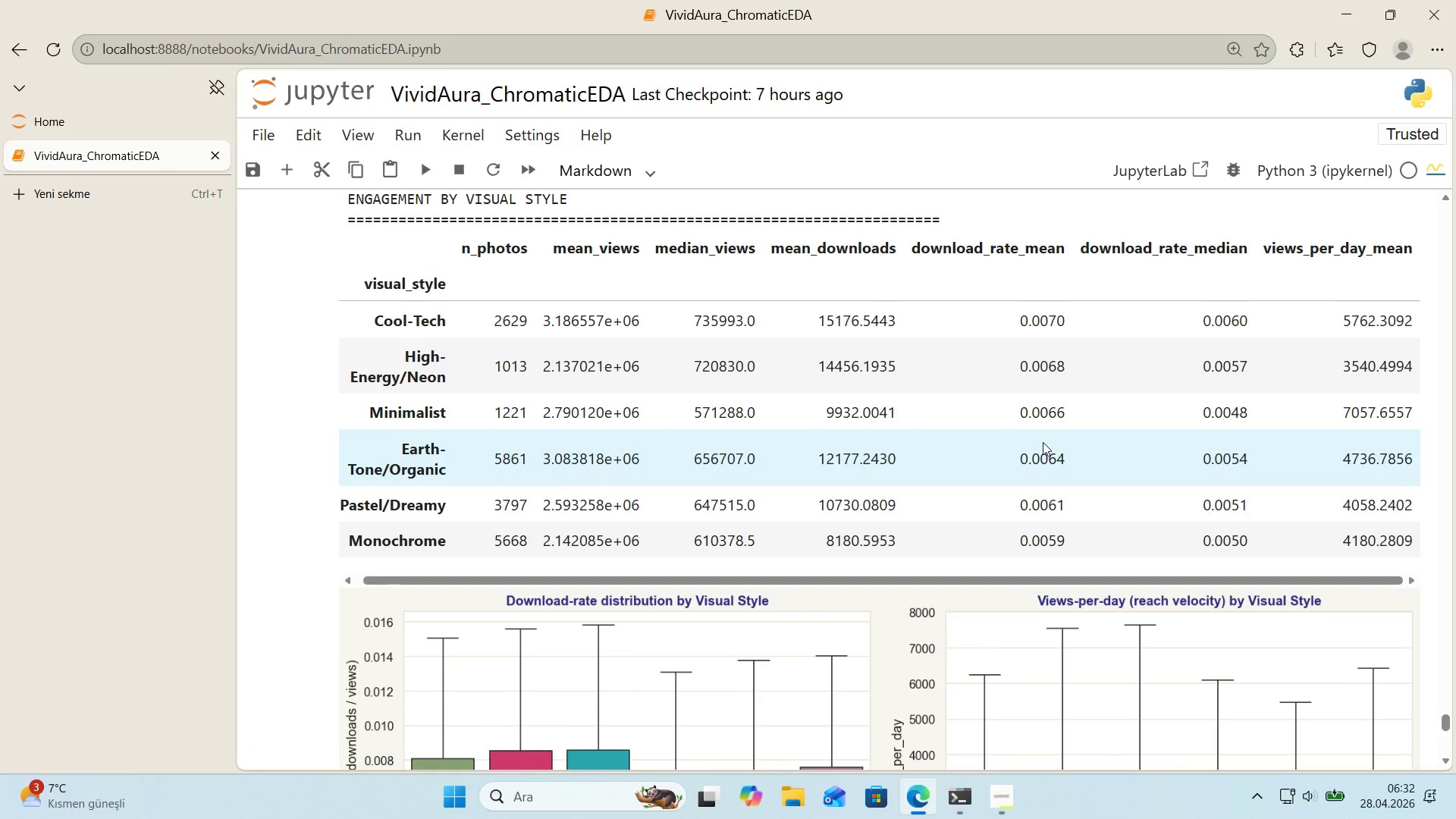 
scroll: coordinate [1031, 444], scroll_direction: down, amount: 6.0
 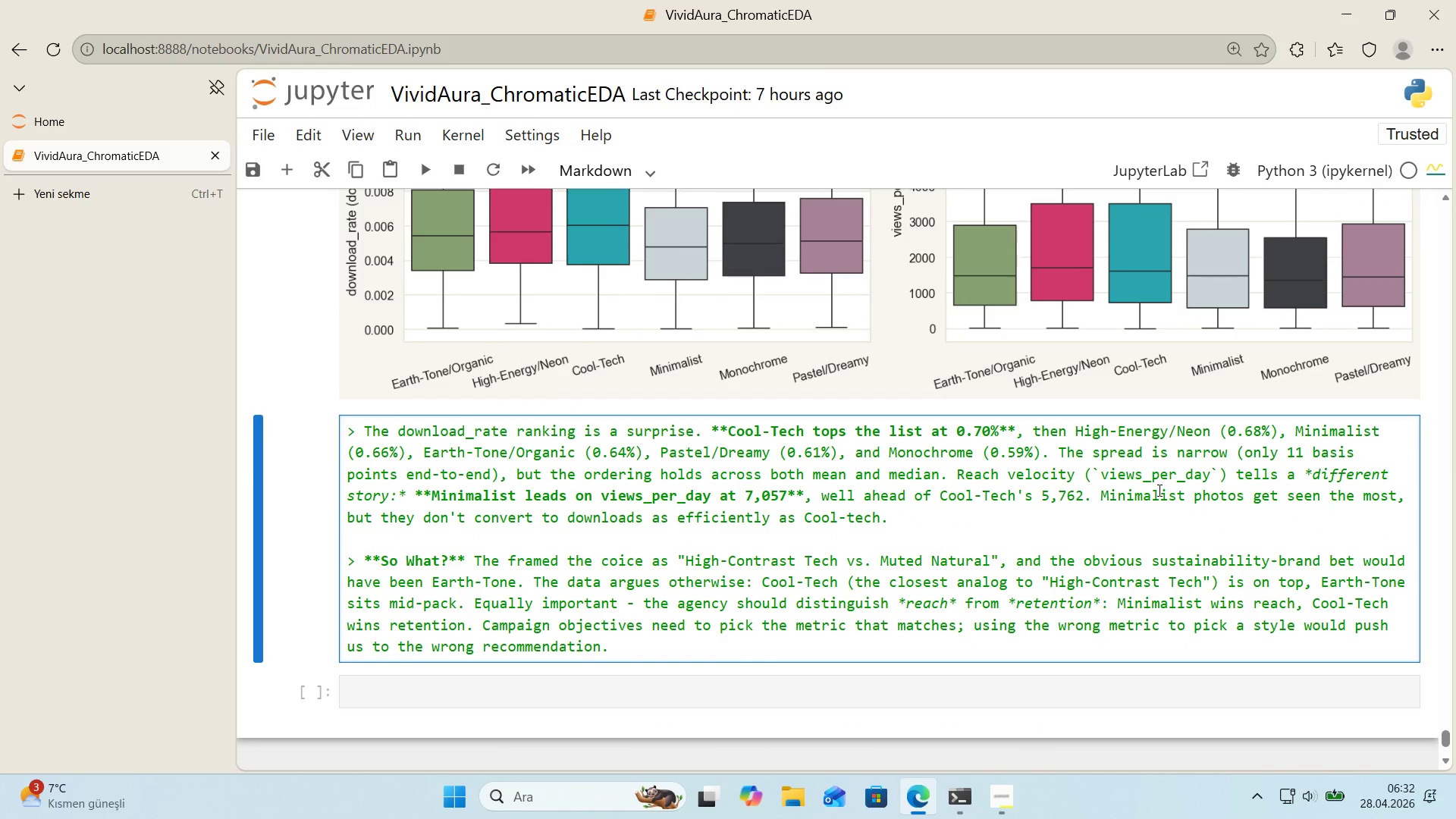 
key(Shift+Enter)
 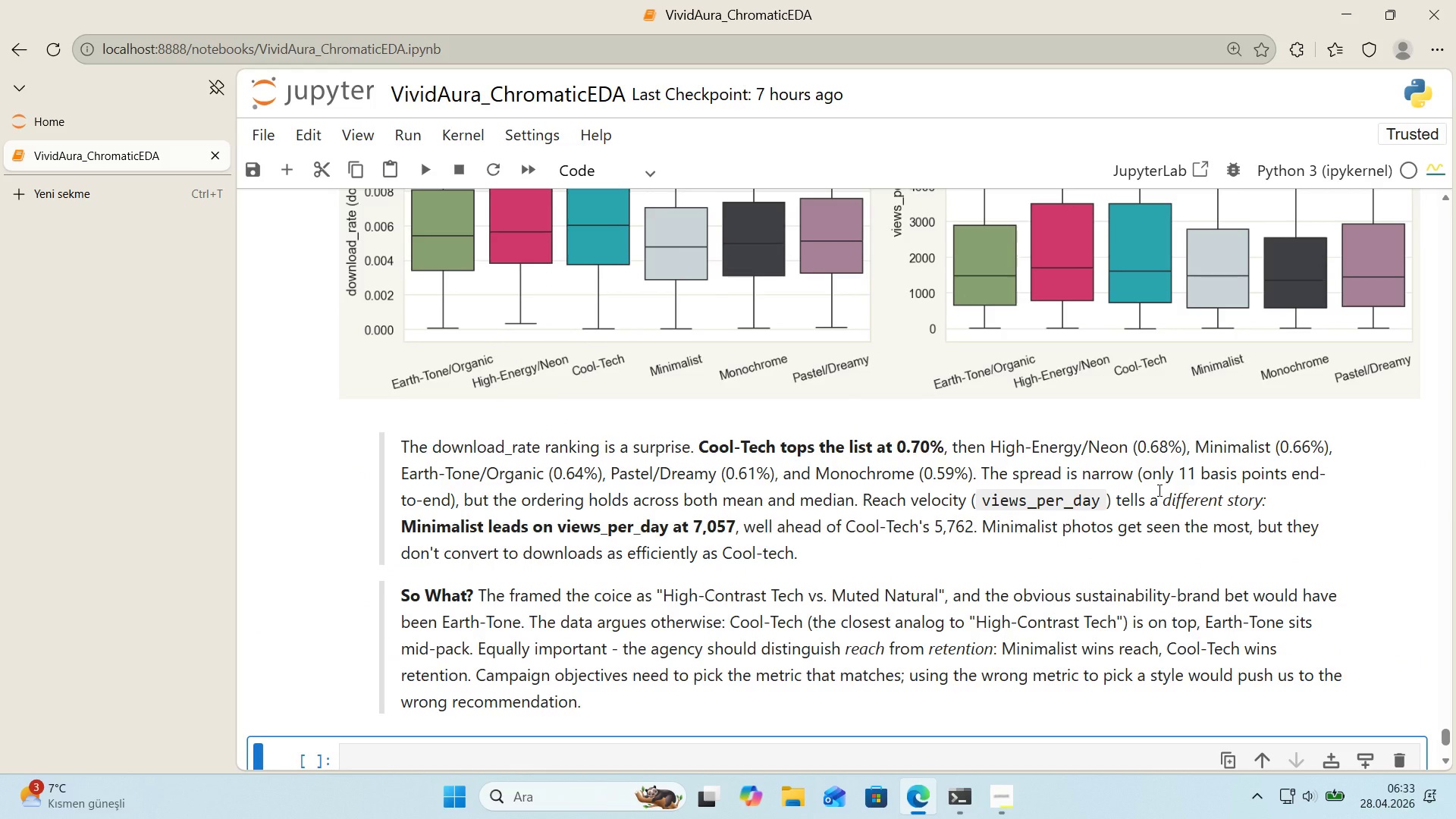 
wait(16.92)
 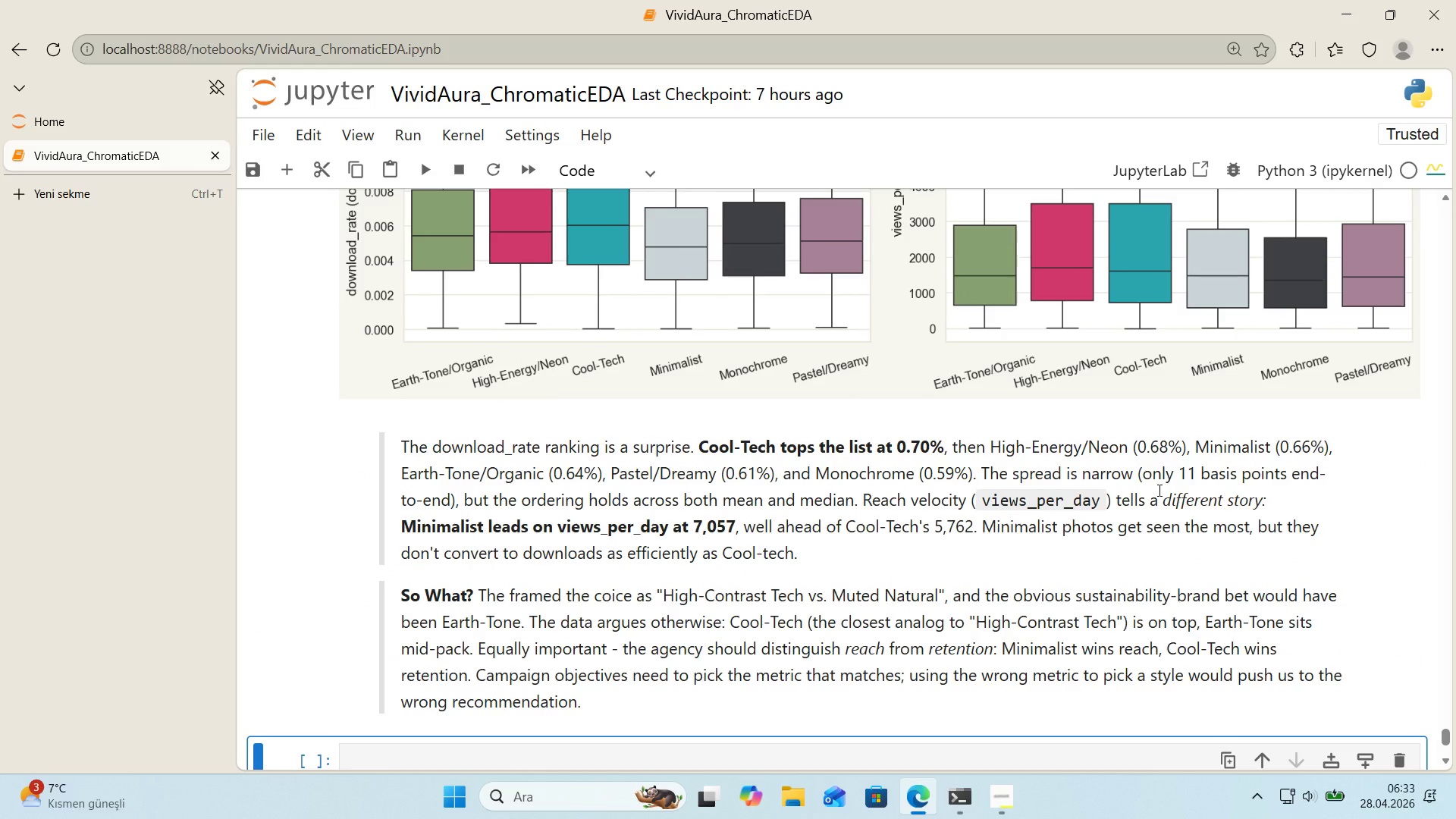 
scroll: coordinate [1043, 488], scroll_direction: down, amount: 1.0
 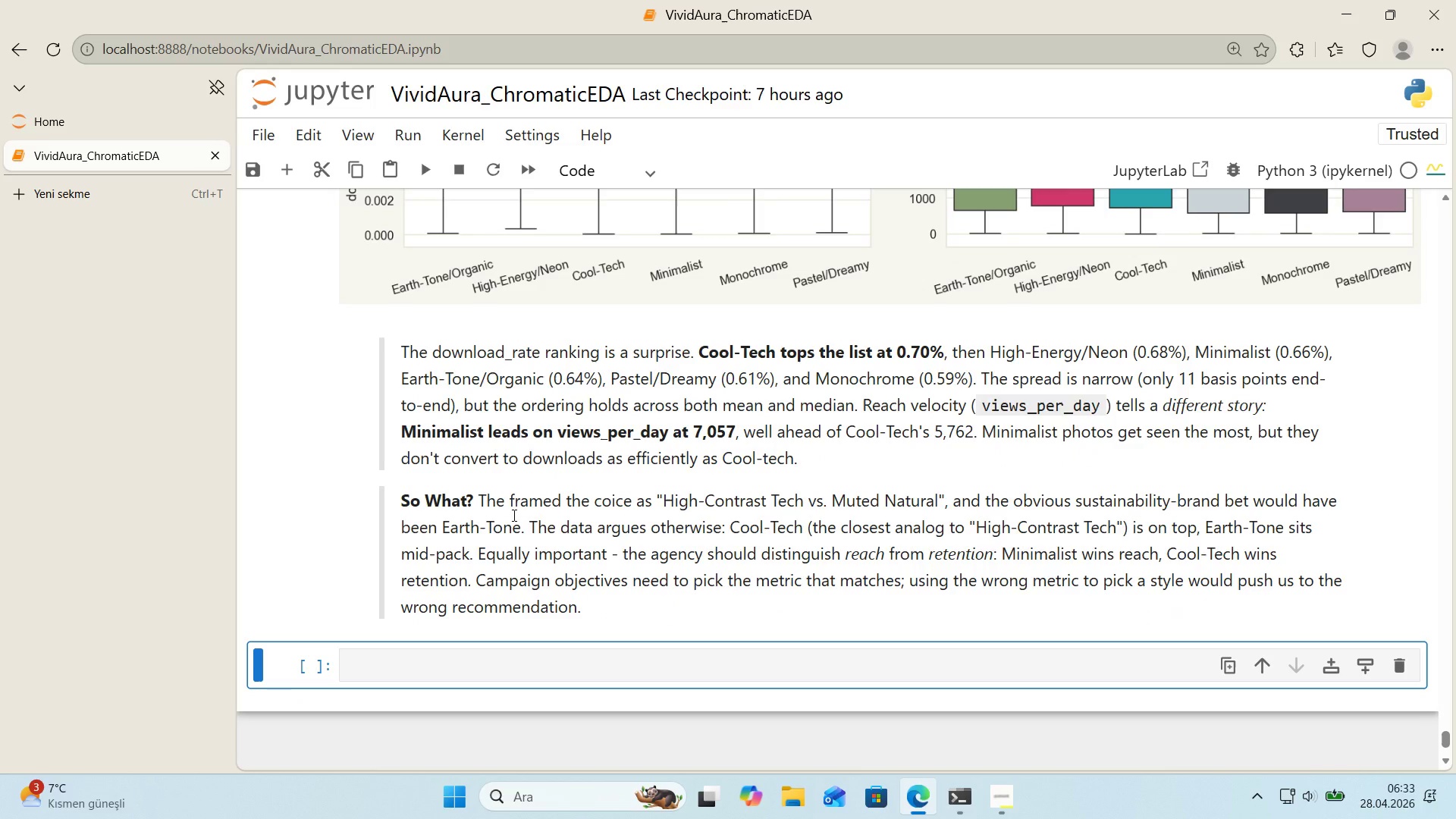 
left_click([460, 673])
 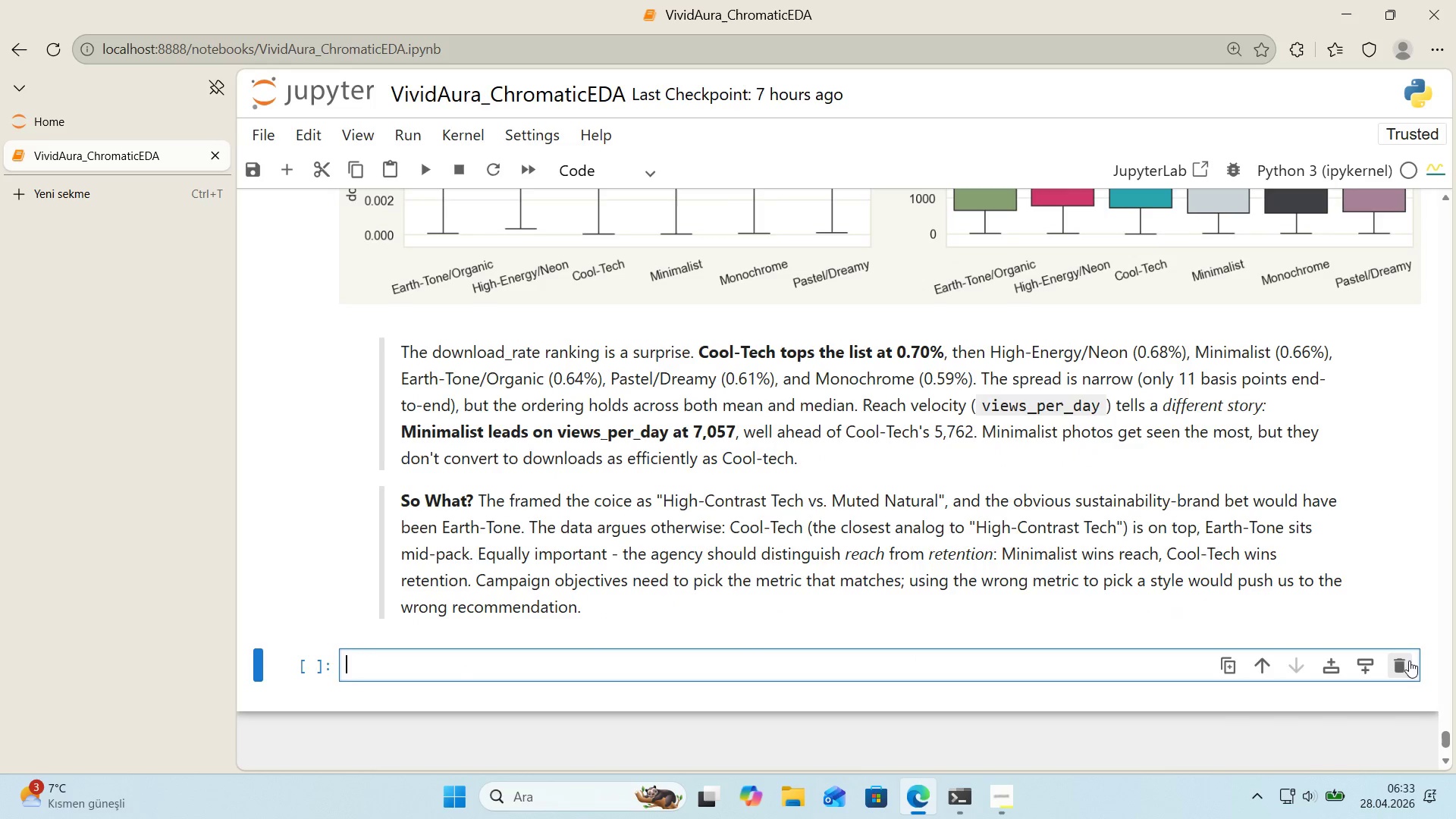 
left_click([1407, 661])
 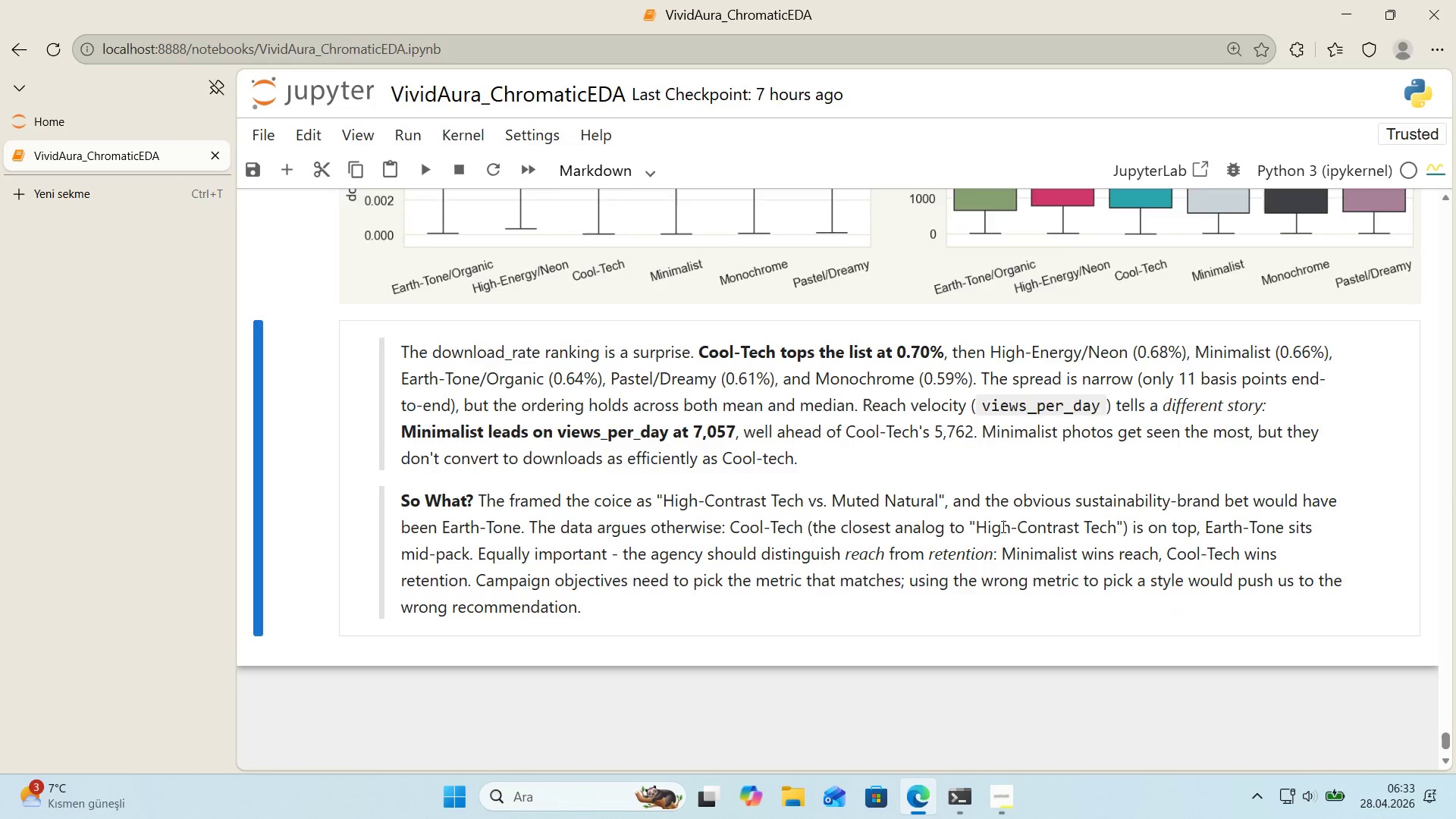 
scroll: coordinate [1002, 526], scroll_direction: down, amount: 1.0
 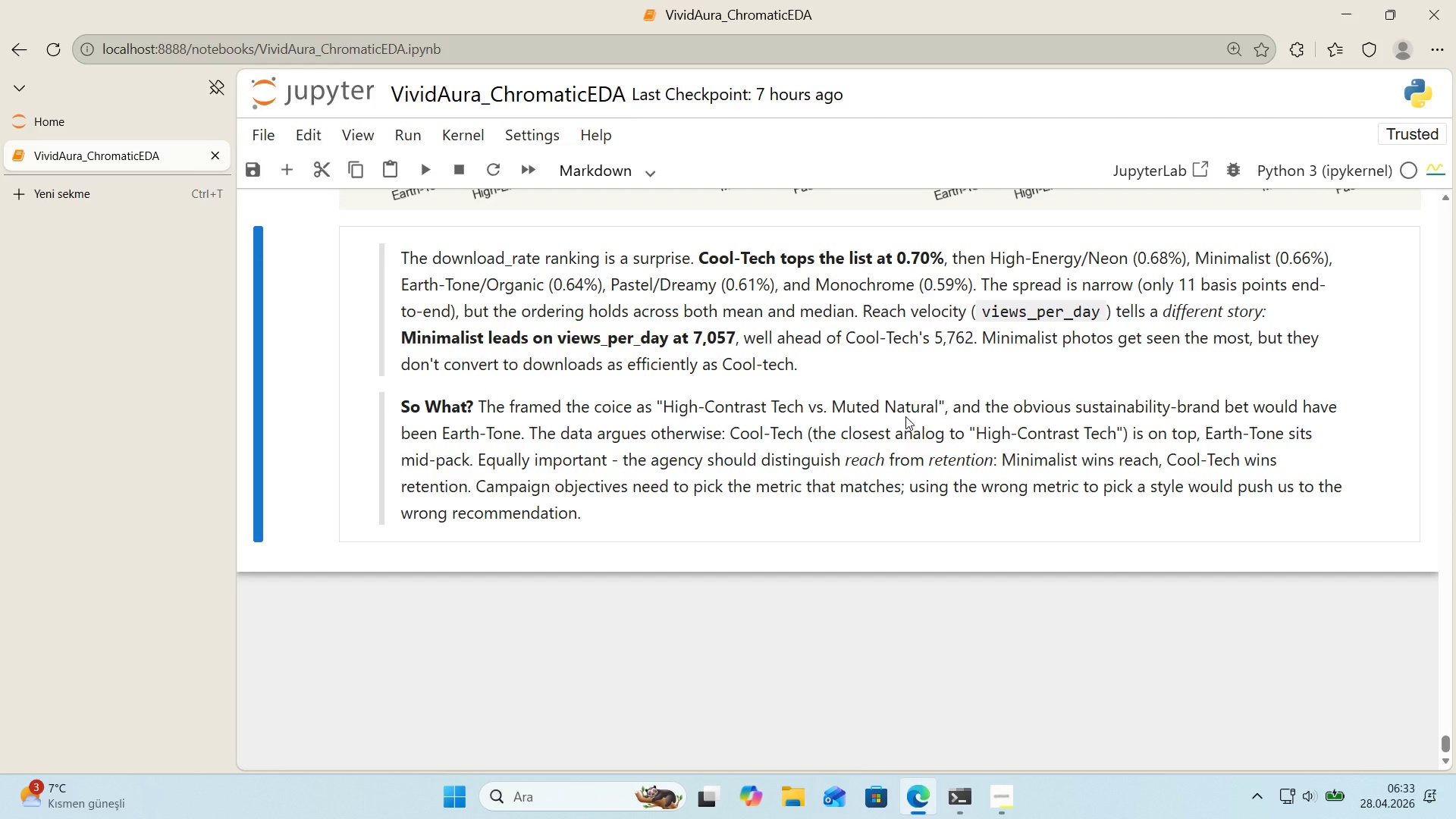 
wait(5.07)
 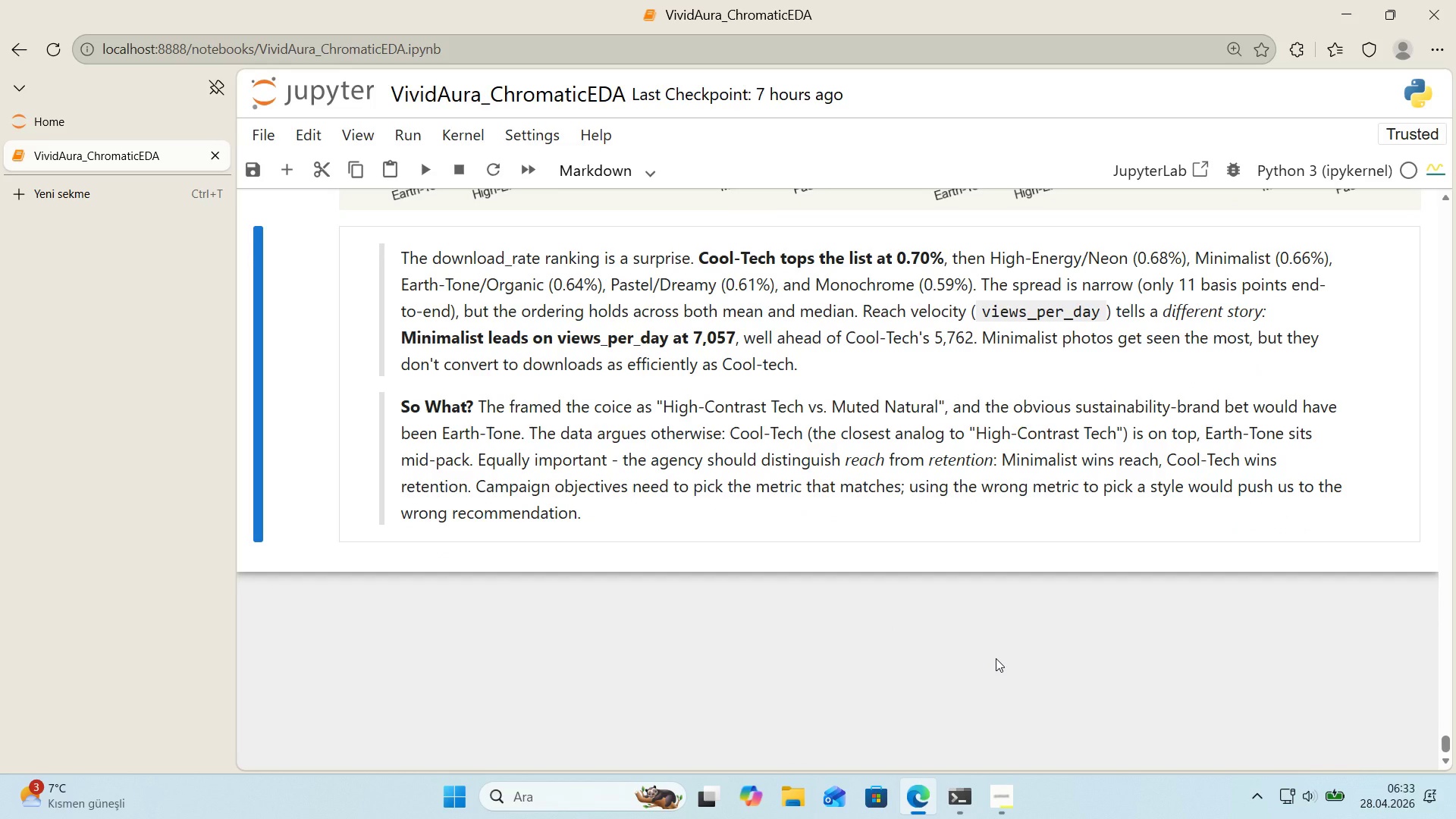 
double_click([588, 413])
 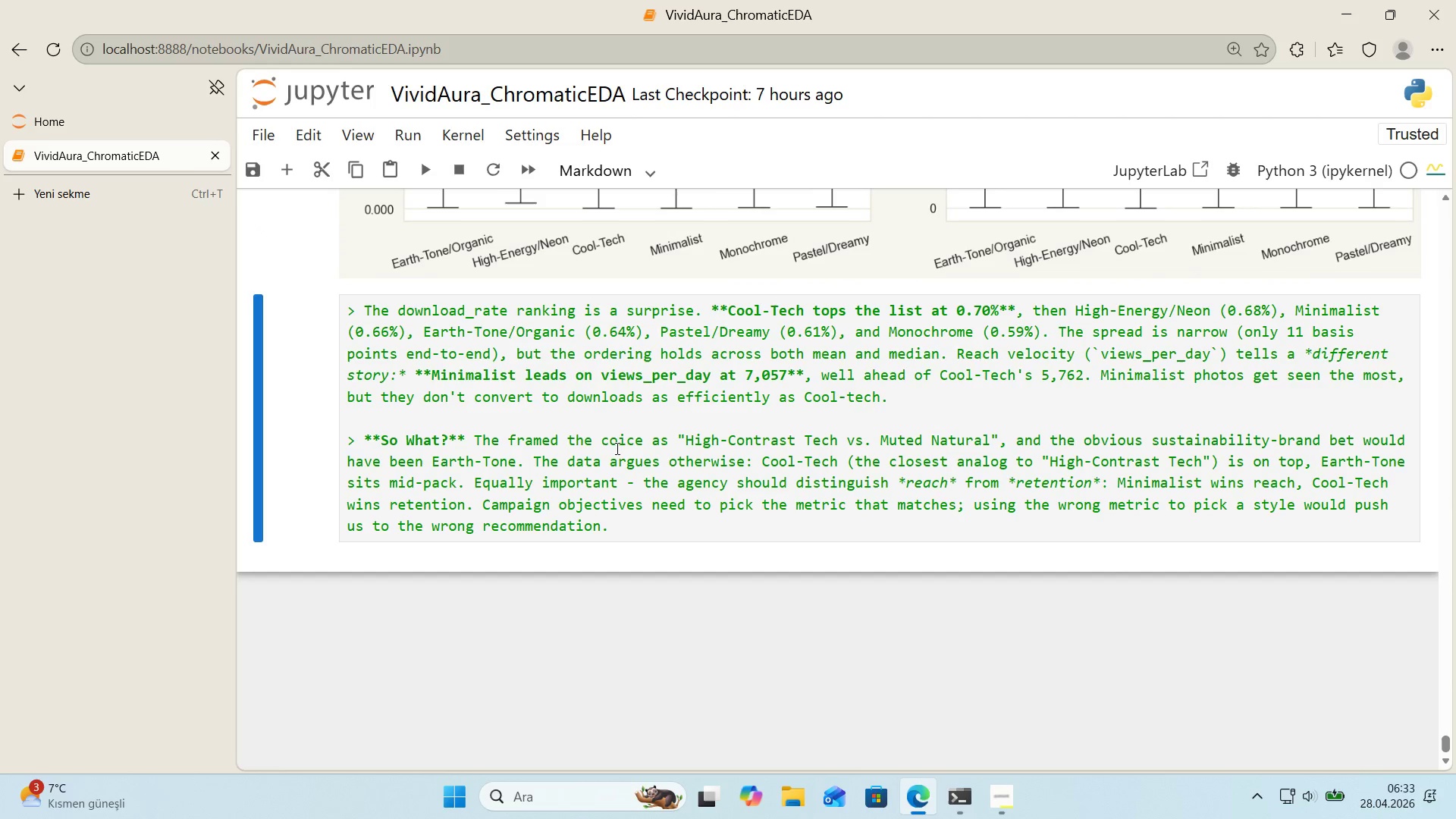 
left_click([613, 447])
 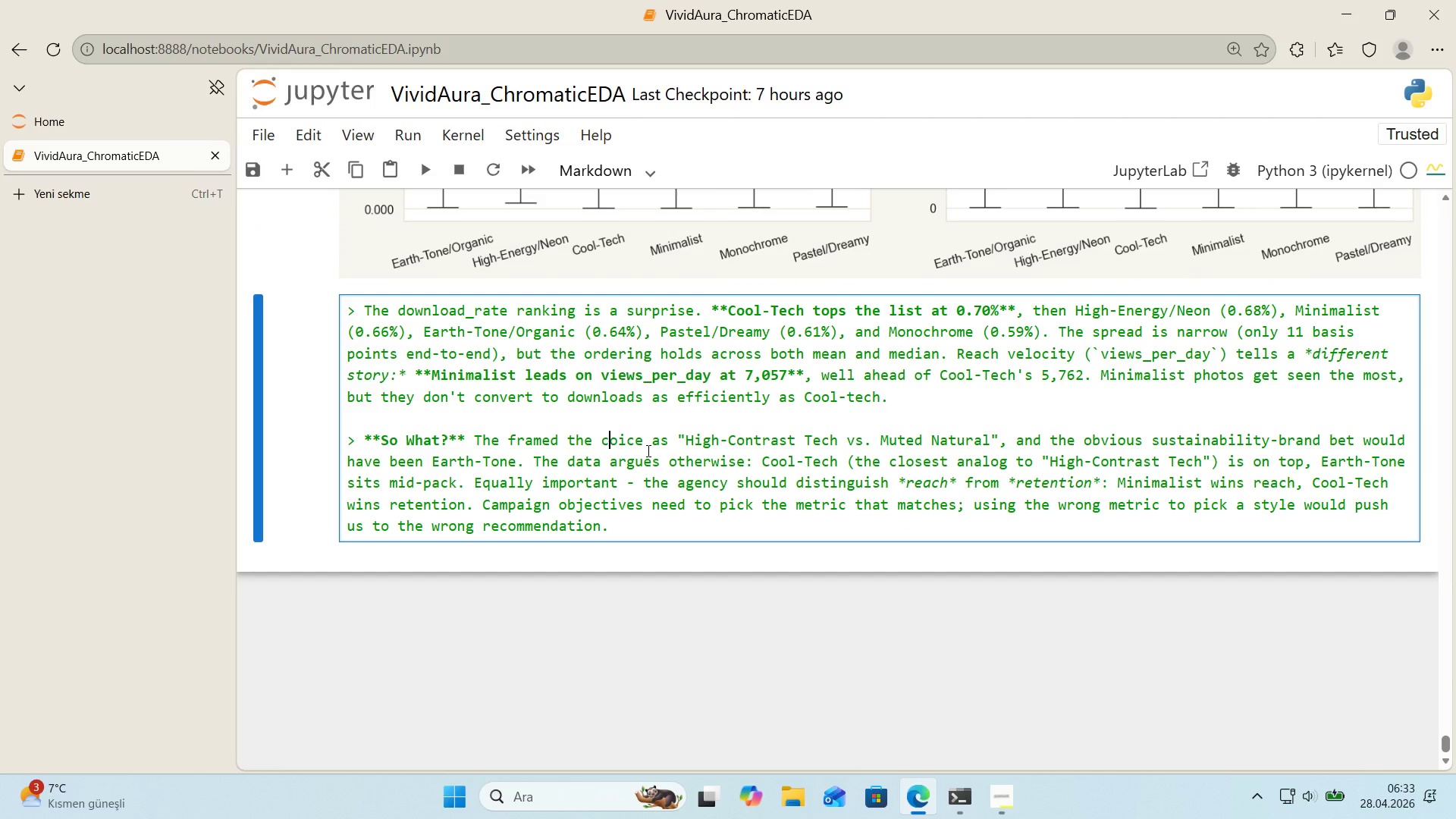 
key(H)
 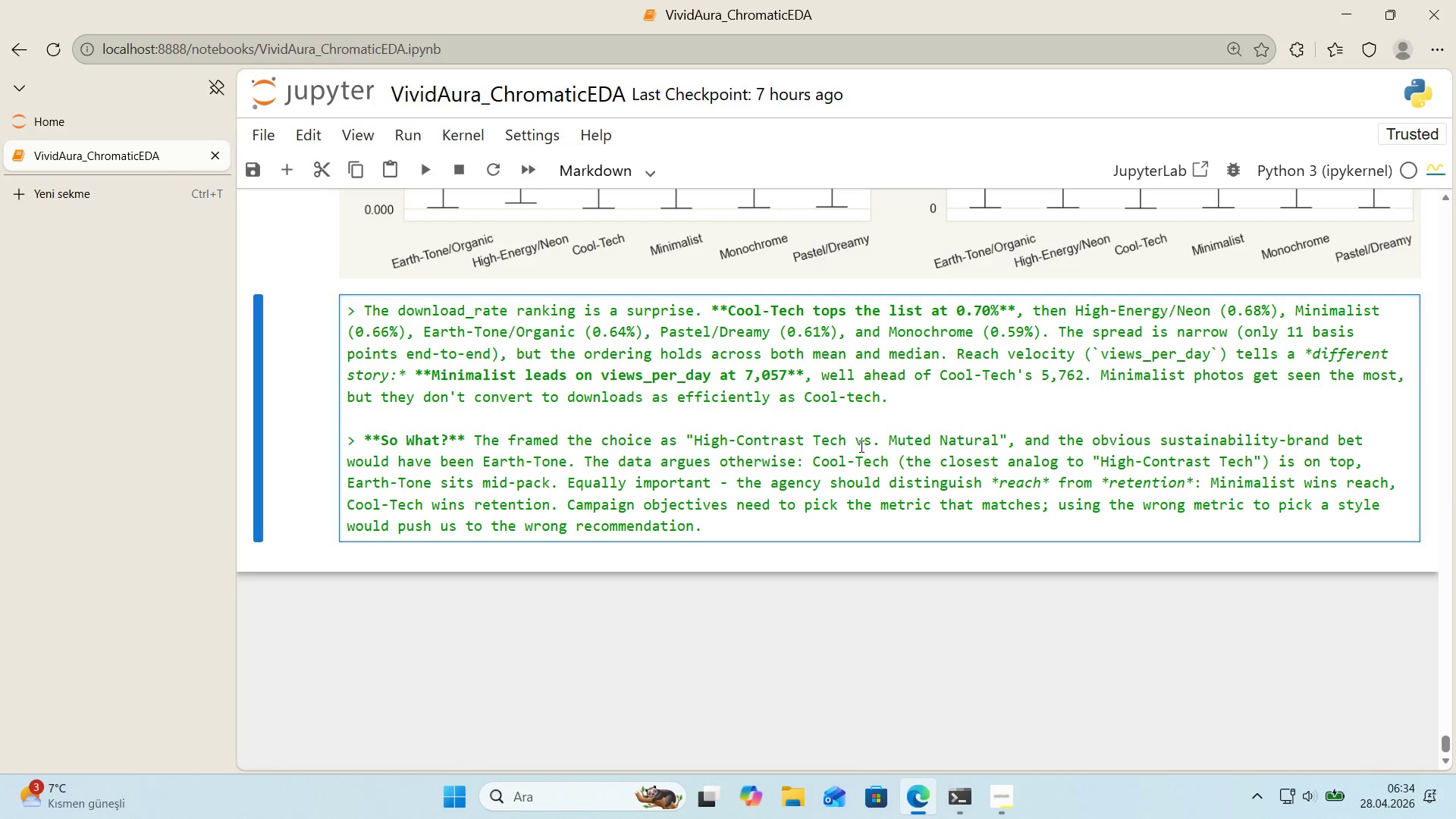 
wait(61.2)
 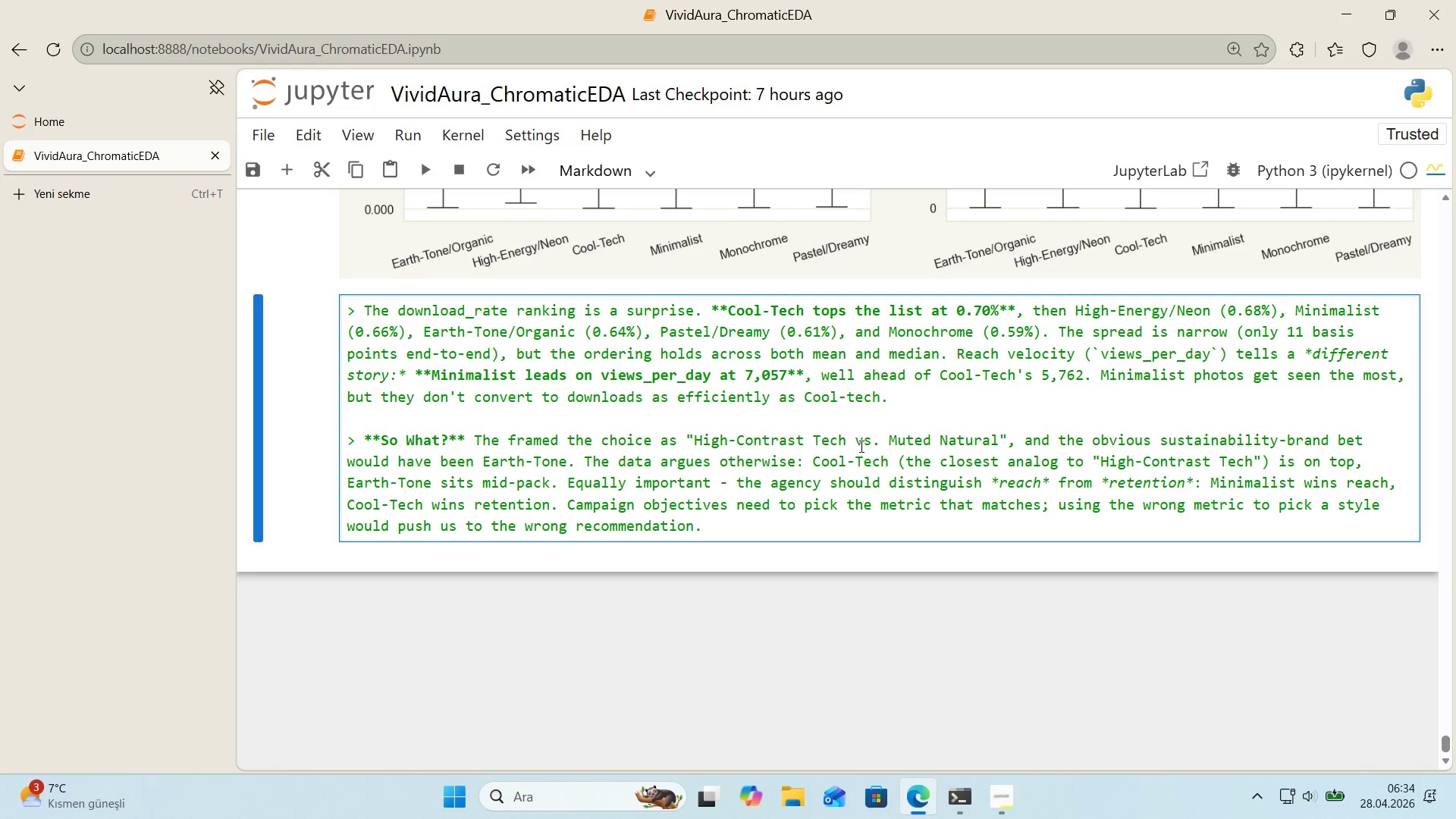 
left_click([808, 518])
 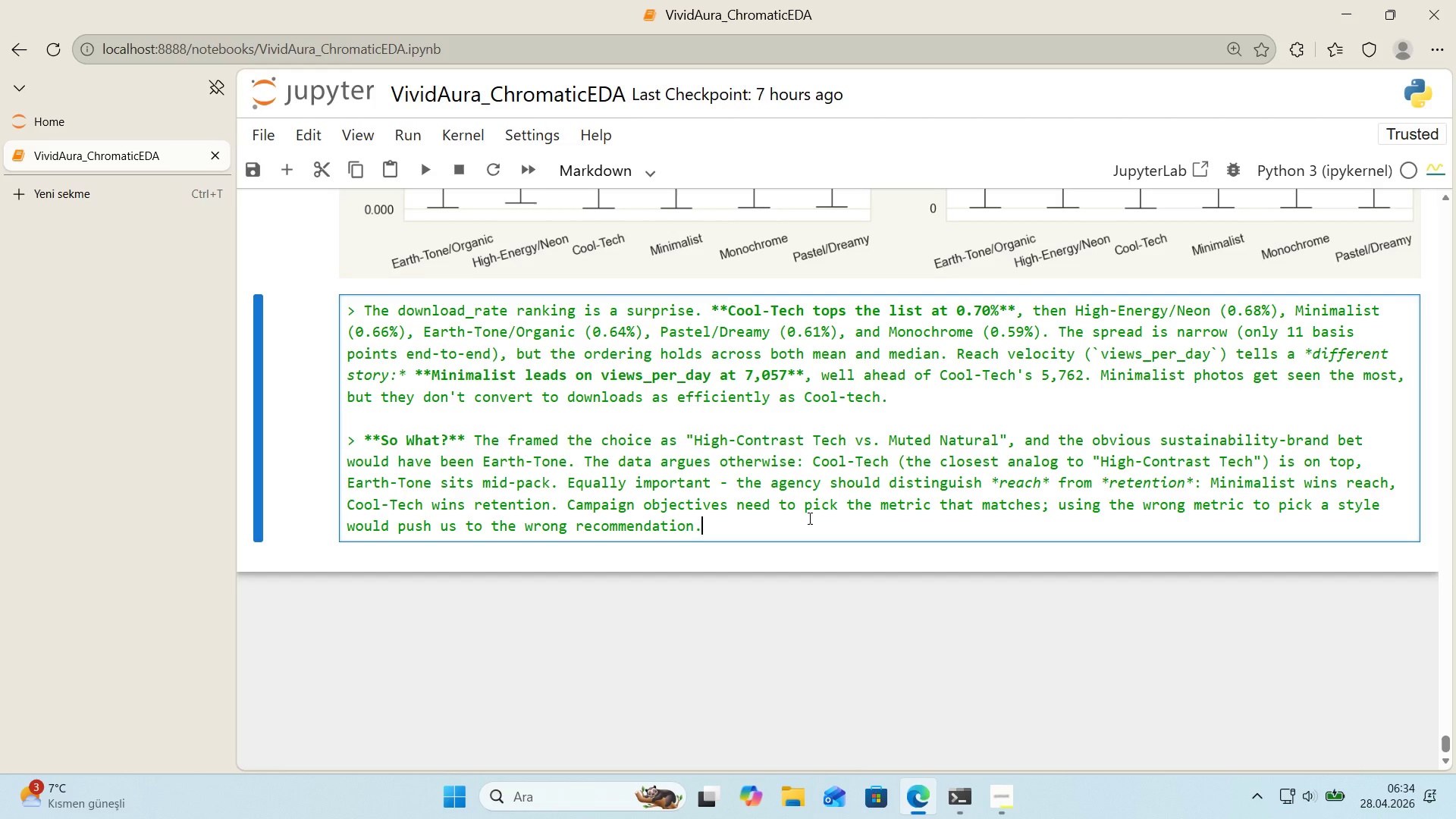 
key(Shift+Enter)
 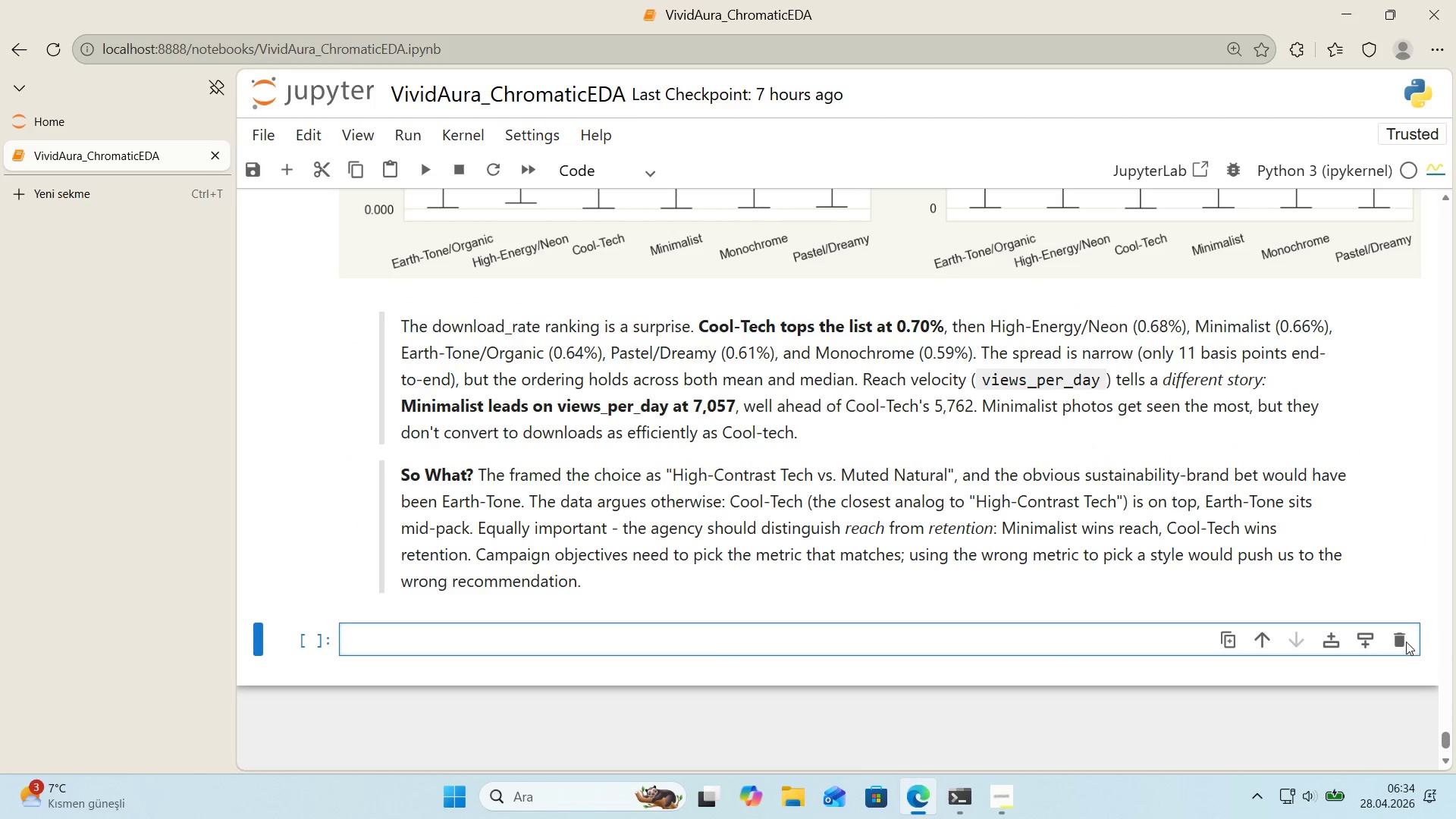 
left_click([1393, 643])
 